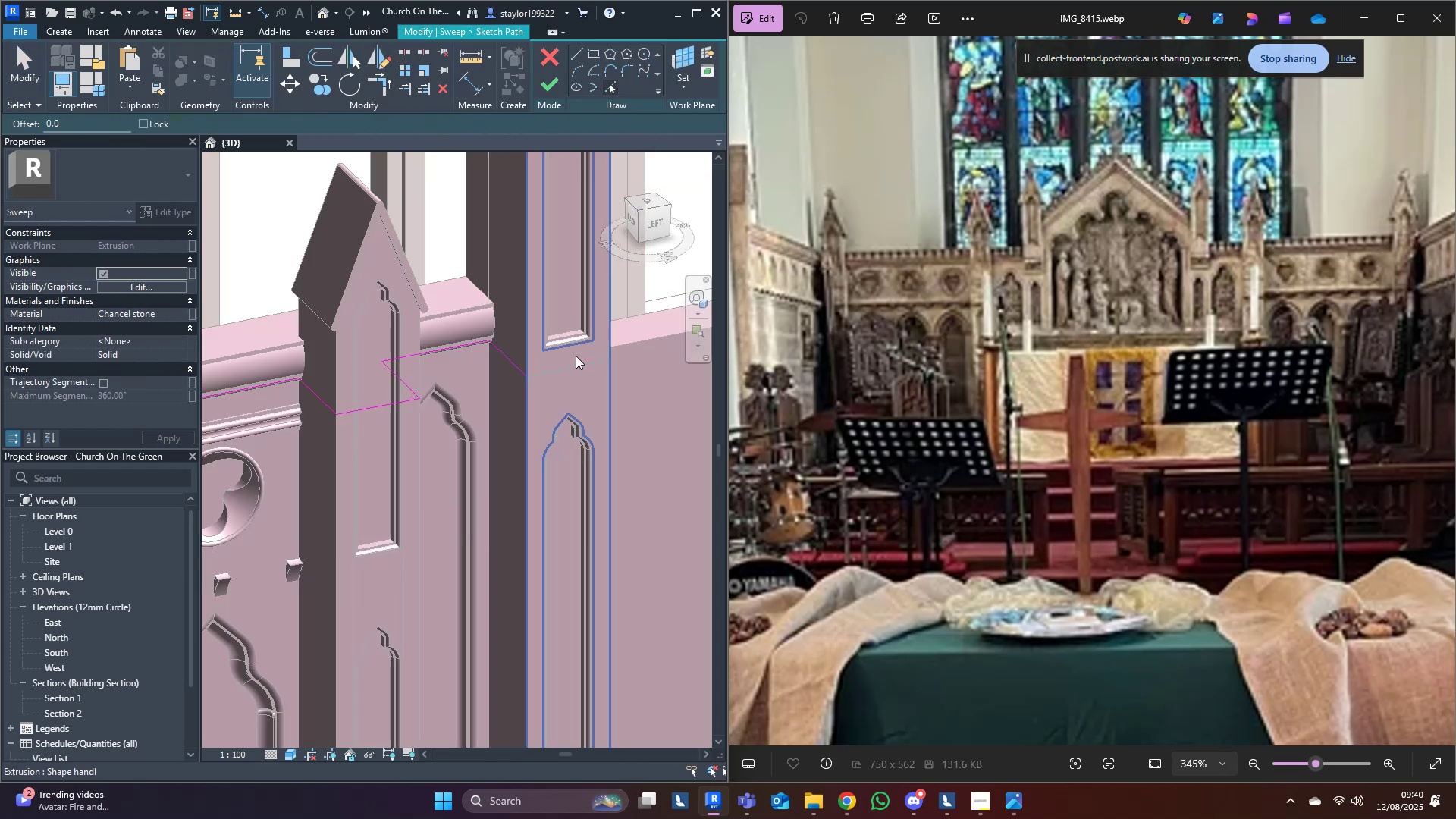 
left_click([576, 356])
 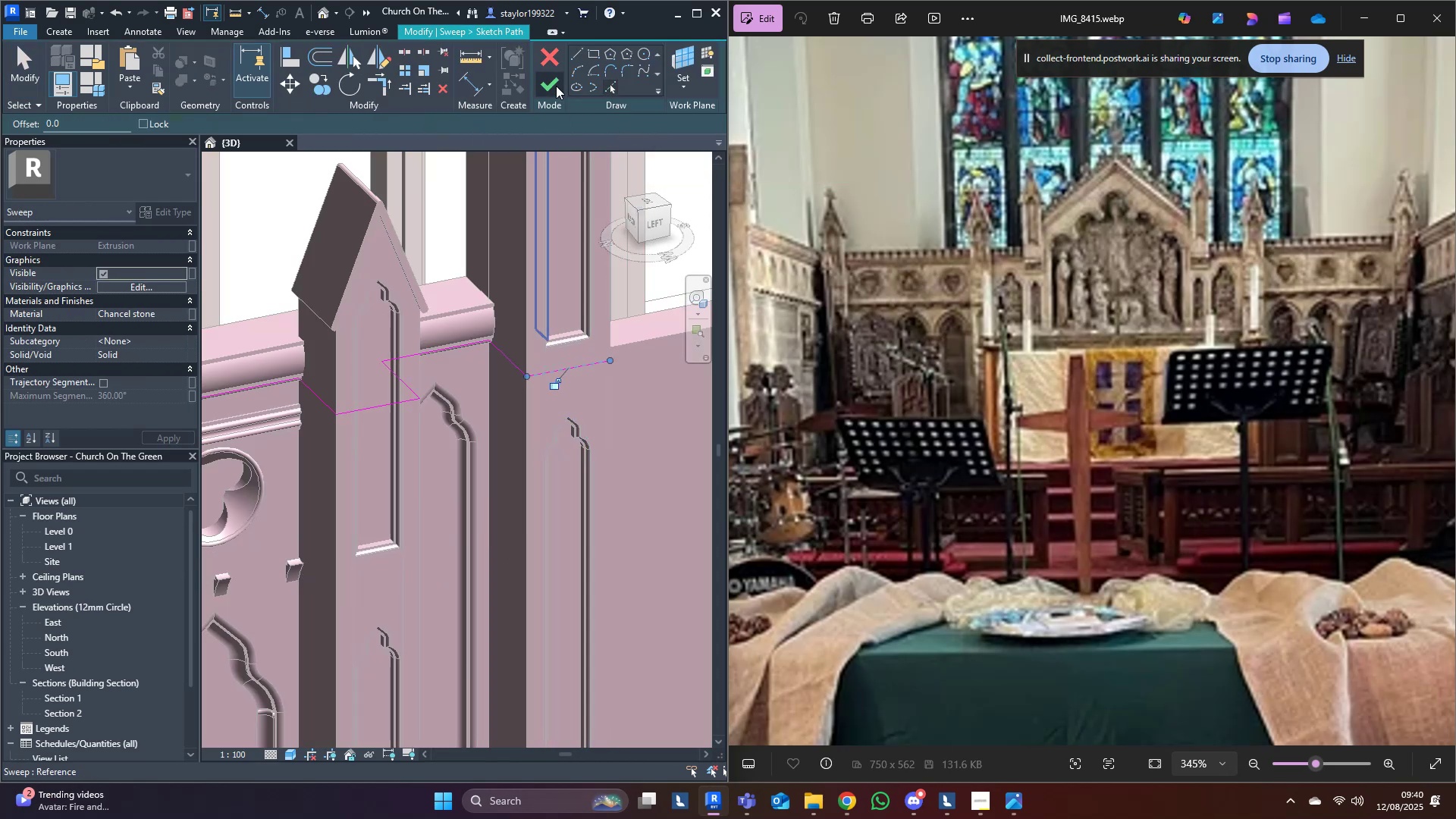 
left_click([556, 80])
 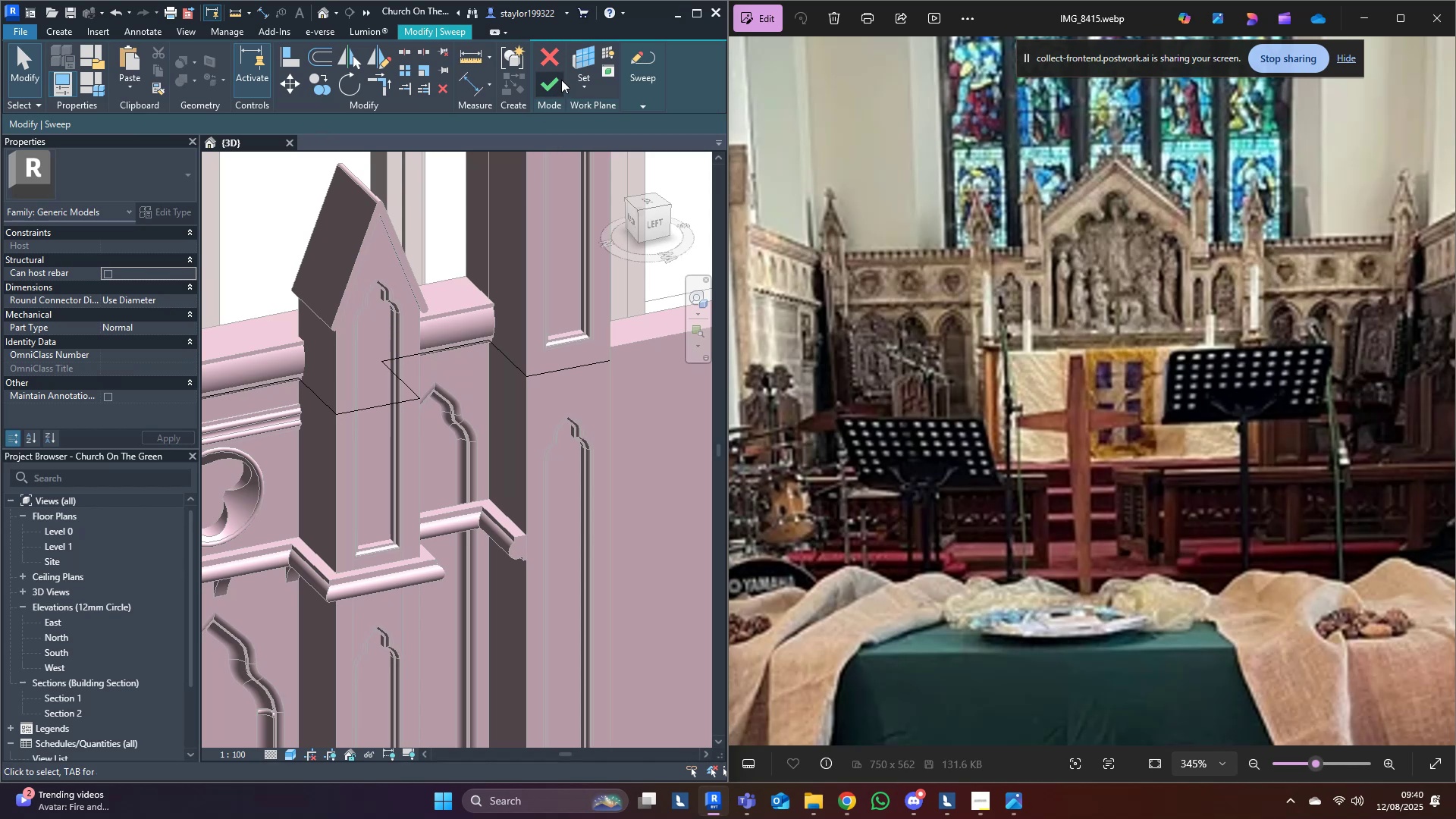 
left_click([554, 83])
 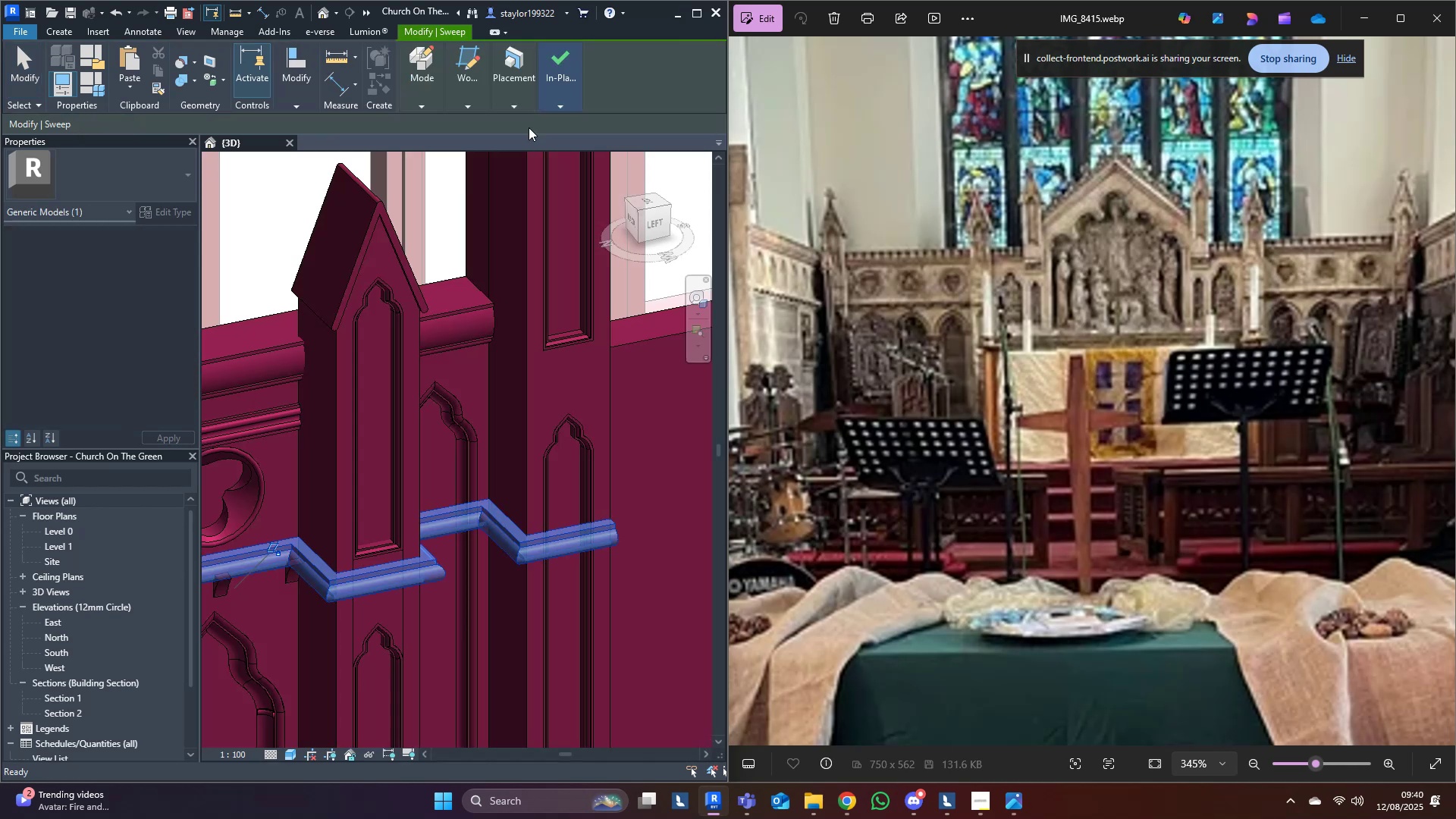 
scroll: coordinate [470, 284], scroll_direction: down, amount: 3.0
 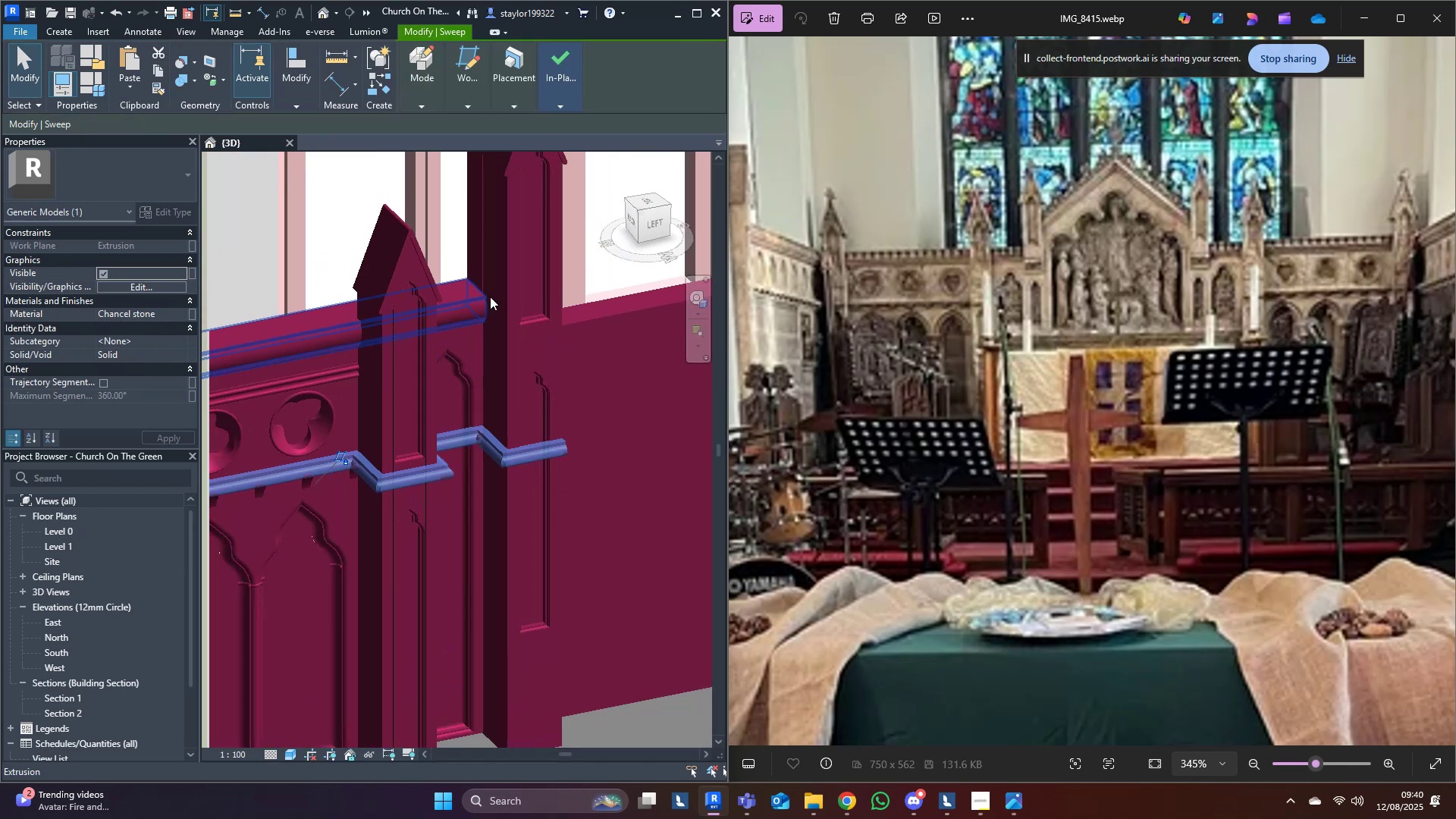 
hold_key(key=ShiftLeft, duration=0.6)
 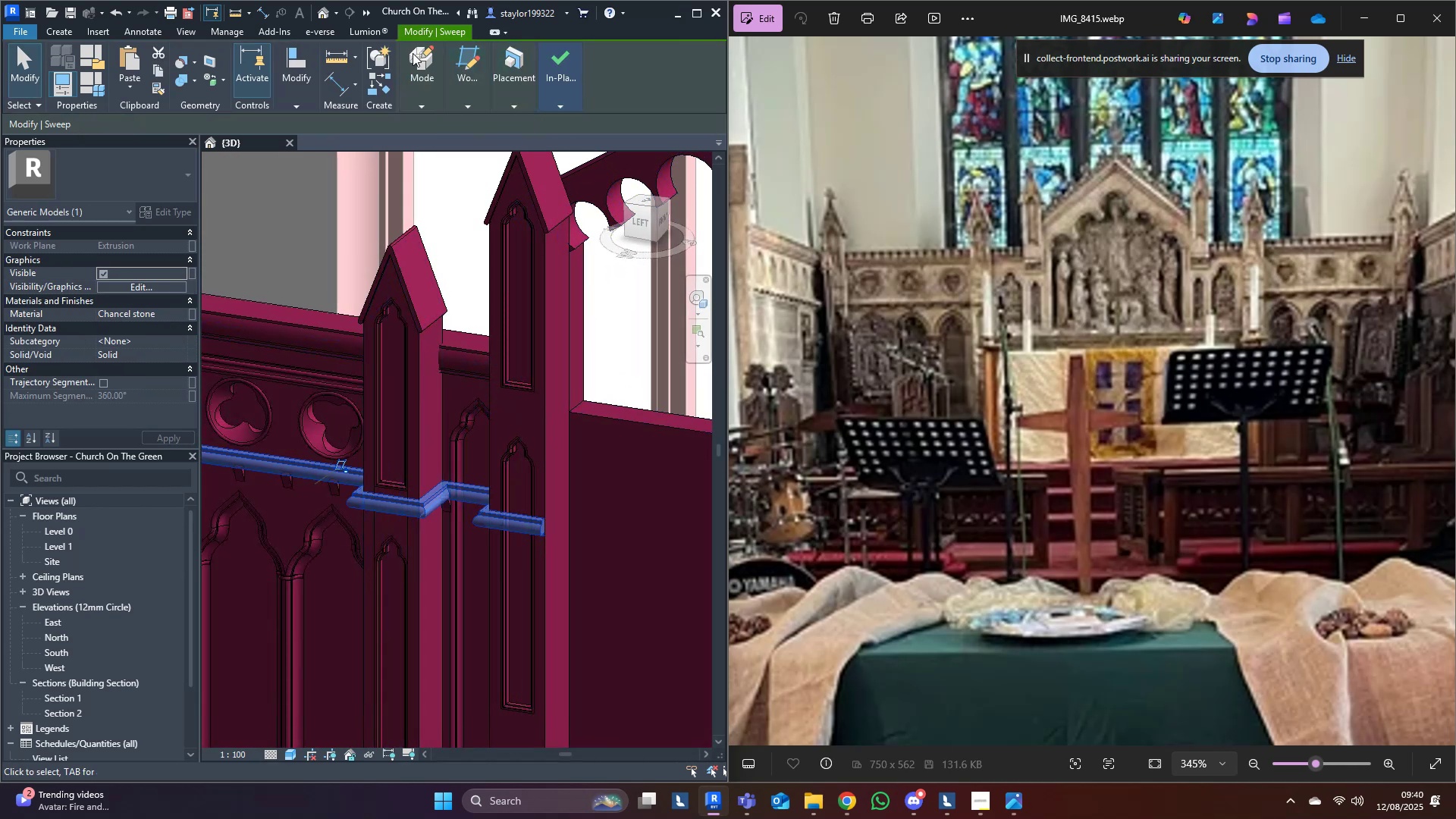 
left_click([425, 51])
 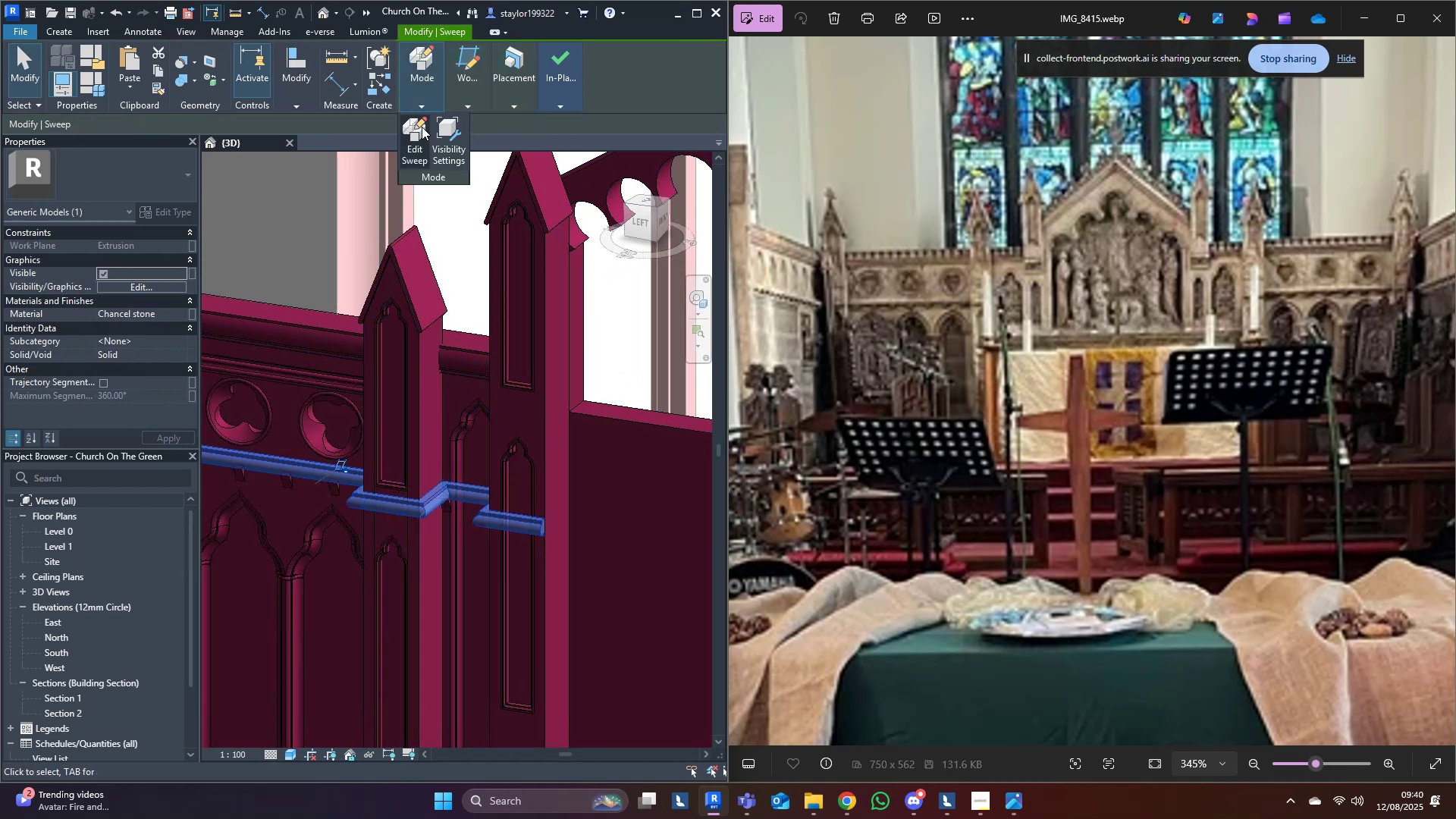 
left_click([416, 125])
 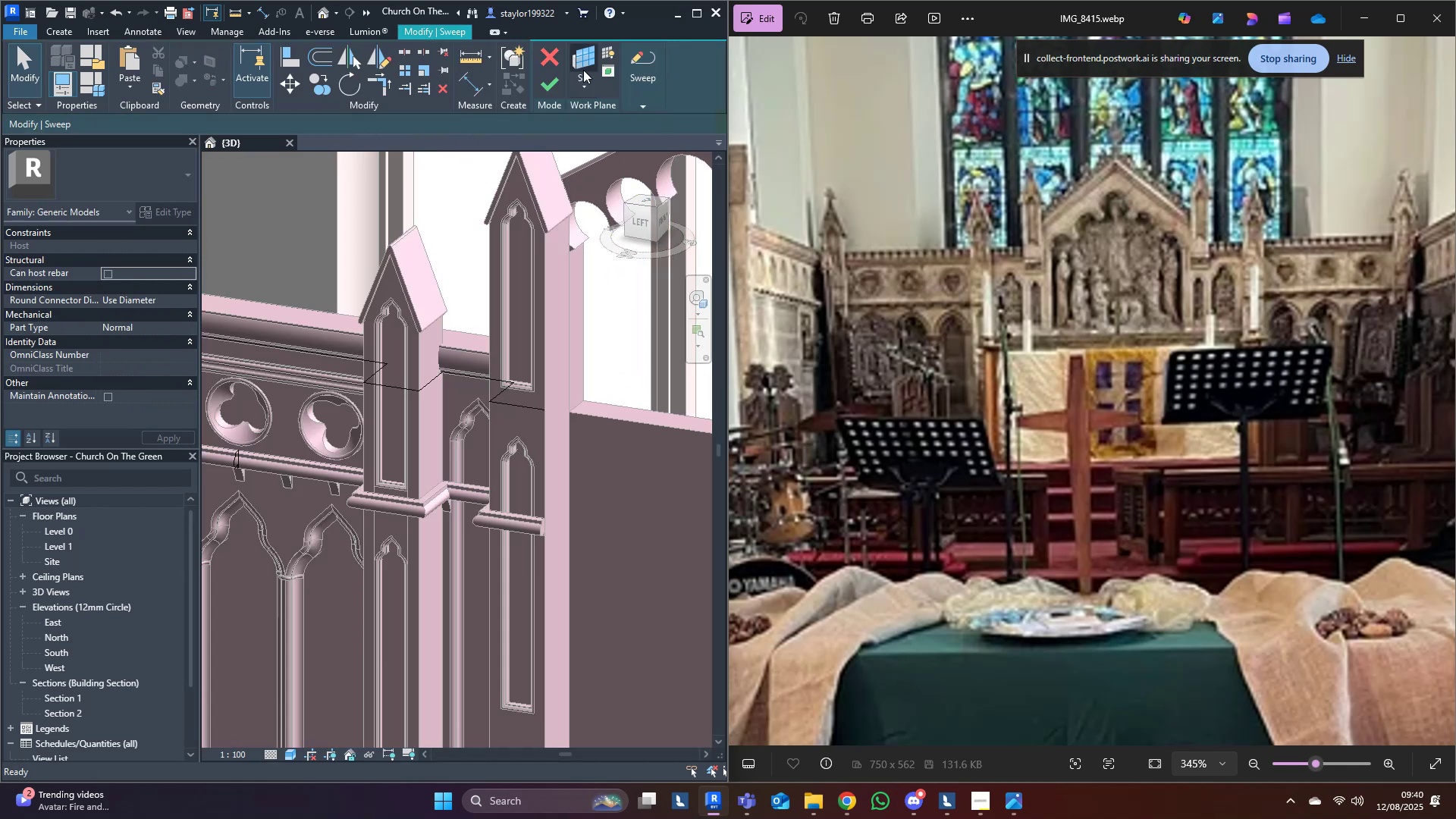 
left_click([647, 59])
 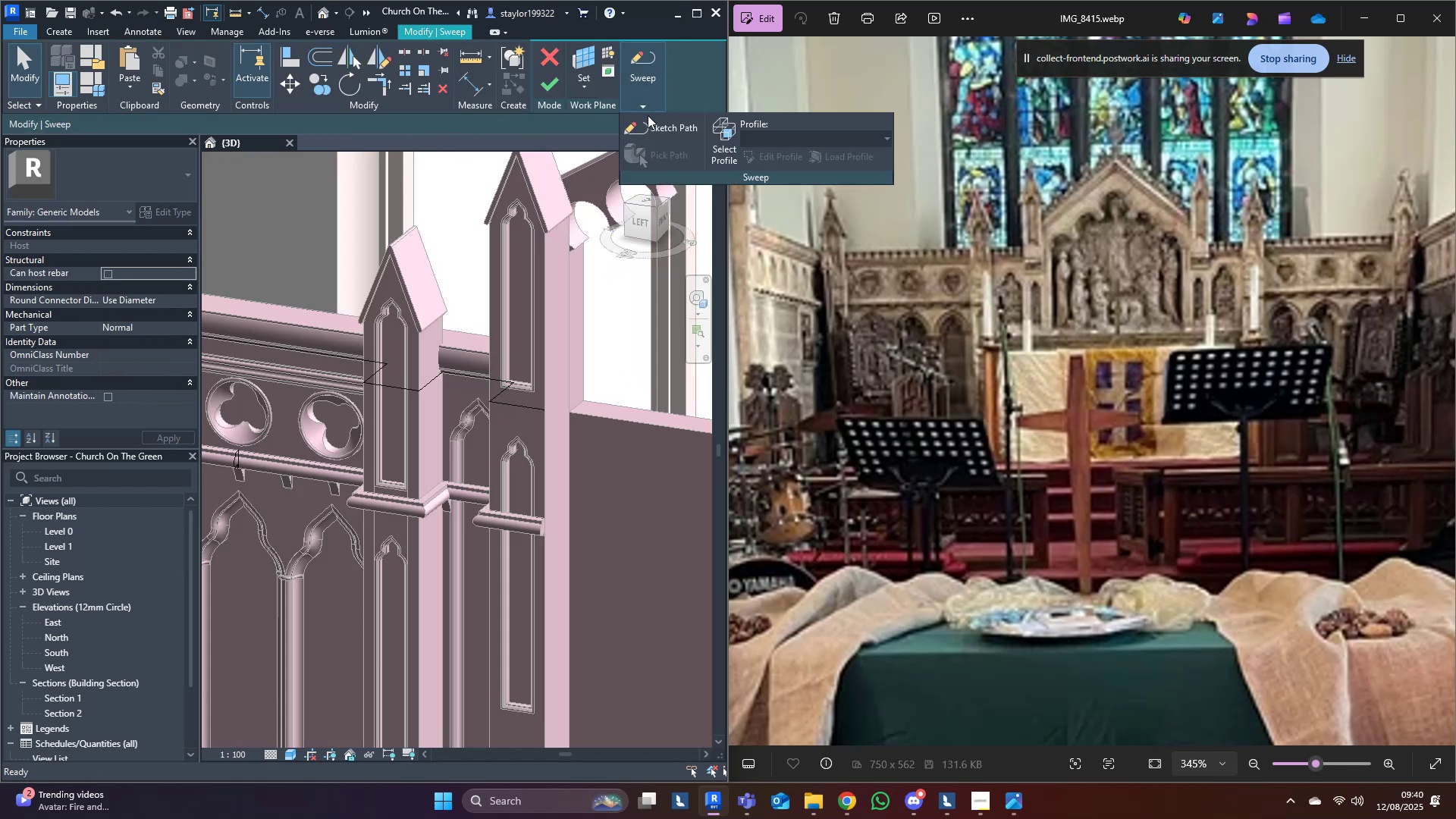 
left_click([652, 120])
 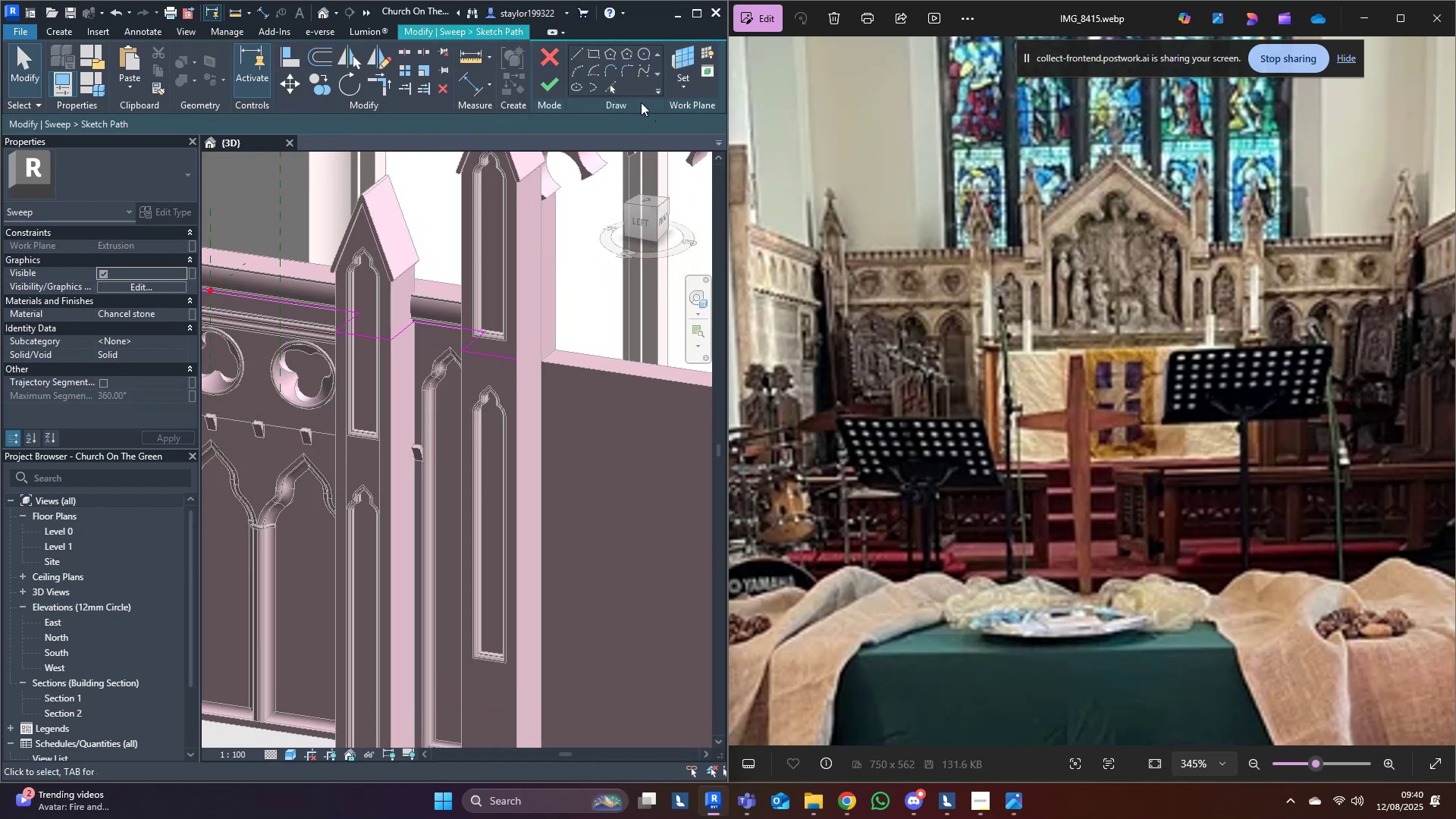 
left_click([620, 91])
 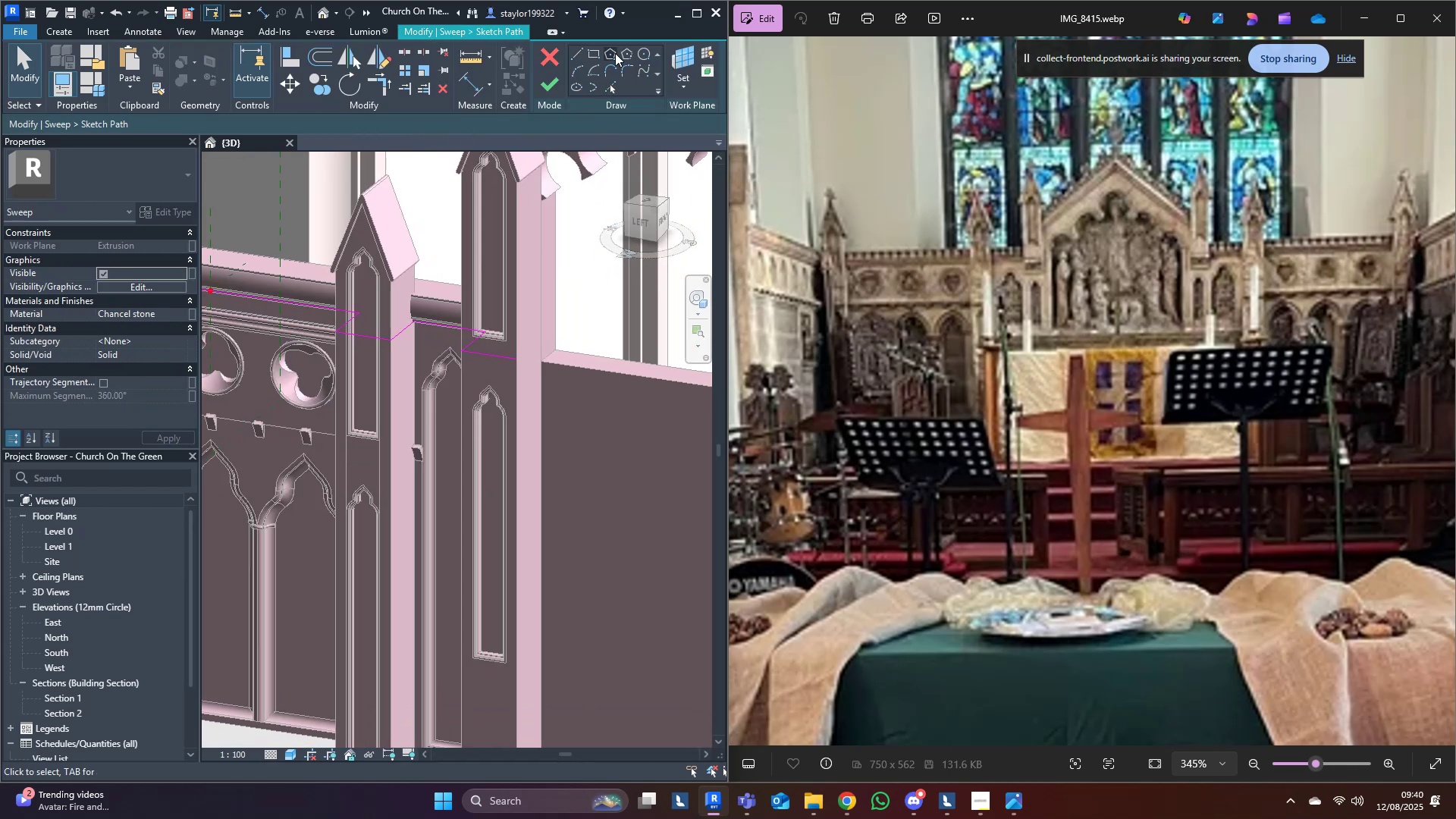 
left_click([611, 84])
 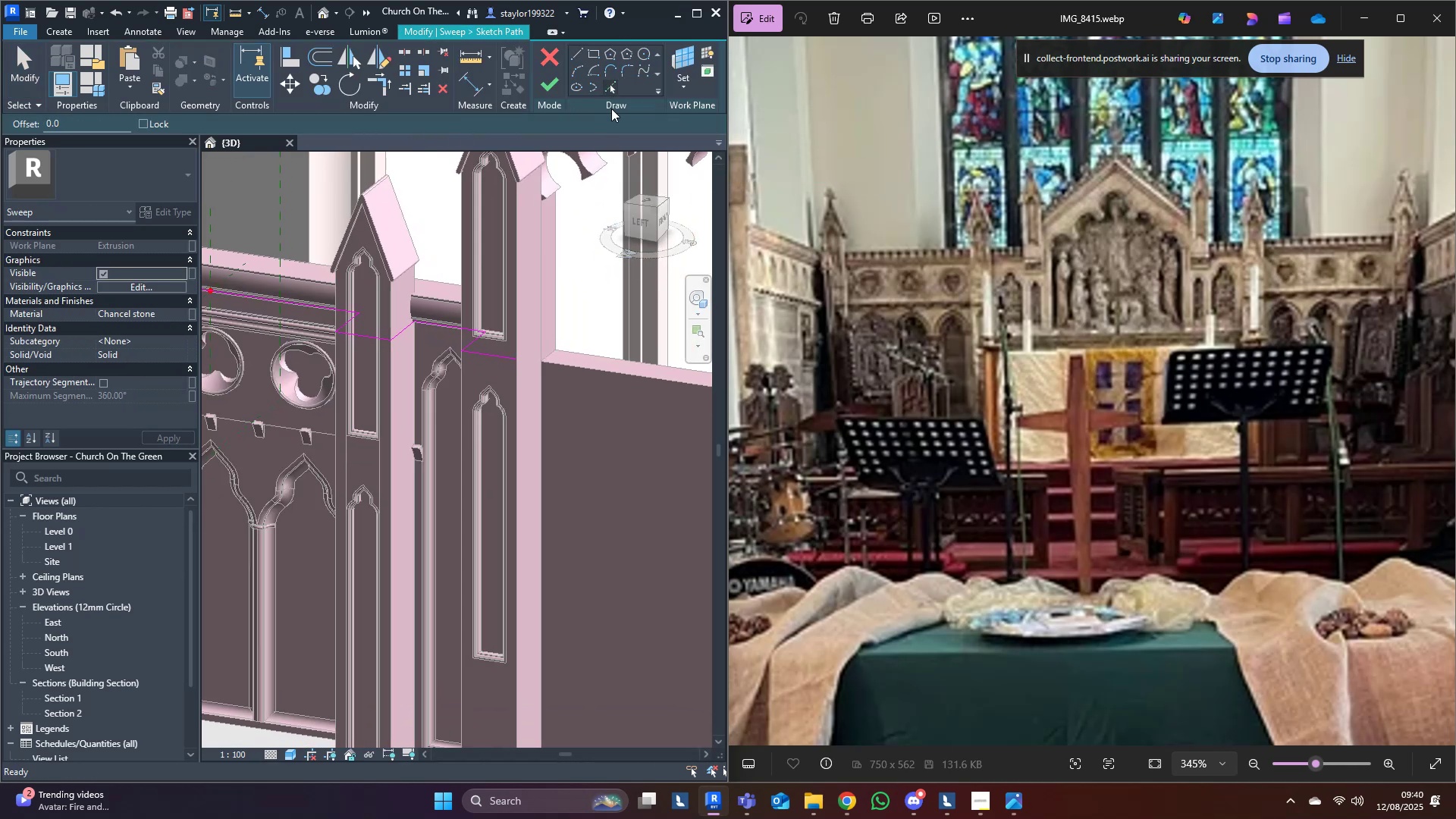 
scroll: coordinate [574, 297], scroll_direction: up, amount: 4.0
 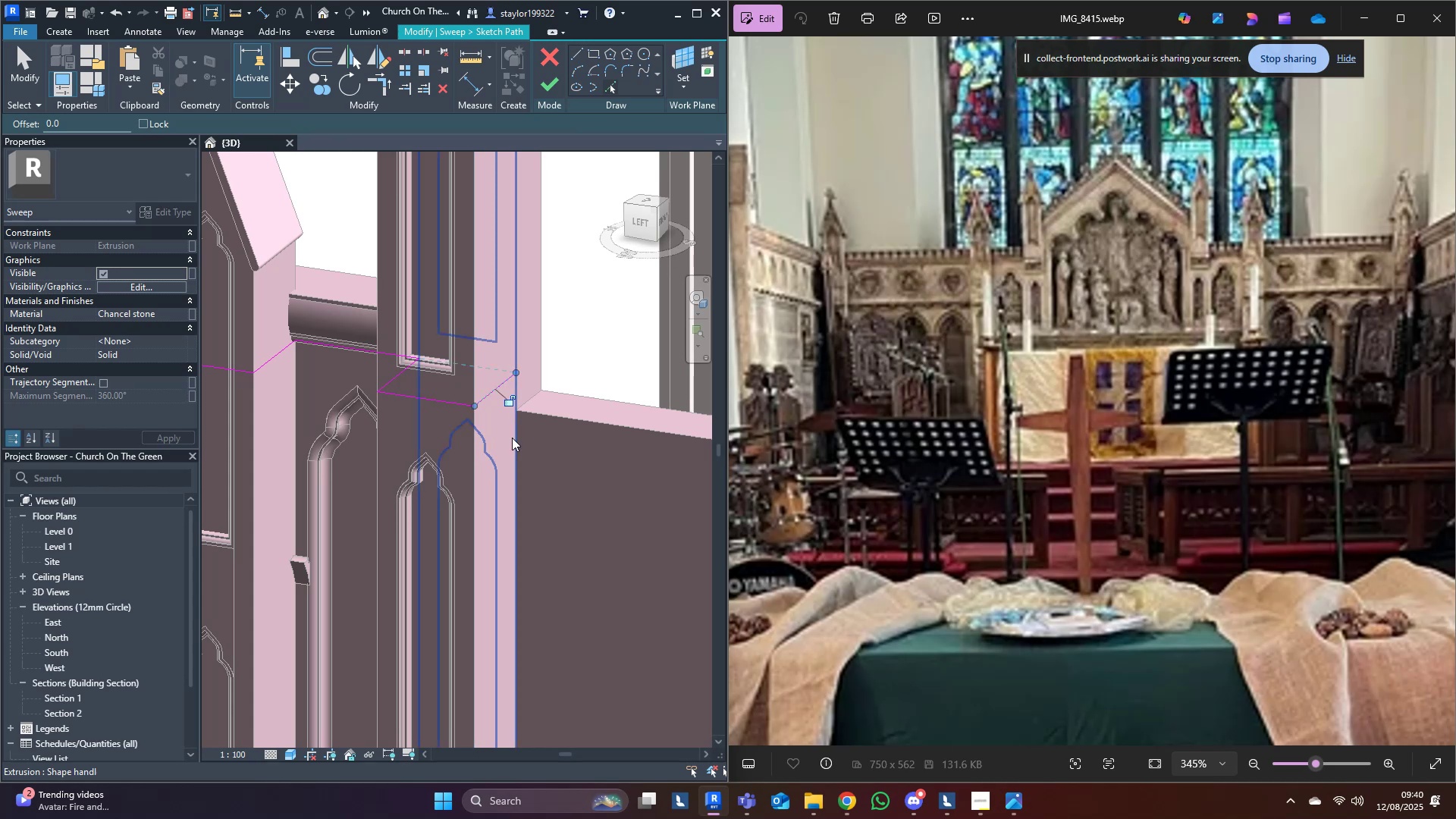 
double_click([645, 463])
 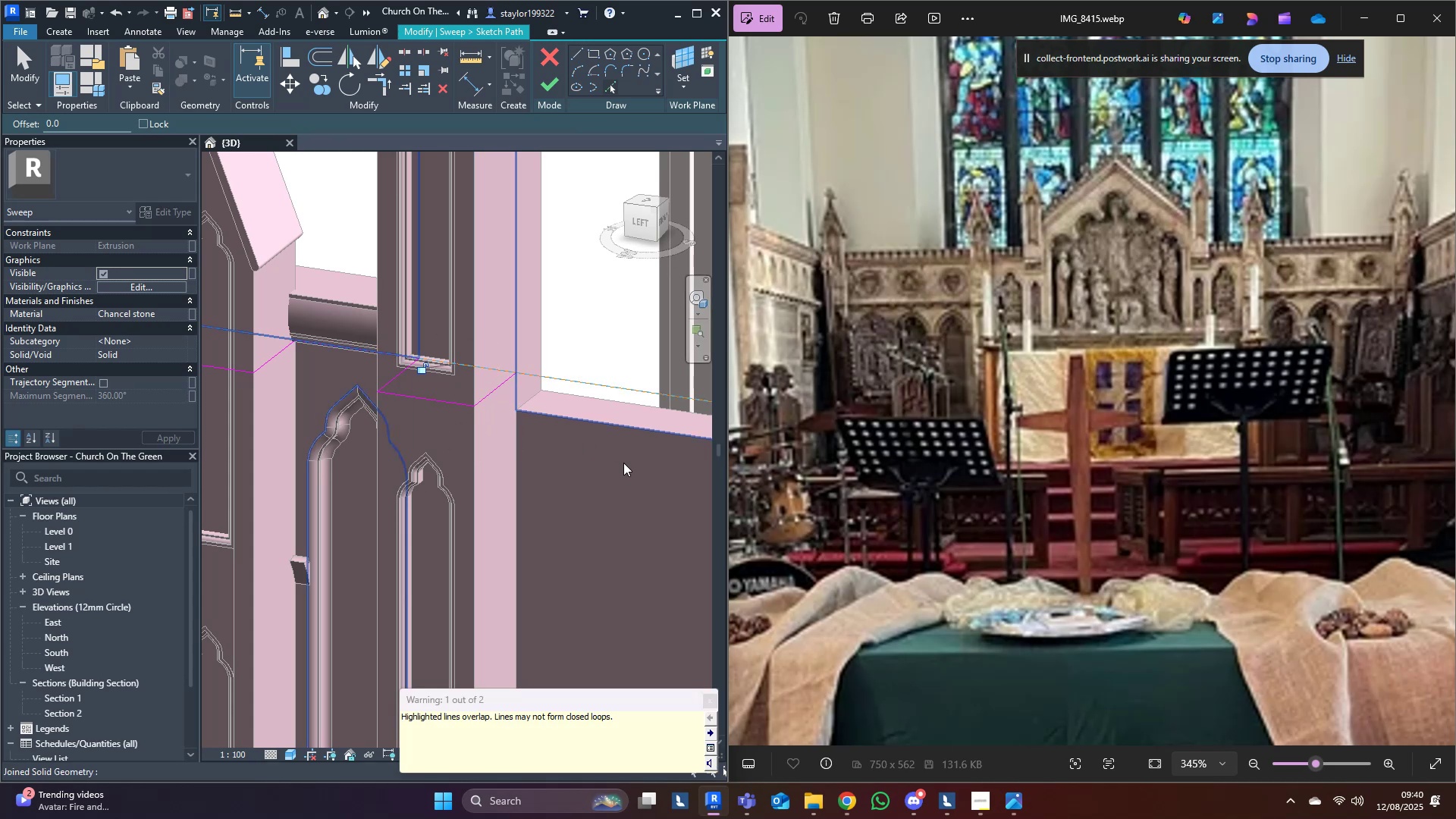 
type(tr)
 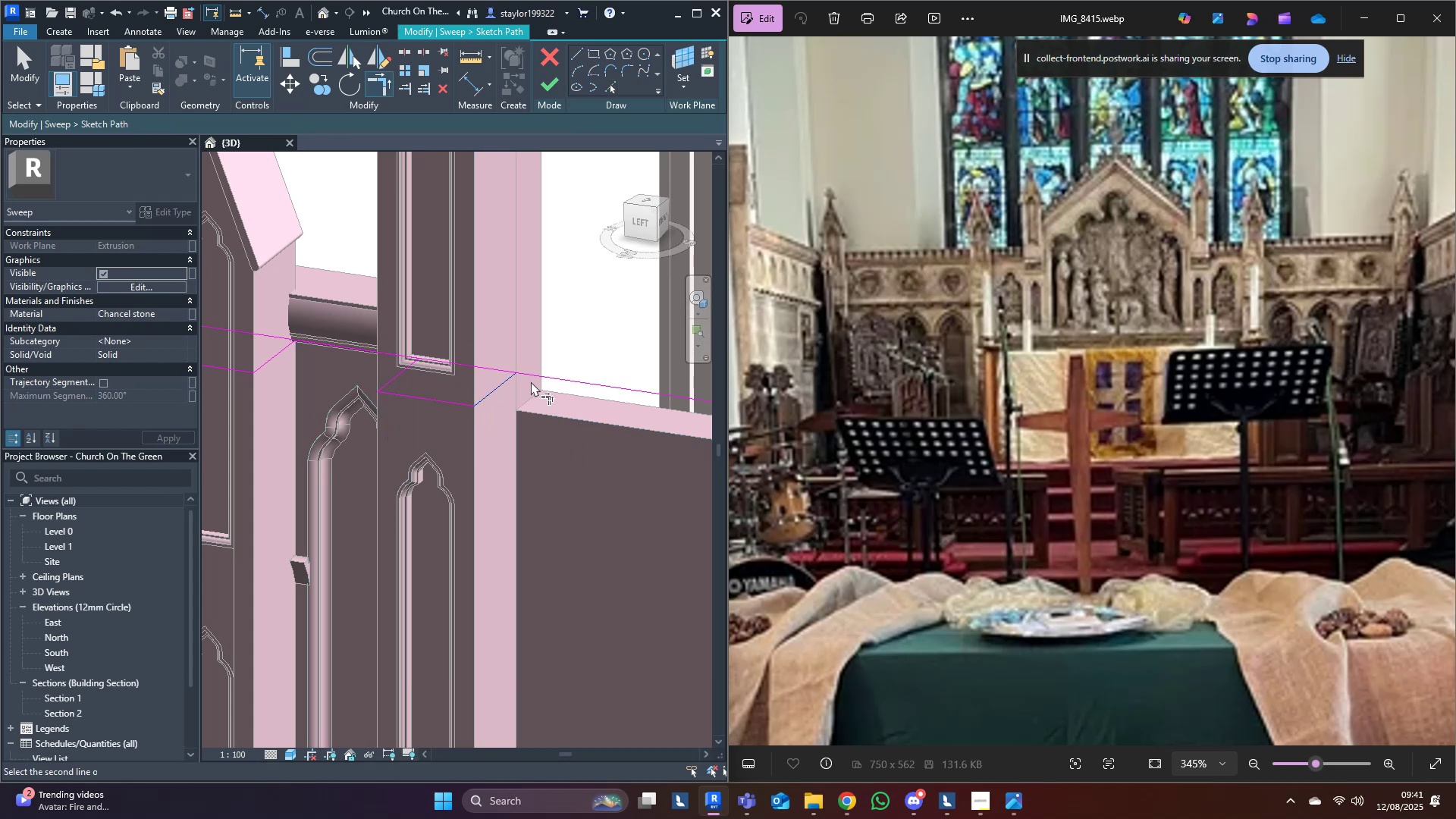 
double_click([548, 381])
 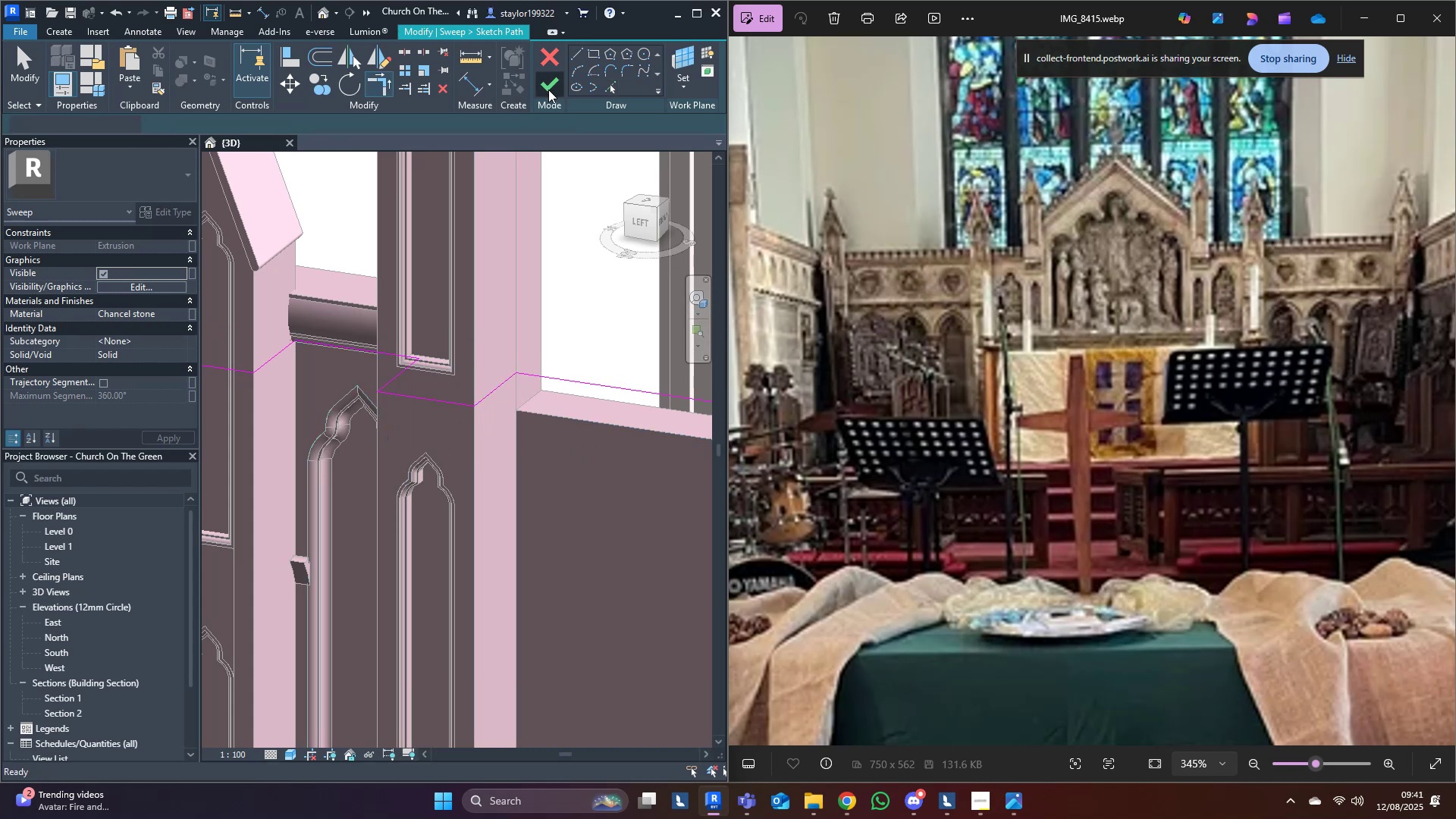 
double_click([553, 89])
 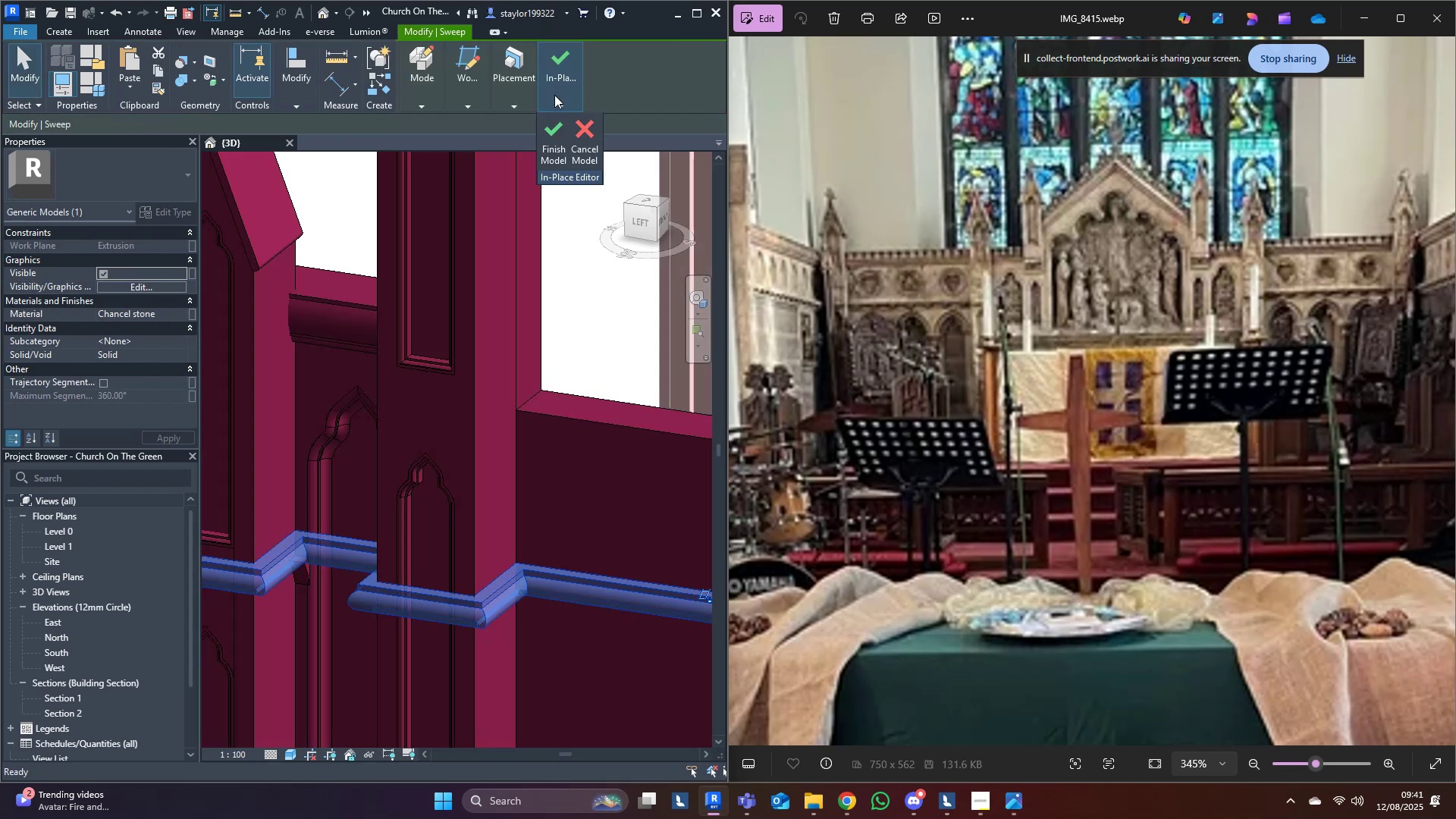 
scroll: coordinate [460, 397], scroll_direction: down, amount: 9.0
 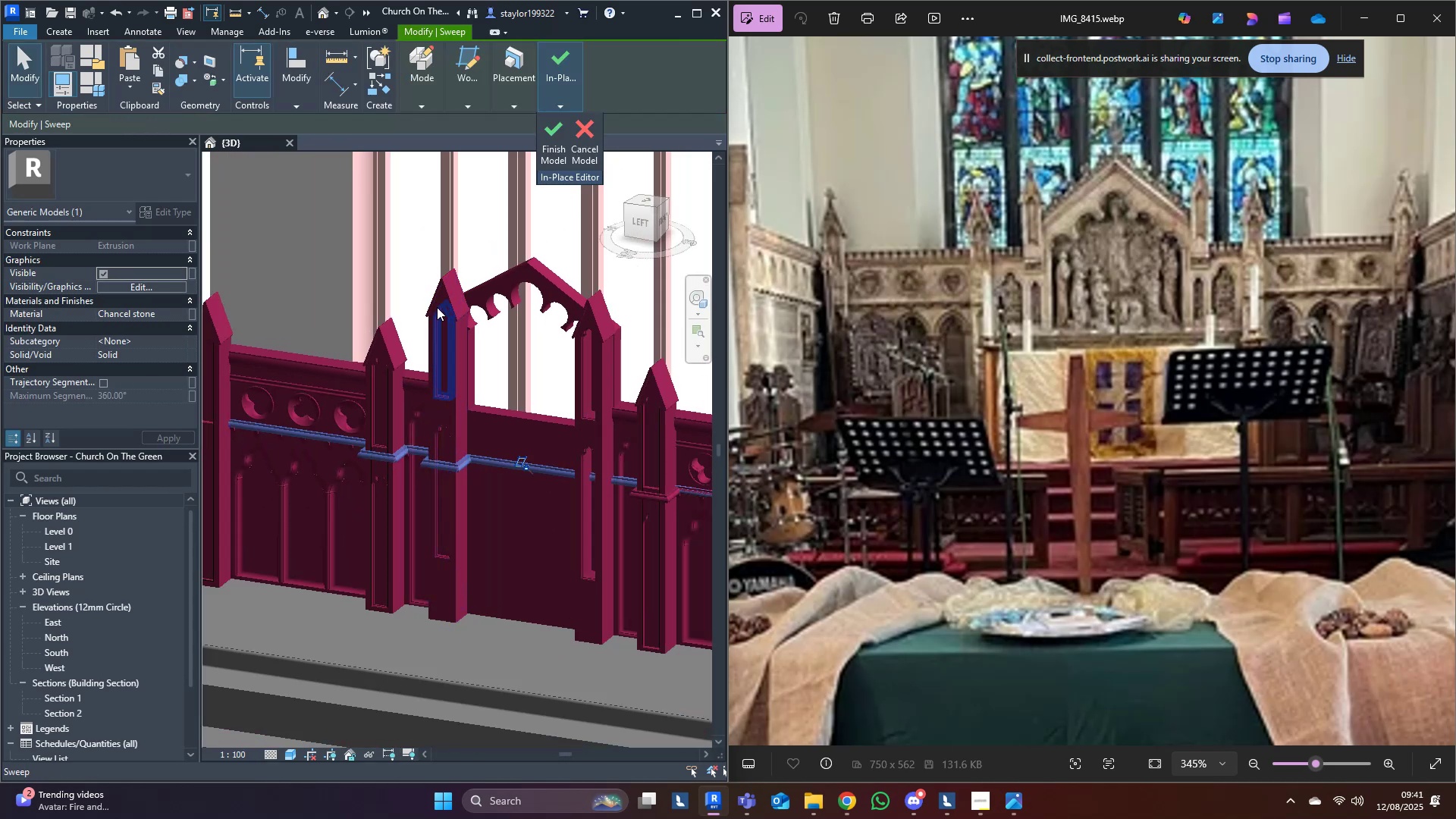 
hold_key(key=ShiftLeft, duration=0.44)
 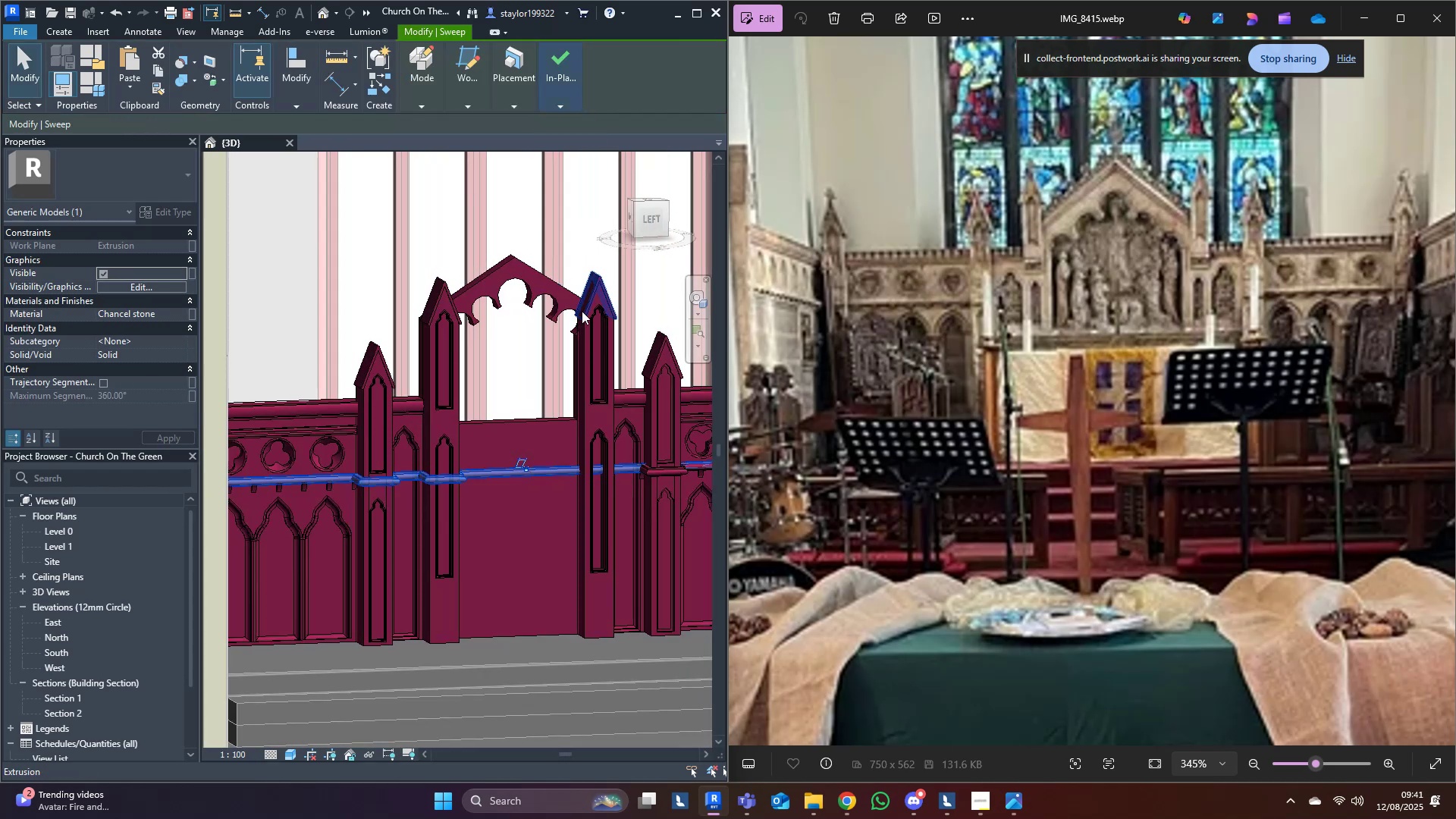 
key(Shift+ShiftLeft)
 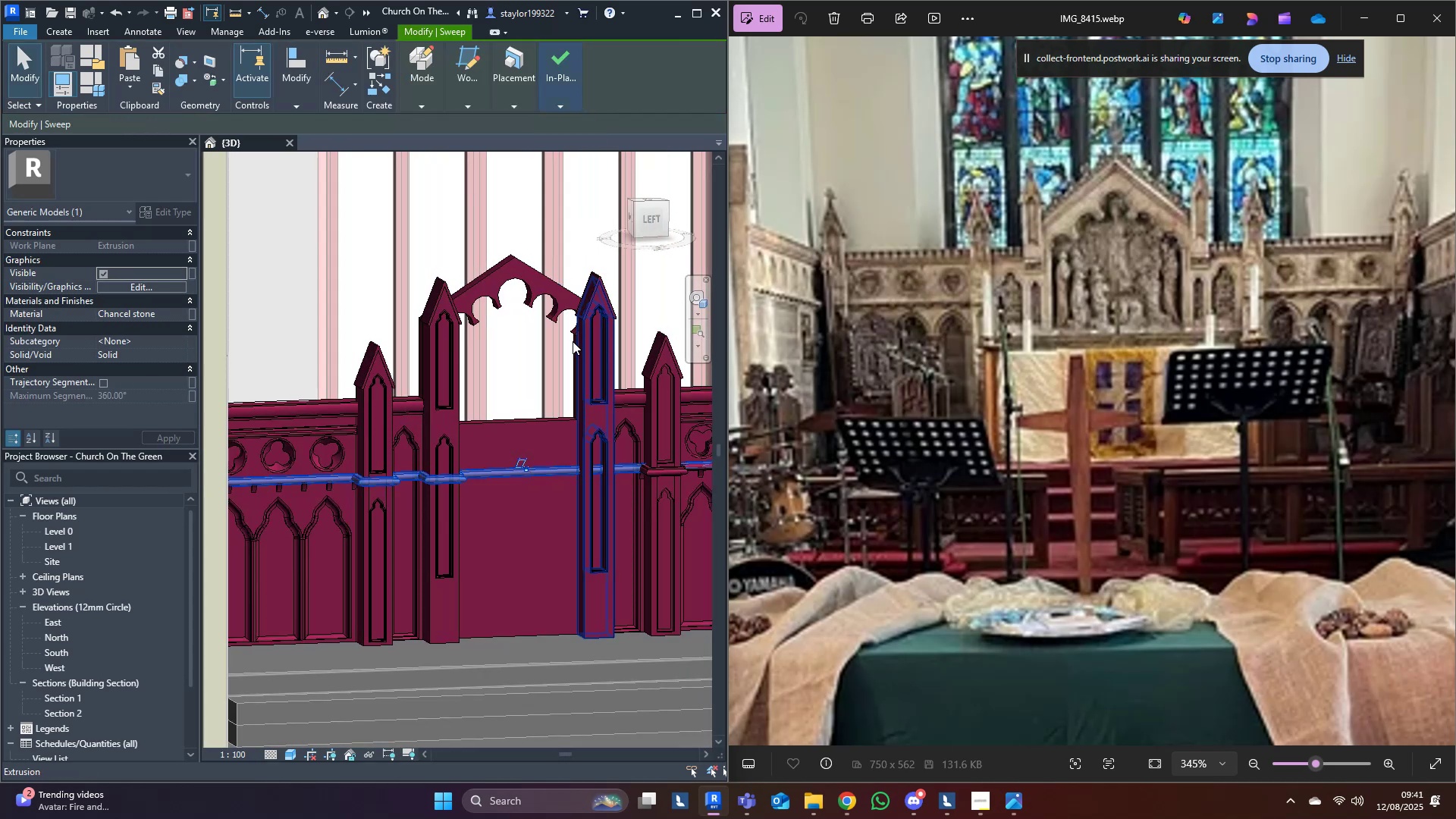 
left_click([572, 336])
 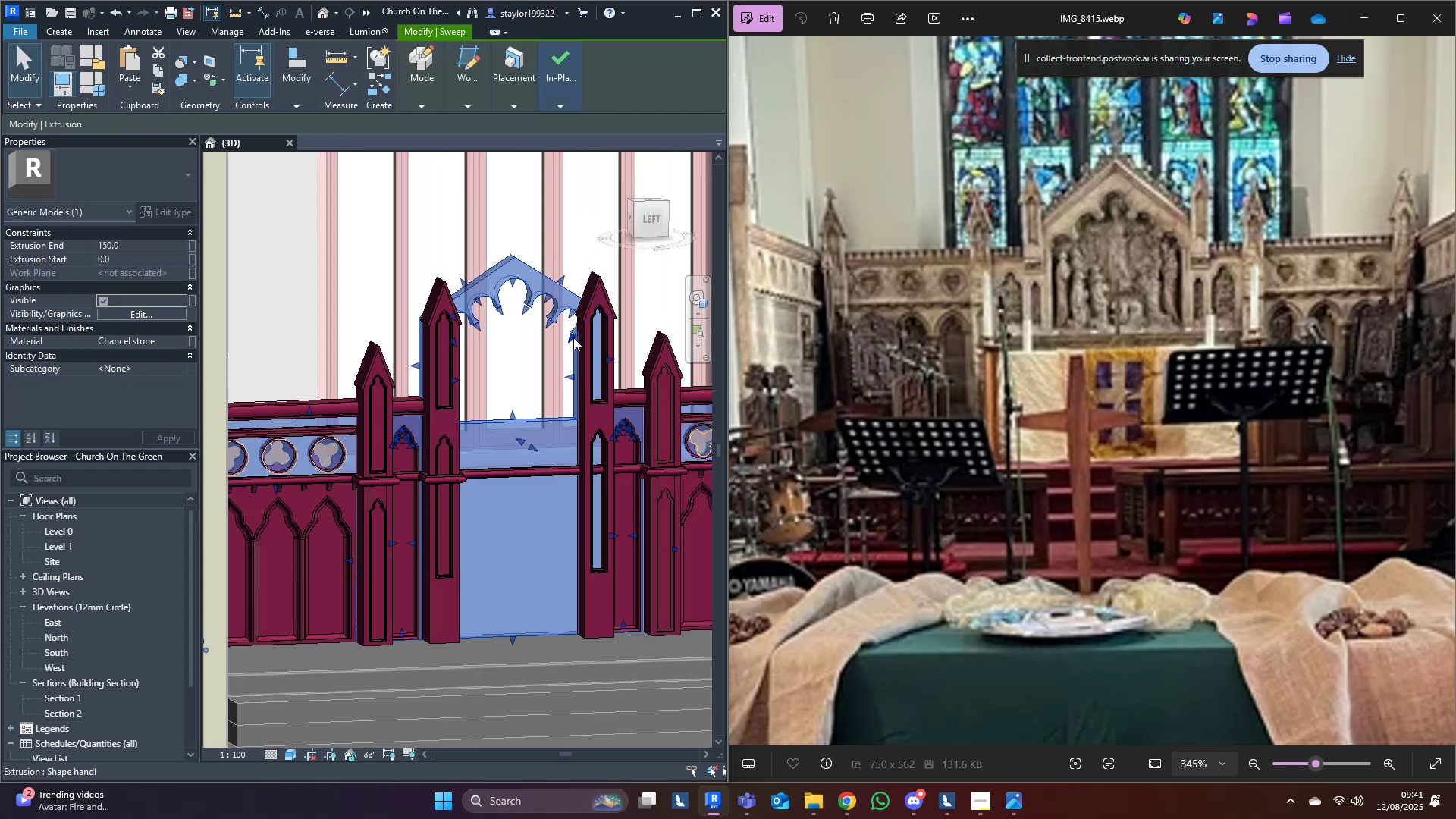 
scroll: coordinate [559, 368], scroll_direction: down, amount: 4.0
 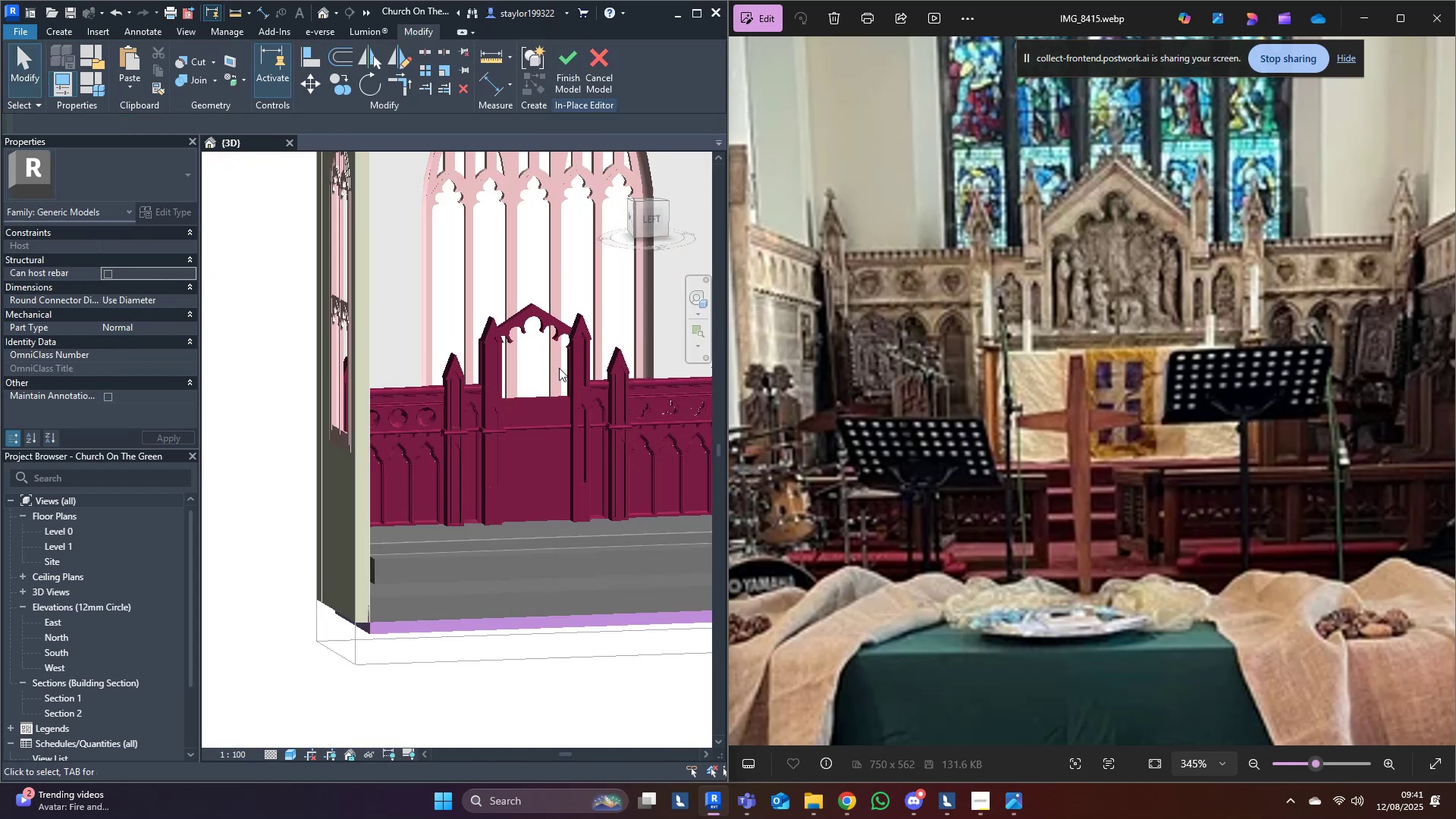 
hold_key(key=ShiftLeft, duration=0.83)
 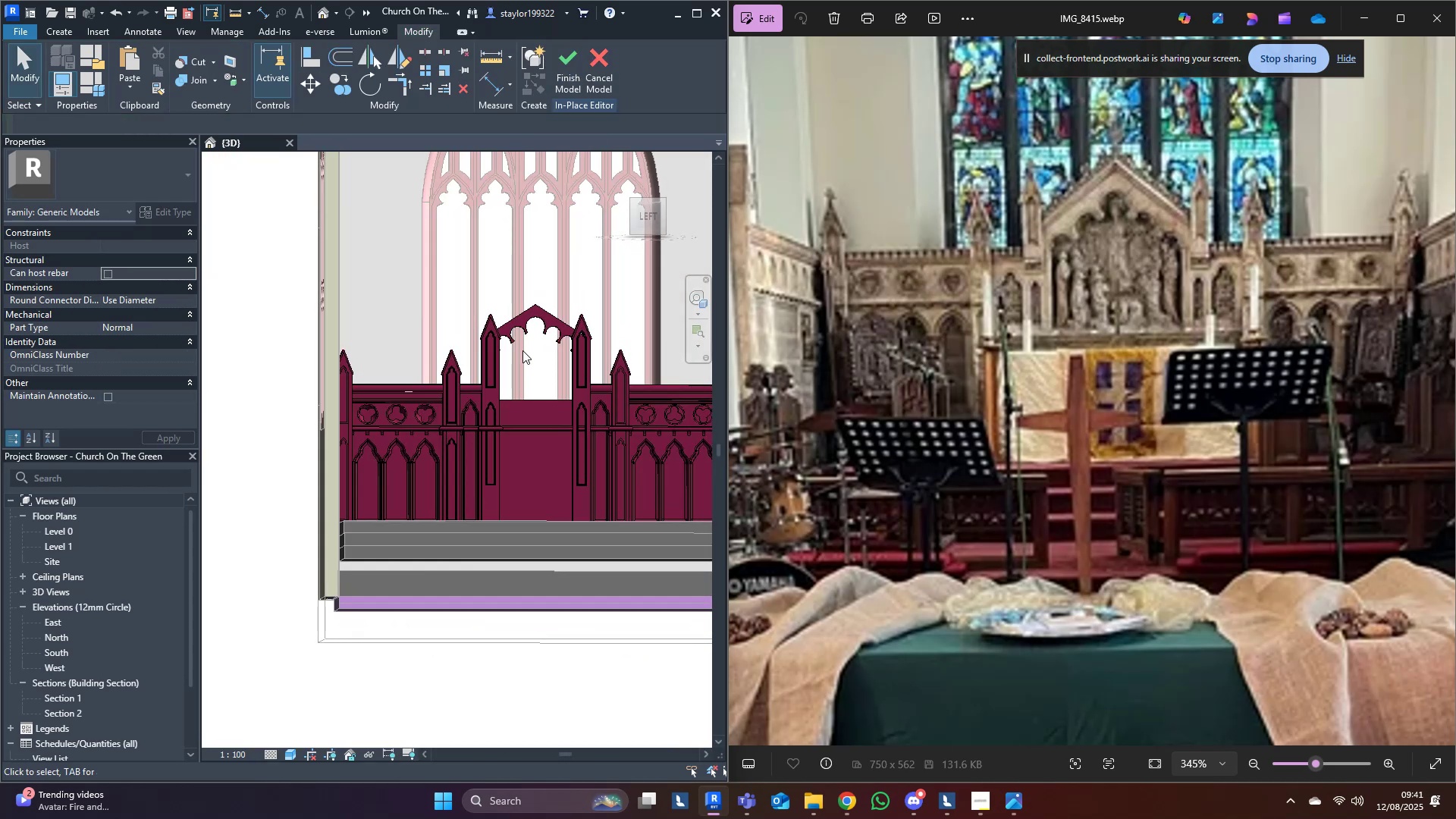 
scroll: coordinate [525, 353], scroll_direction: up, amount: 3.0
 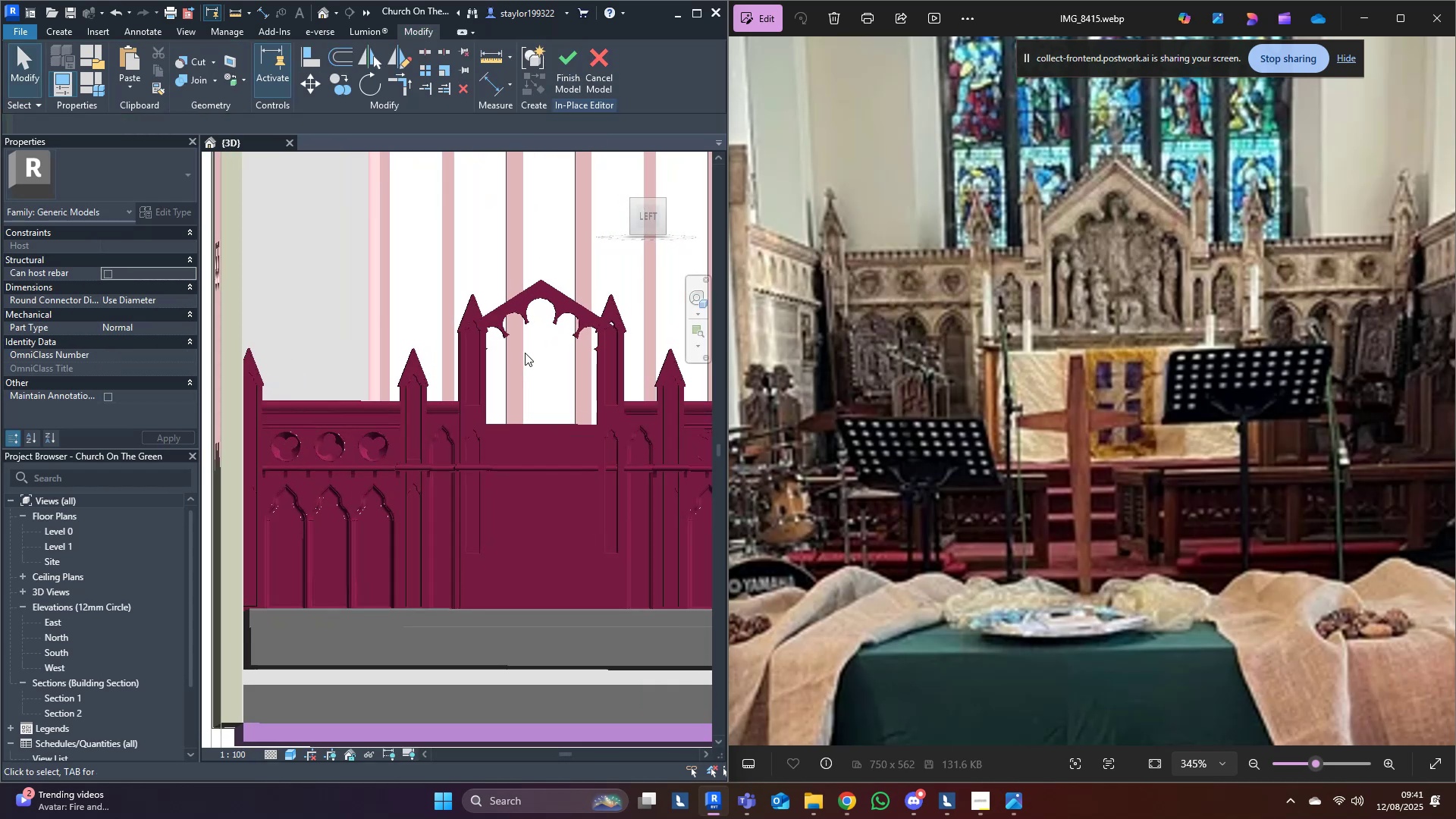 
key(Shift+ShiftLeft)
 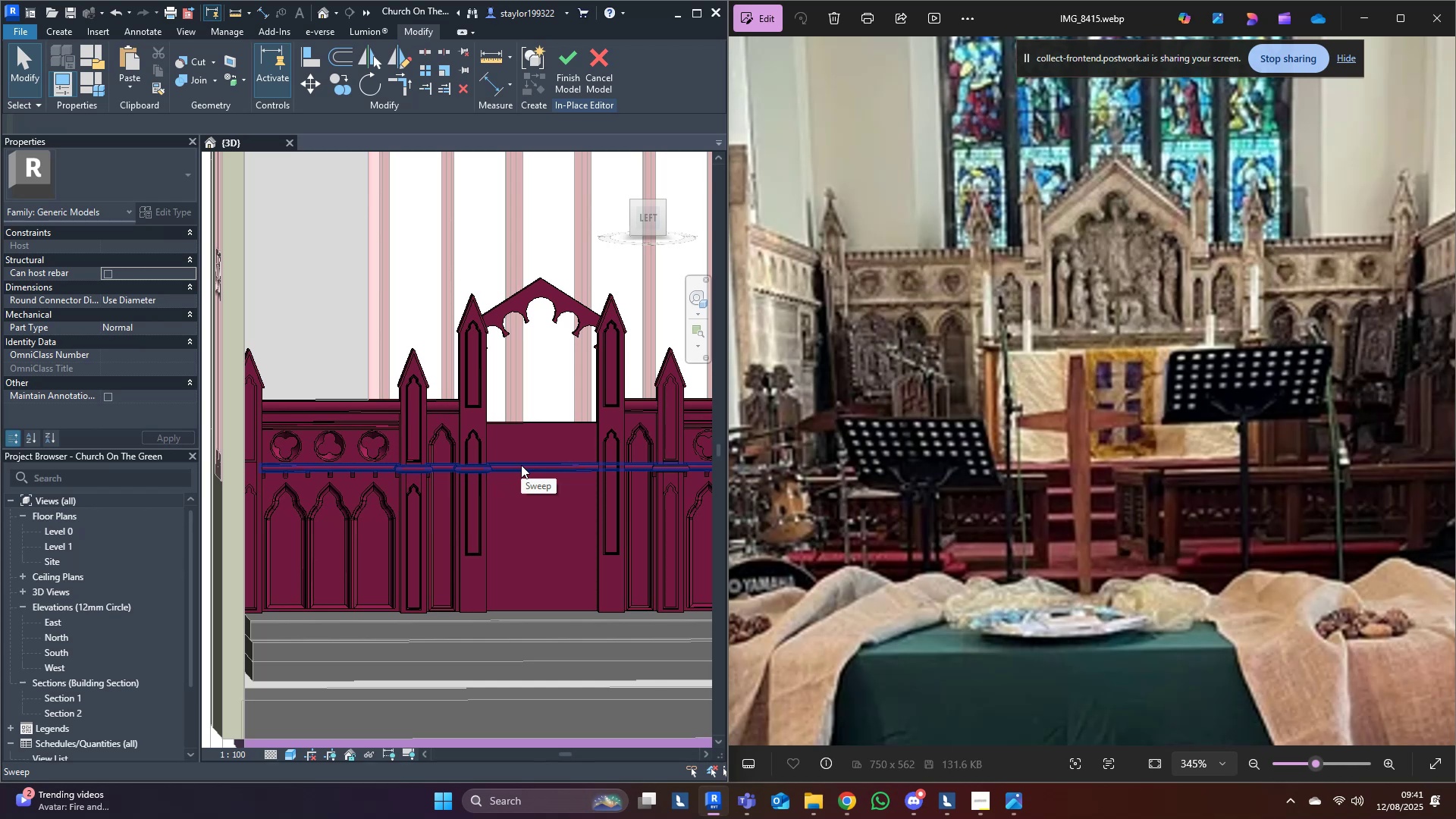 
wait(5.55)
 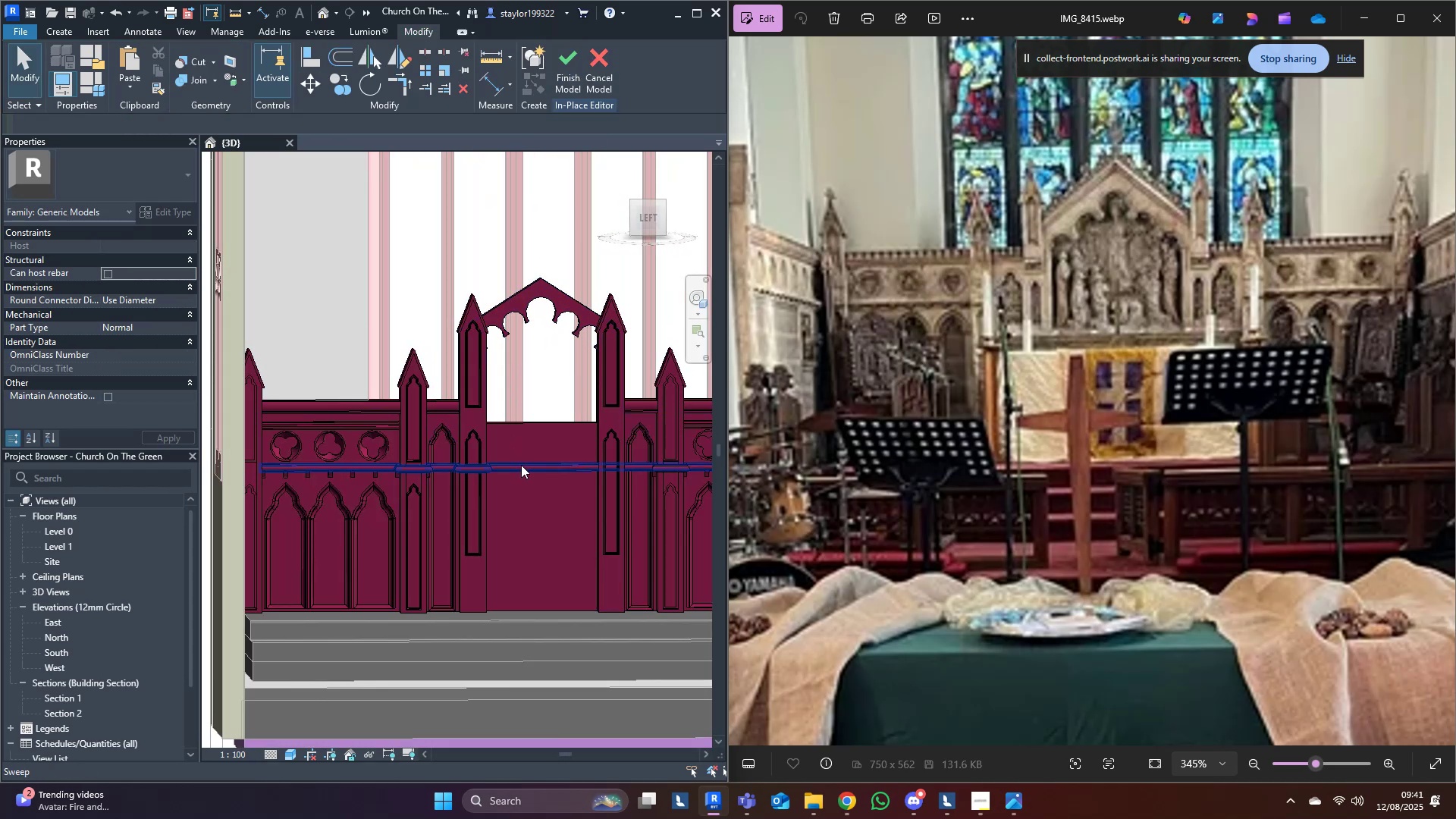 
left_click([521, 465])
 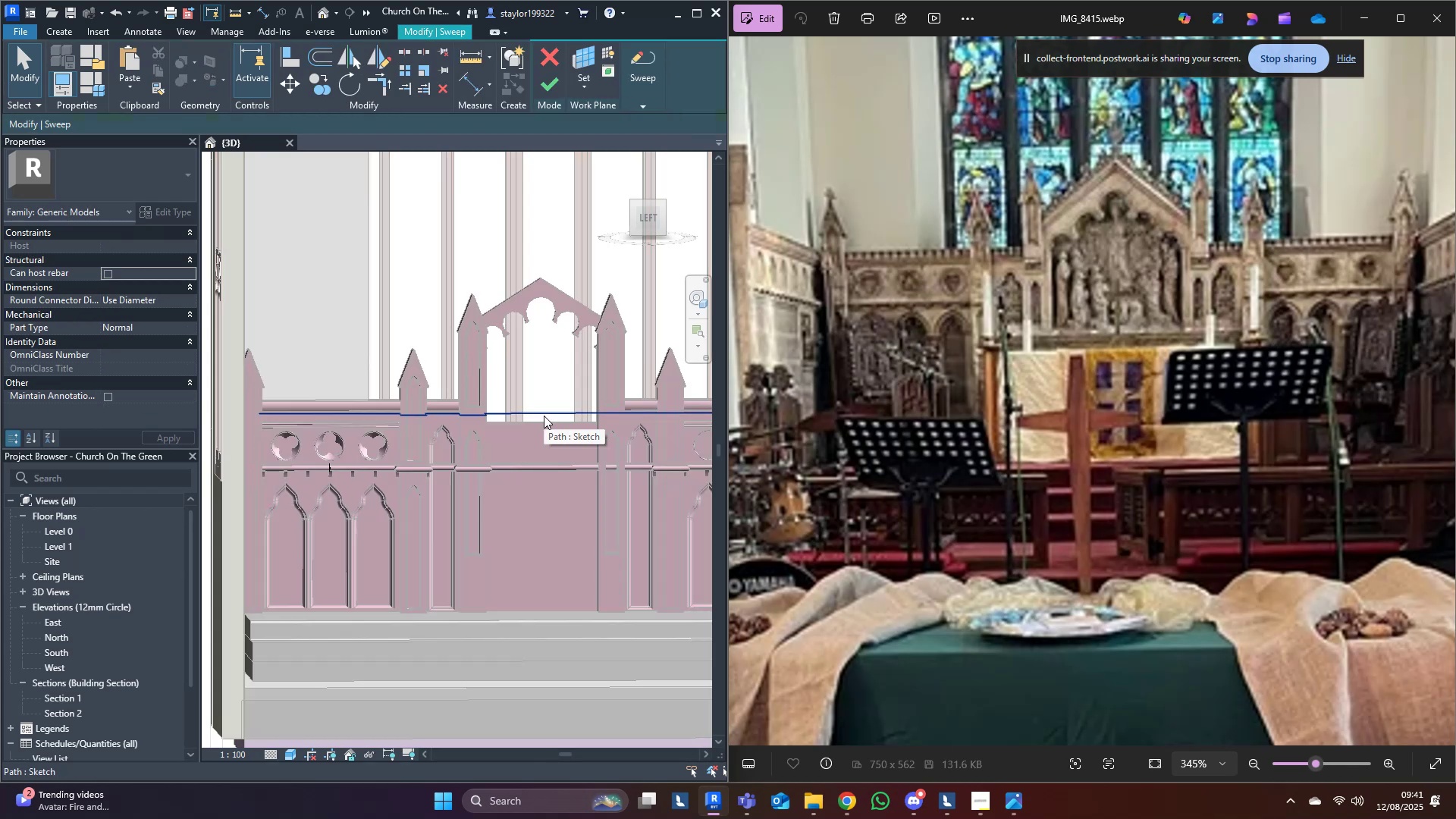 
left_click([544, 416])
 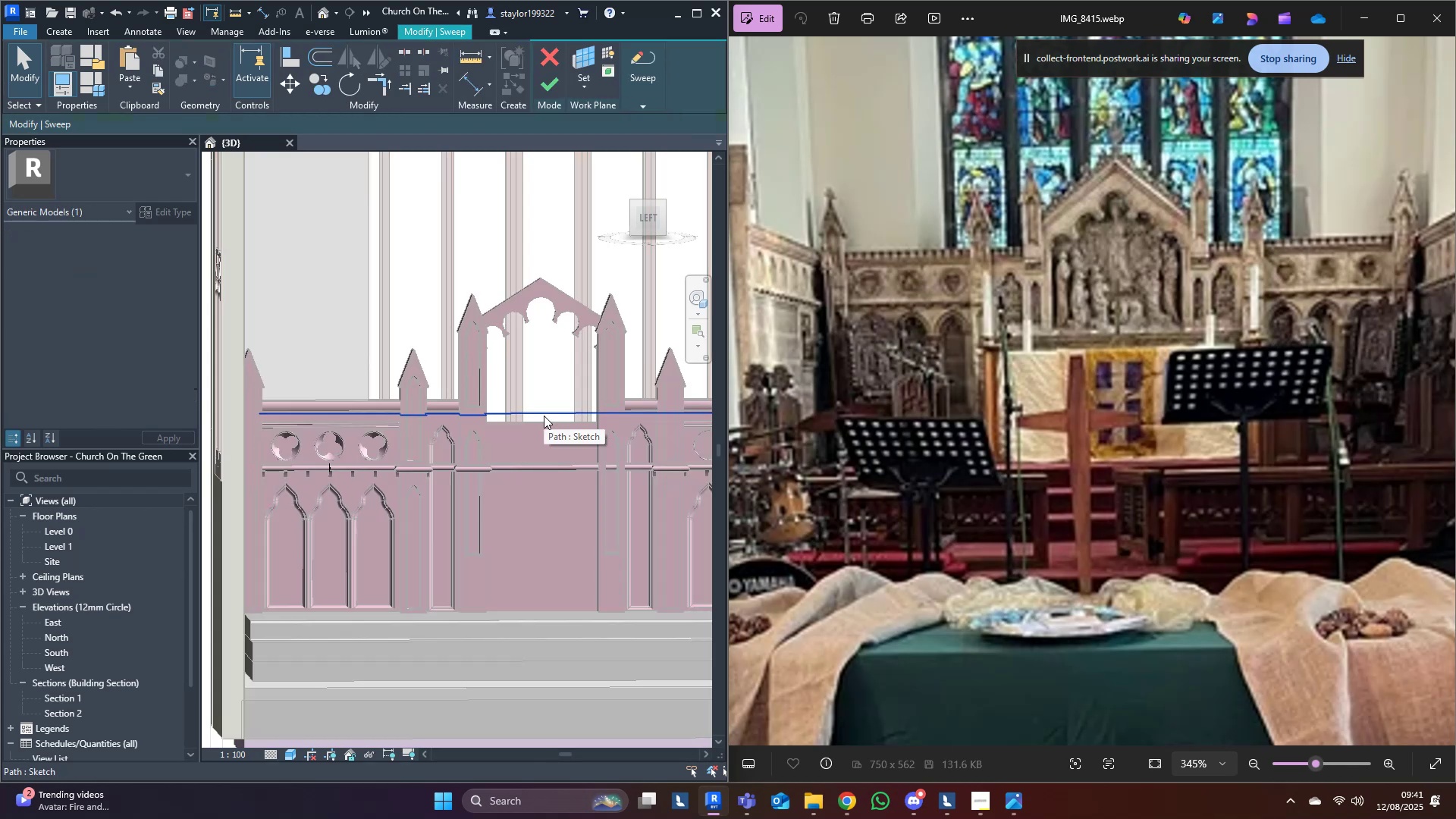 
left_click([544, 416])
 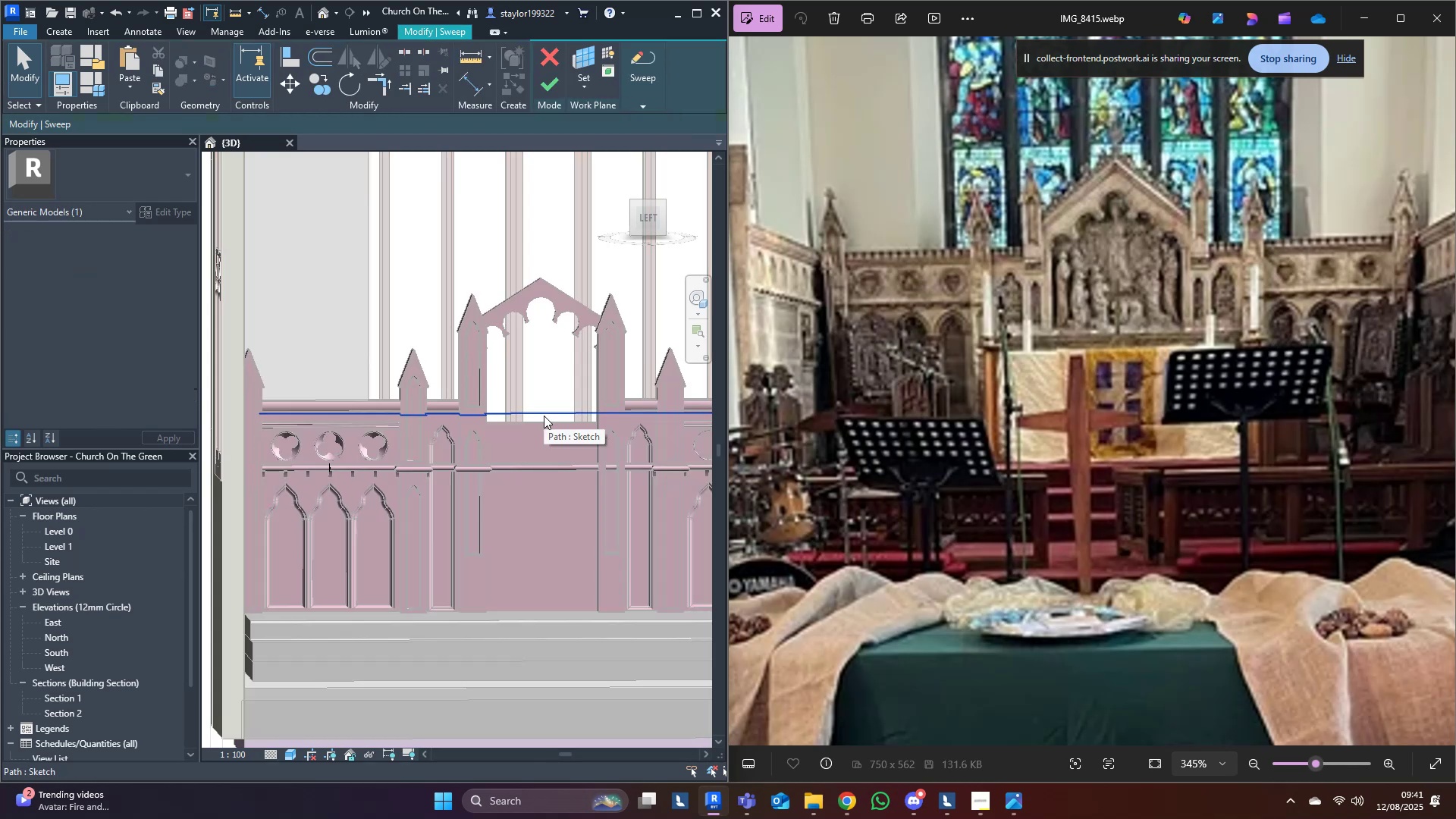 
double_click([544, 416])
 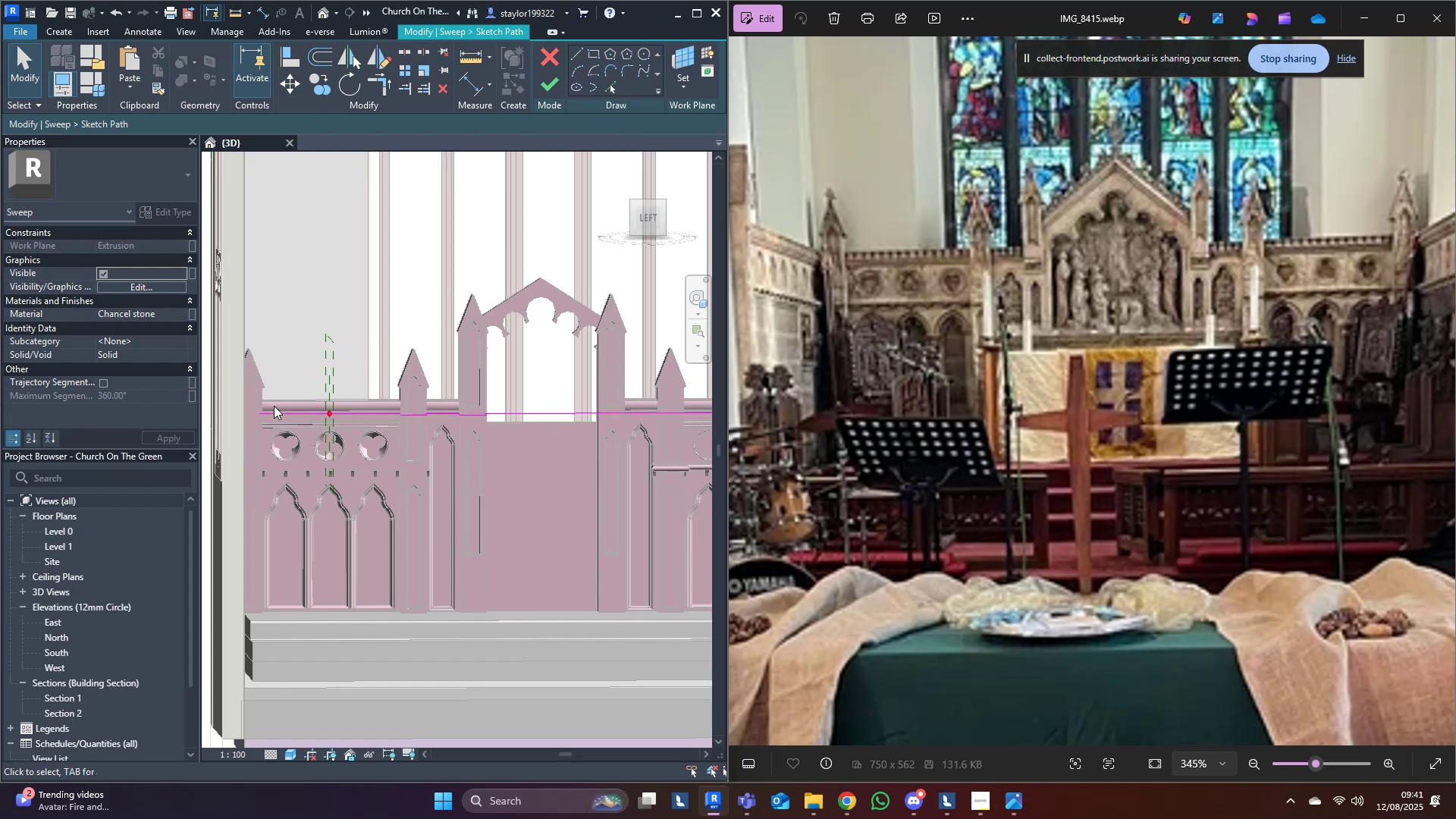 
key(Tab)
 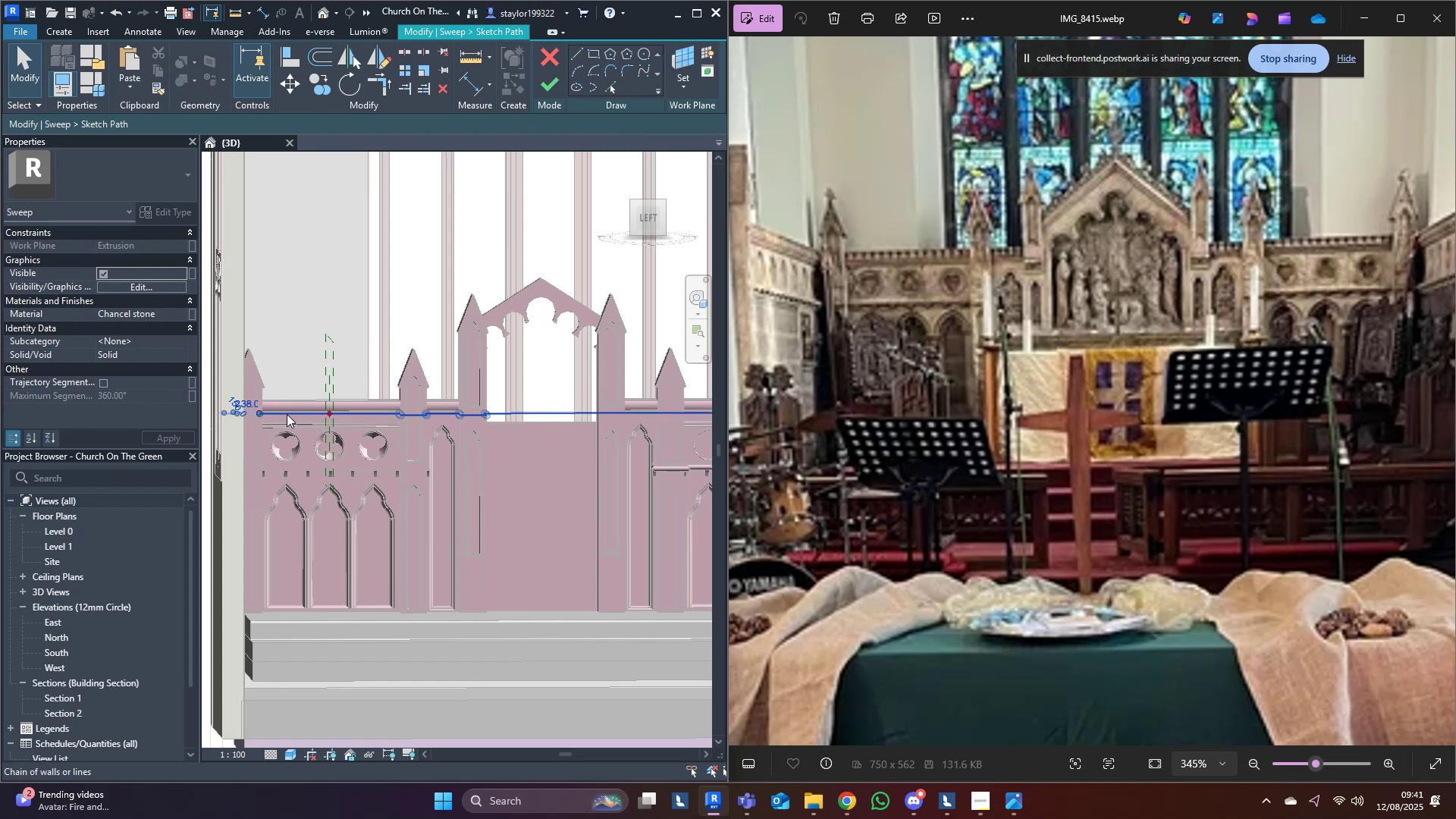 
left_click([287, 414])
 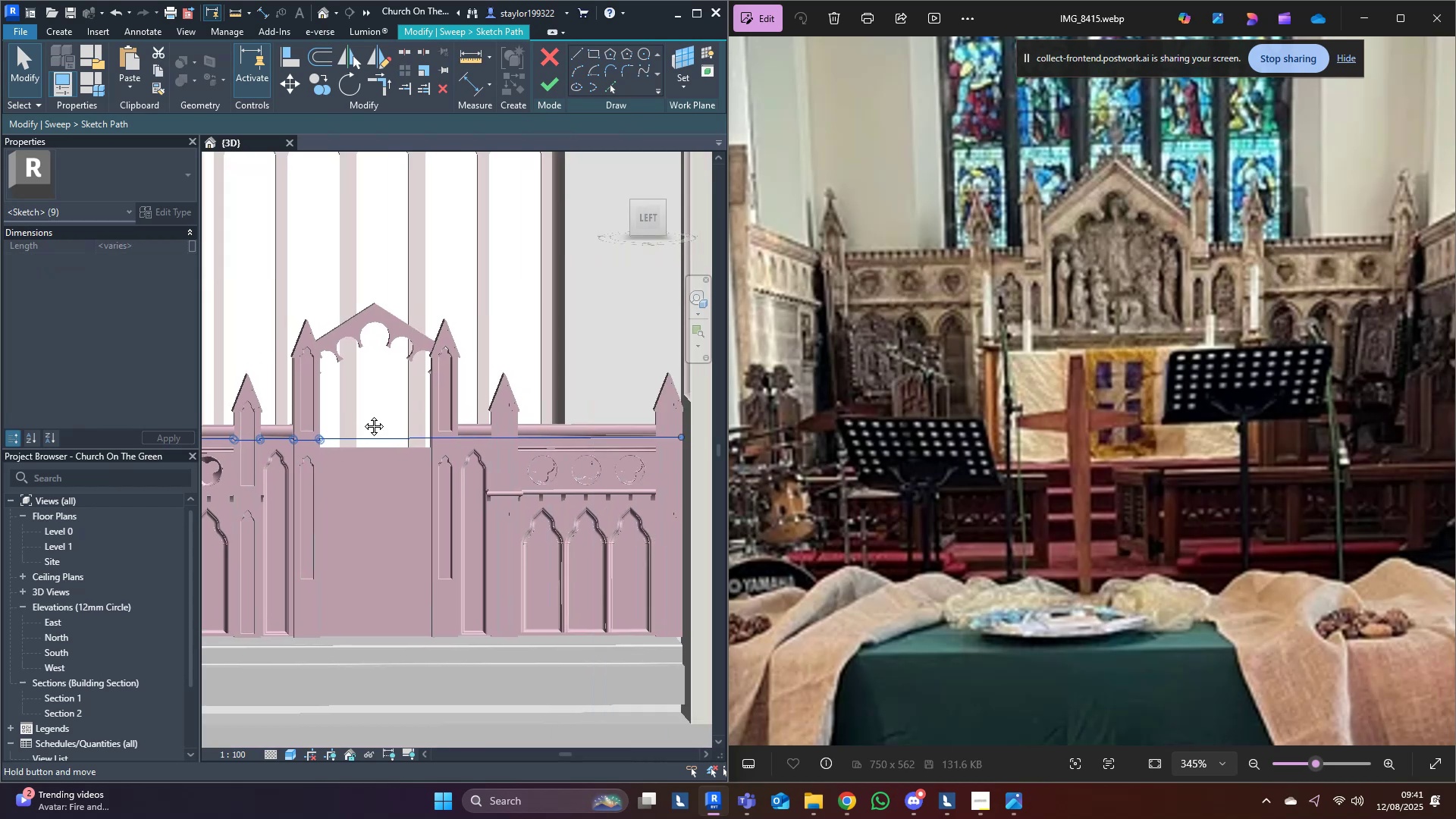 
hold_key(key=ShiftLeft, duration=0.53)
left_click_drag(start_coordinate=[606, 388], to_coordinate=[408, 511])
 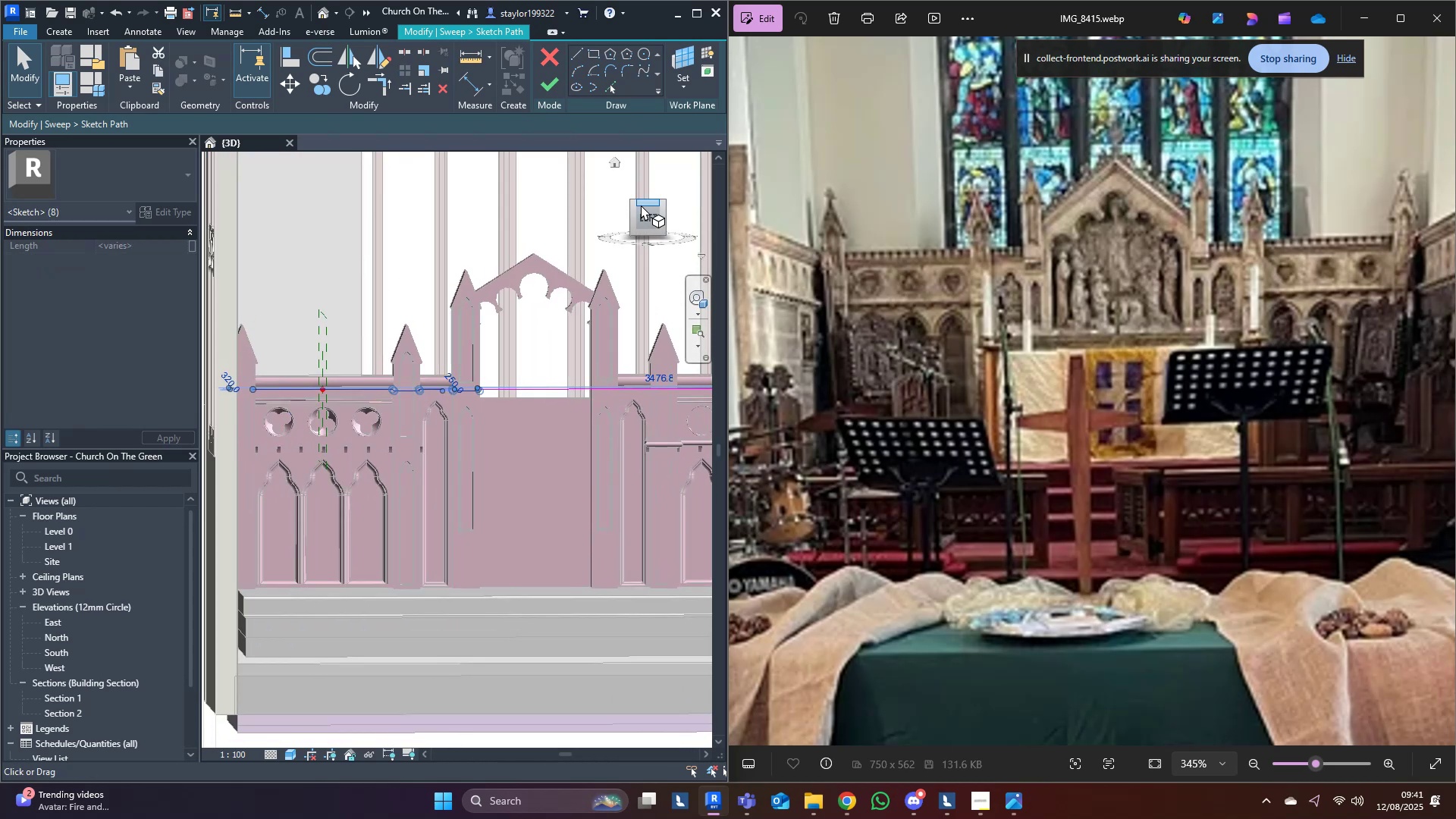 
left_click([652, 204])
 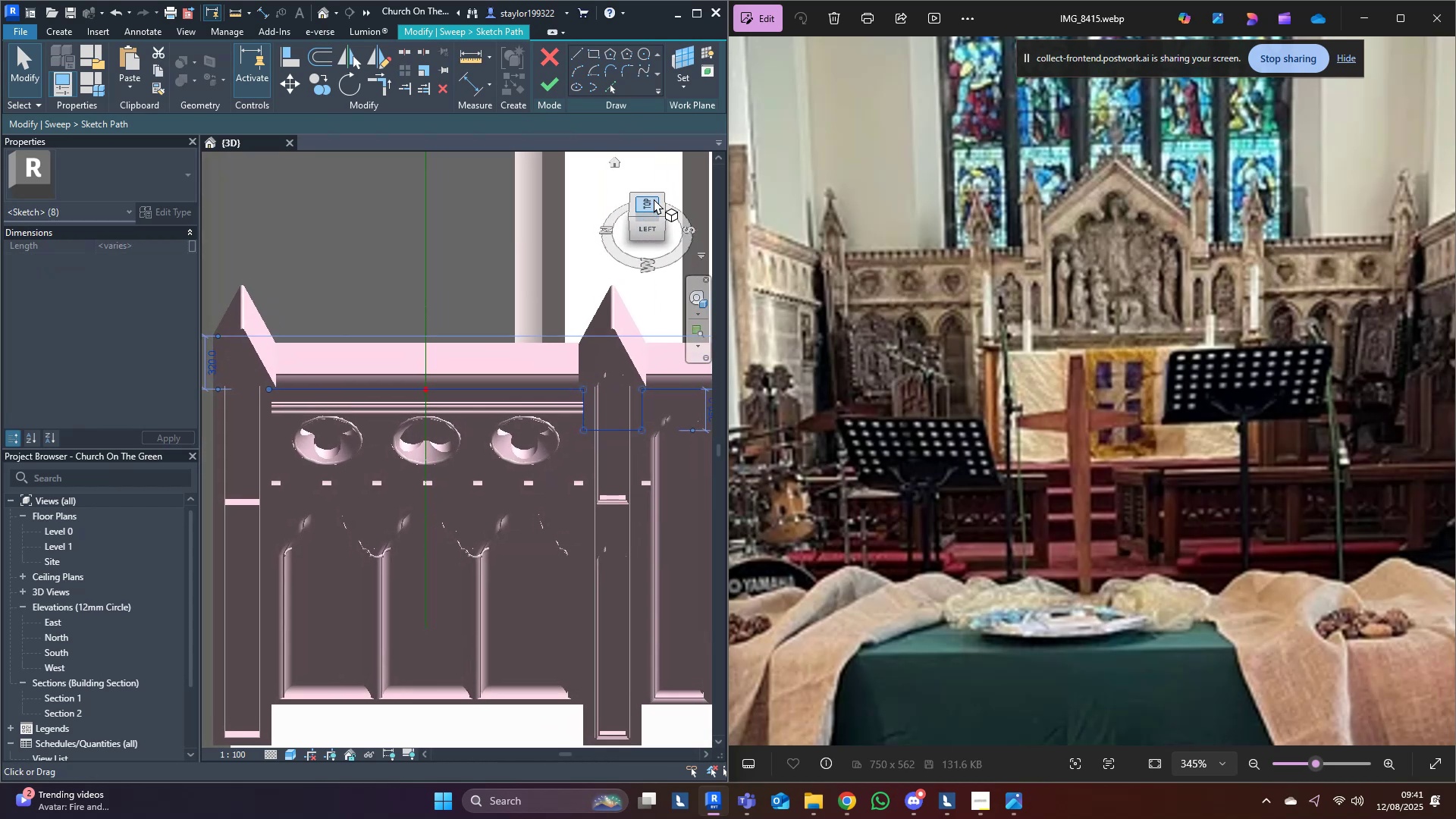 
left_click([654, 199])
 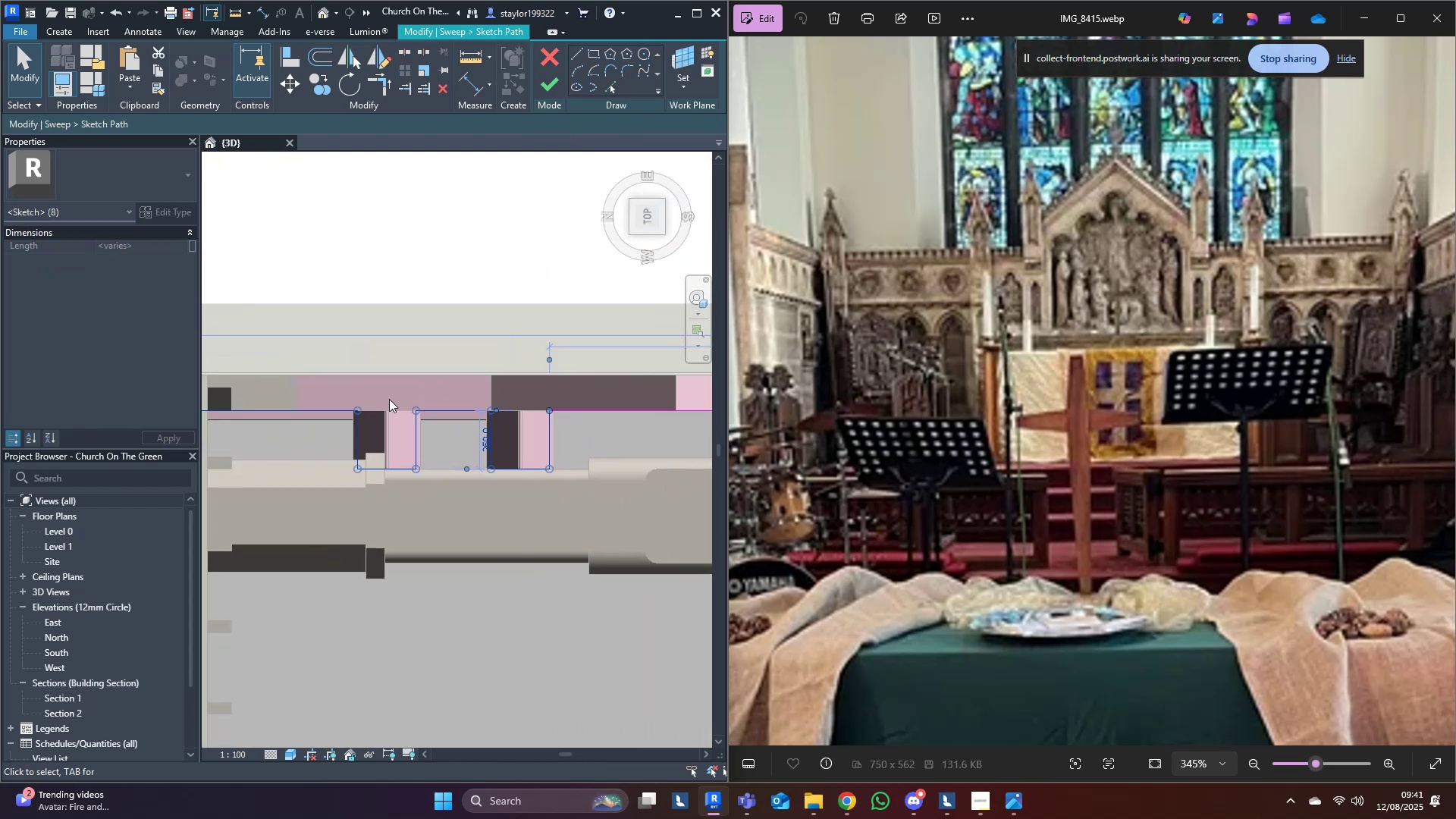 
type(dm)
 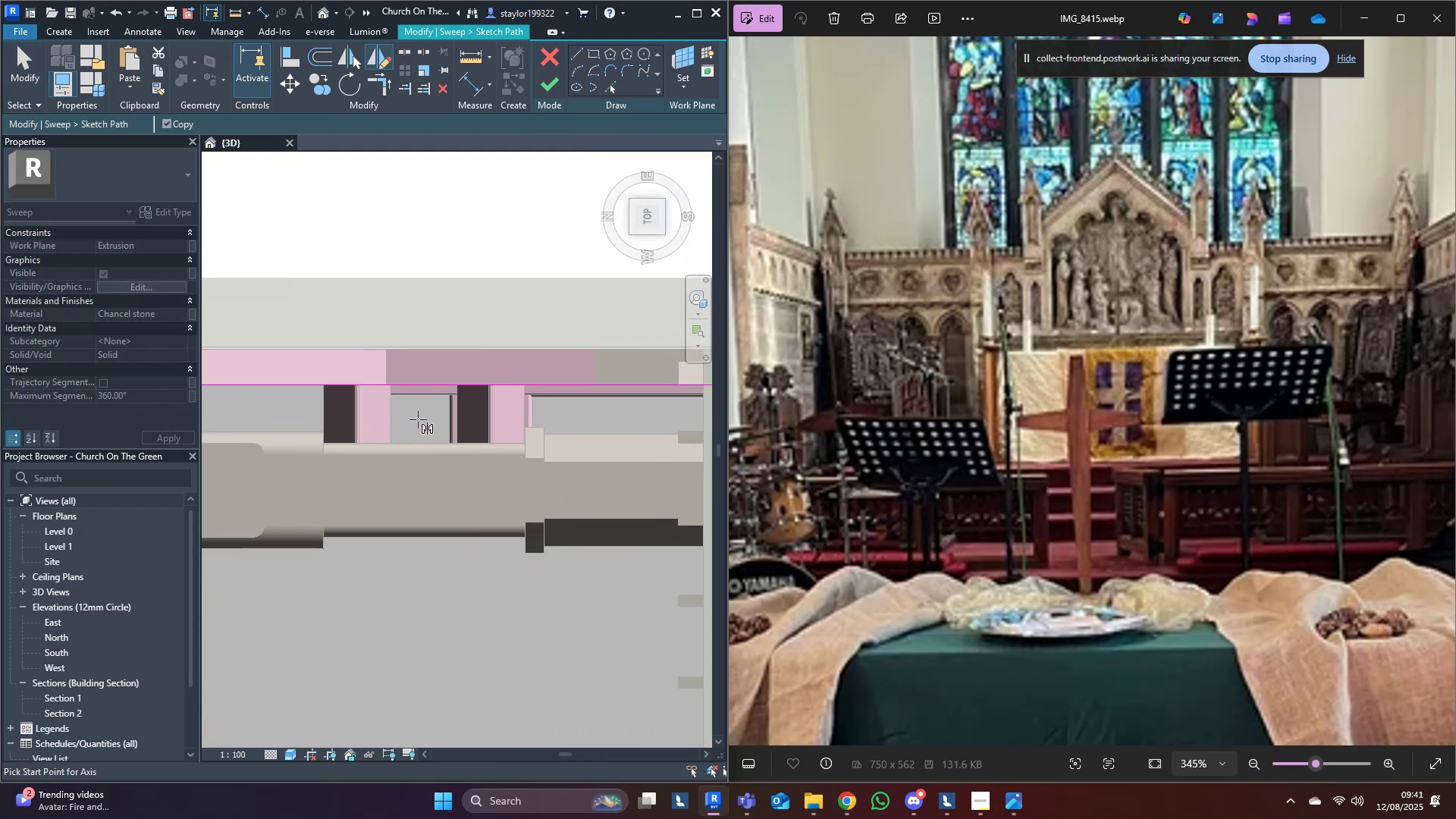 
scroll: coordinate [417, 428], scroll_direction: down, amount: 4.0
 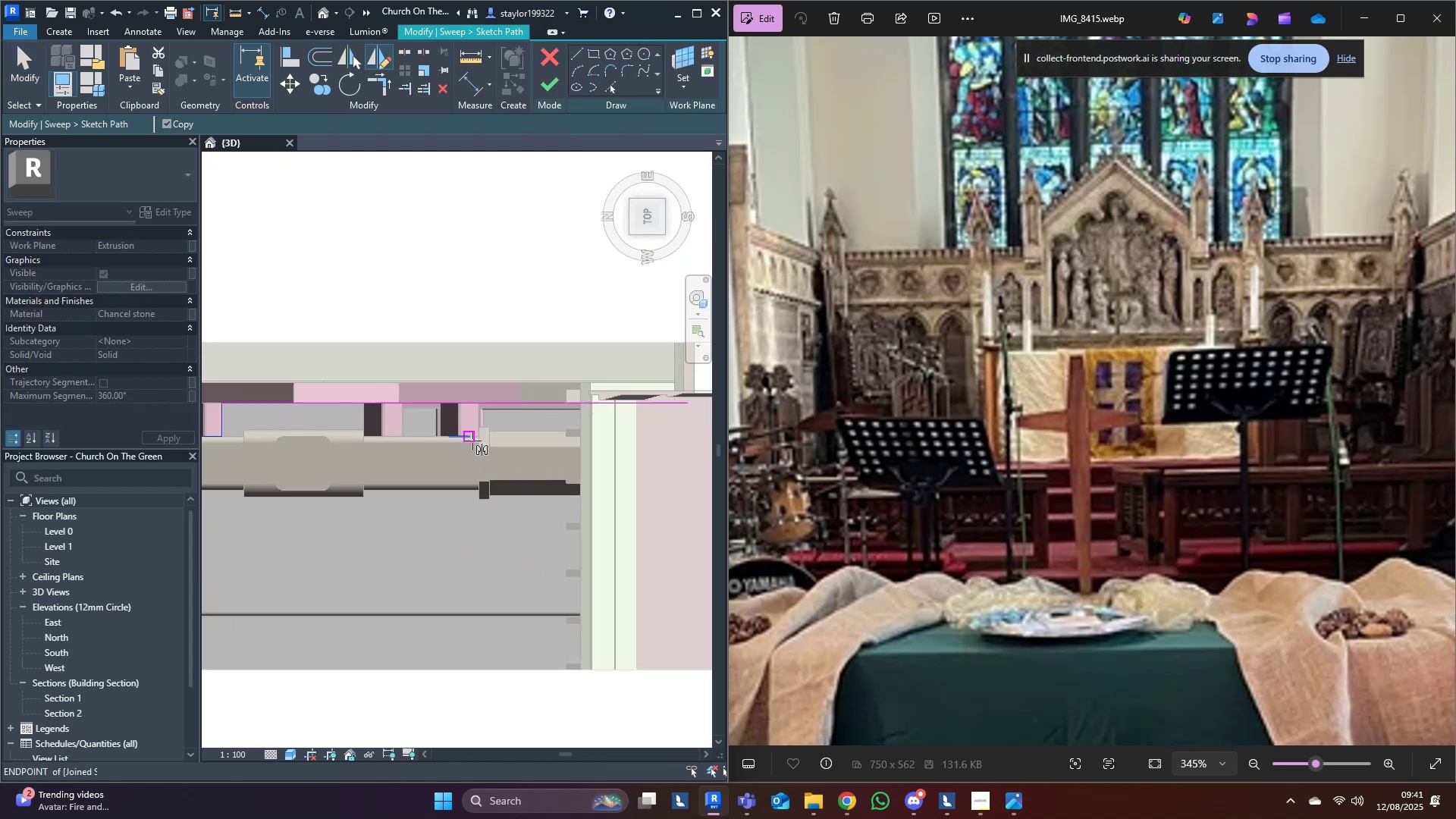 
scroll: coordinate [375, 410], scroll_direction: up, amount: 5.0
 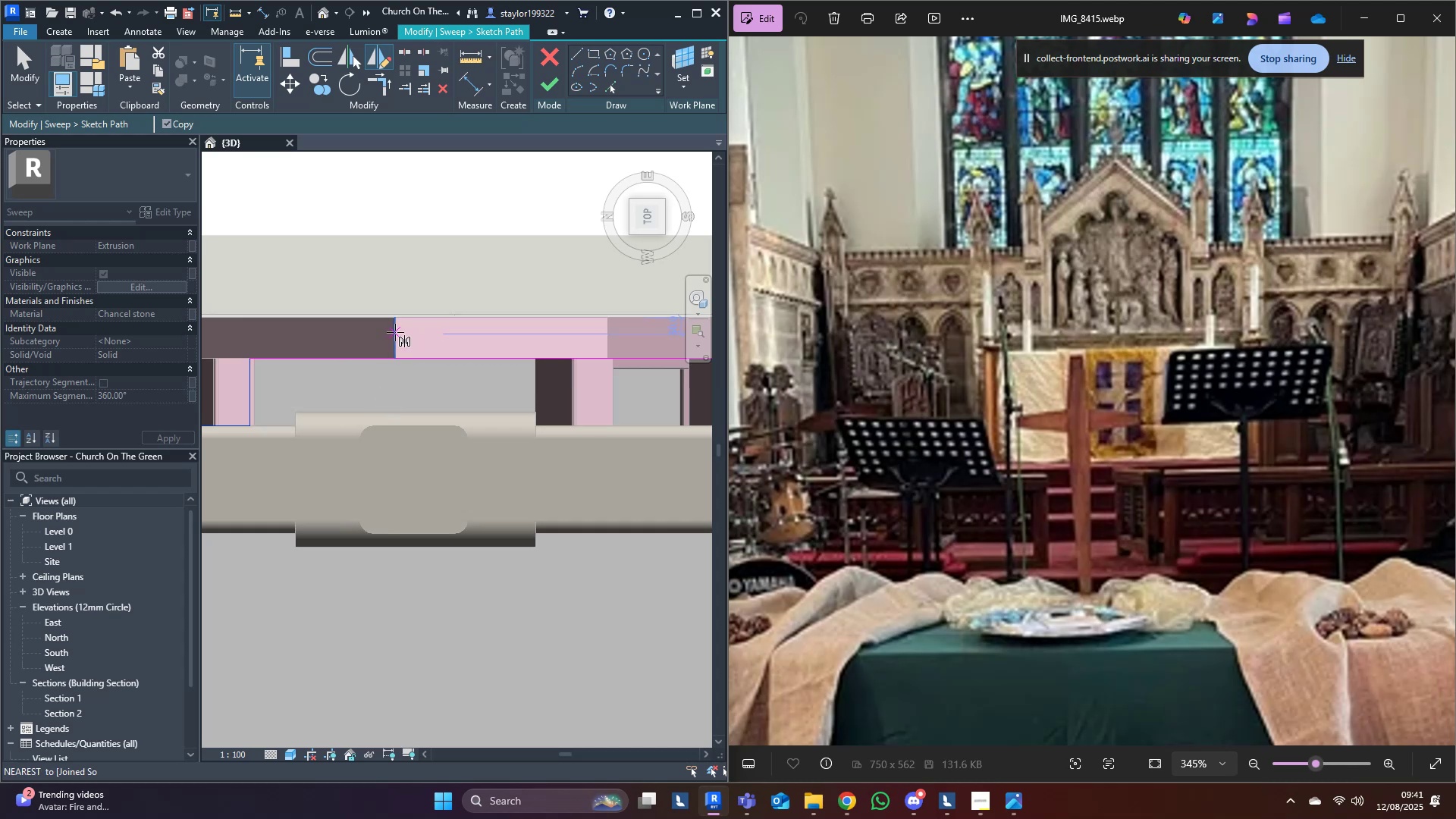 
left_click([395, 332])
 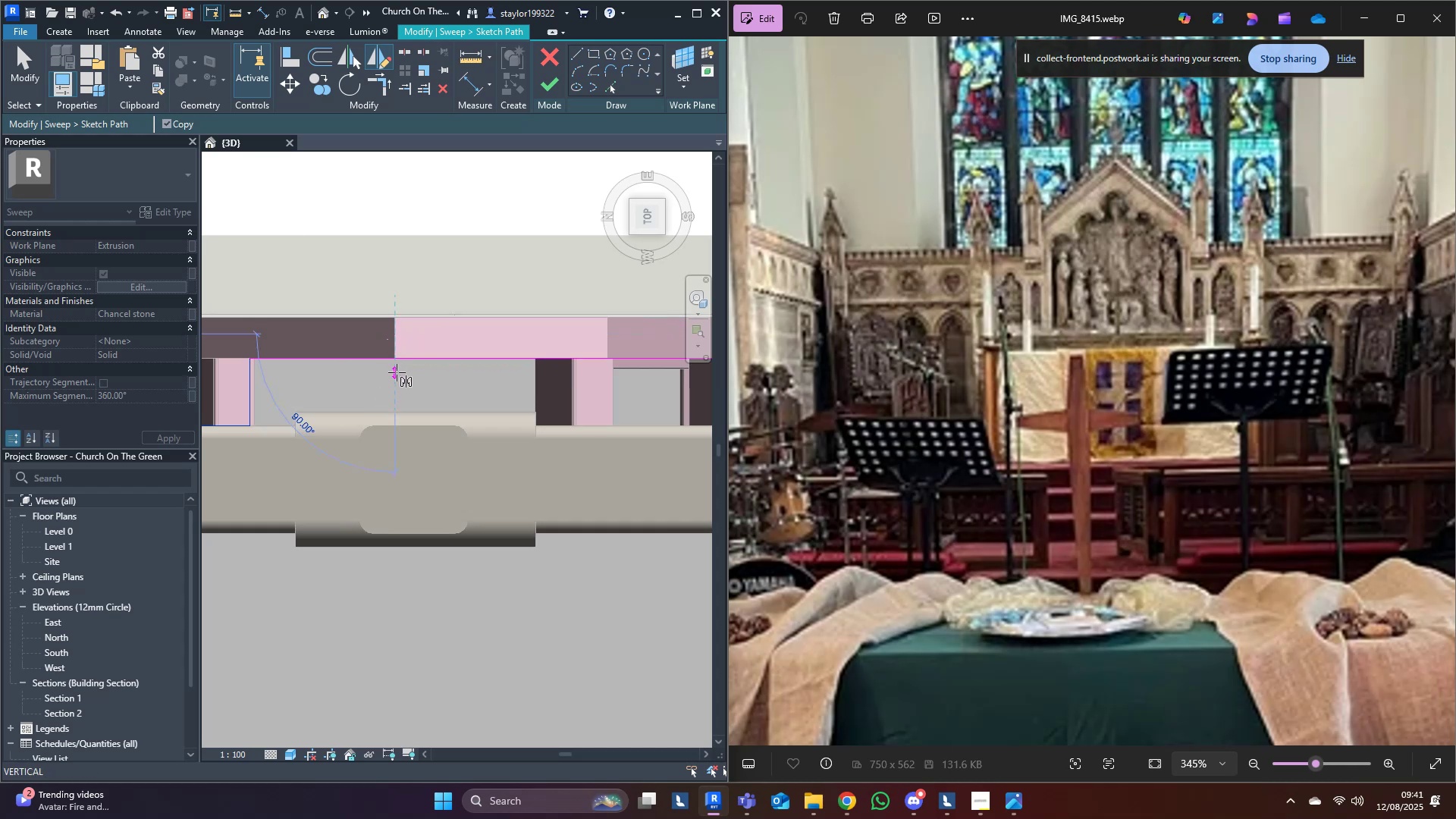 
left_click([397, 372])
 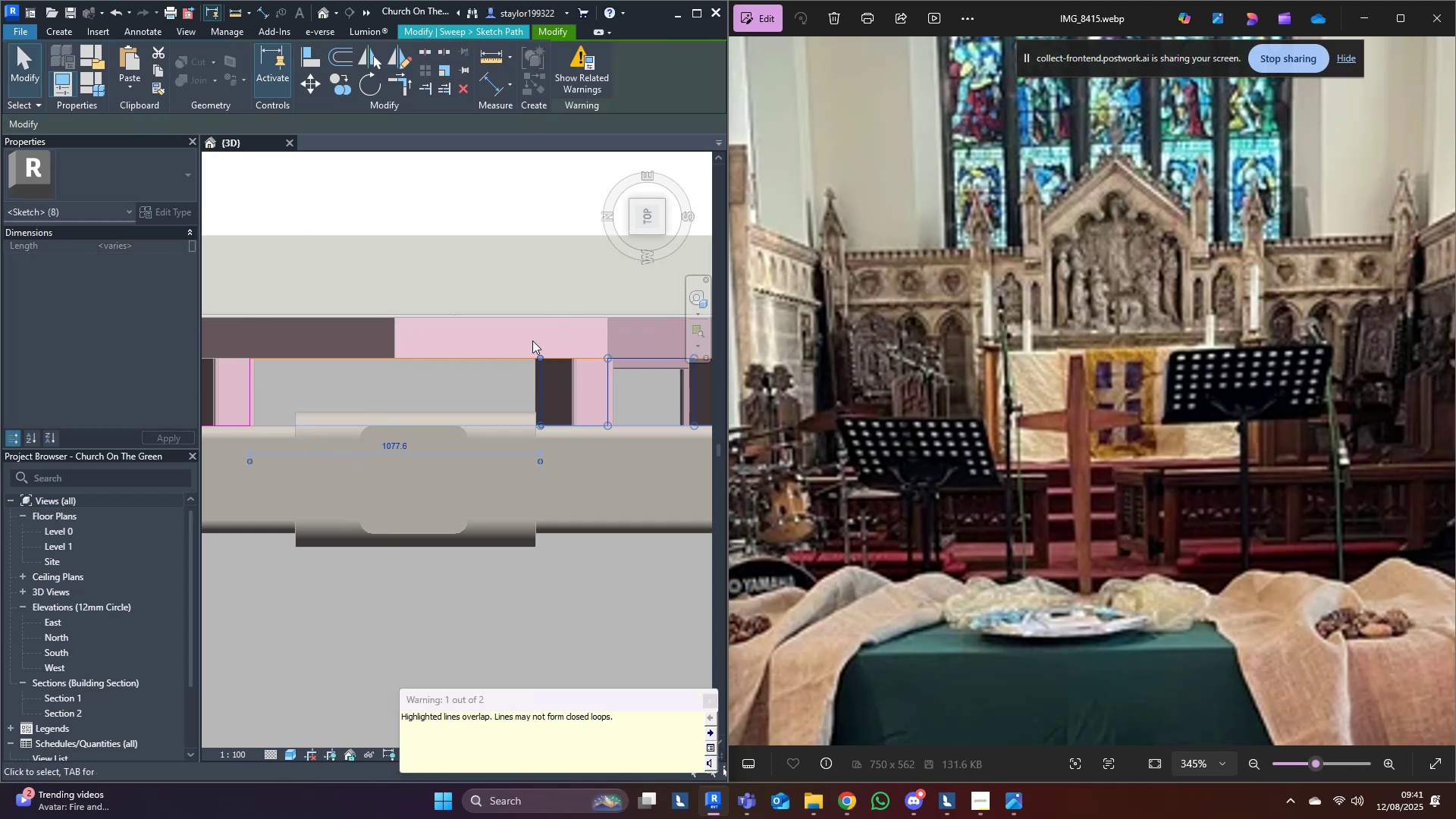 
type(tr)
 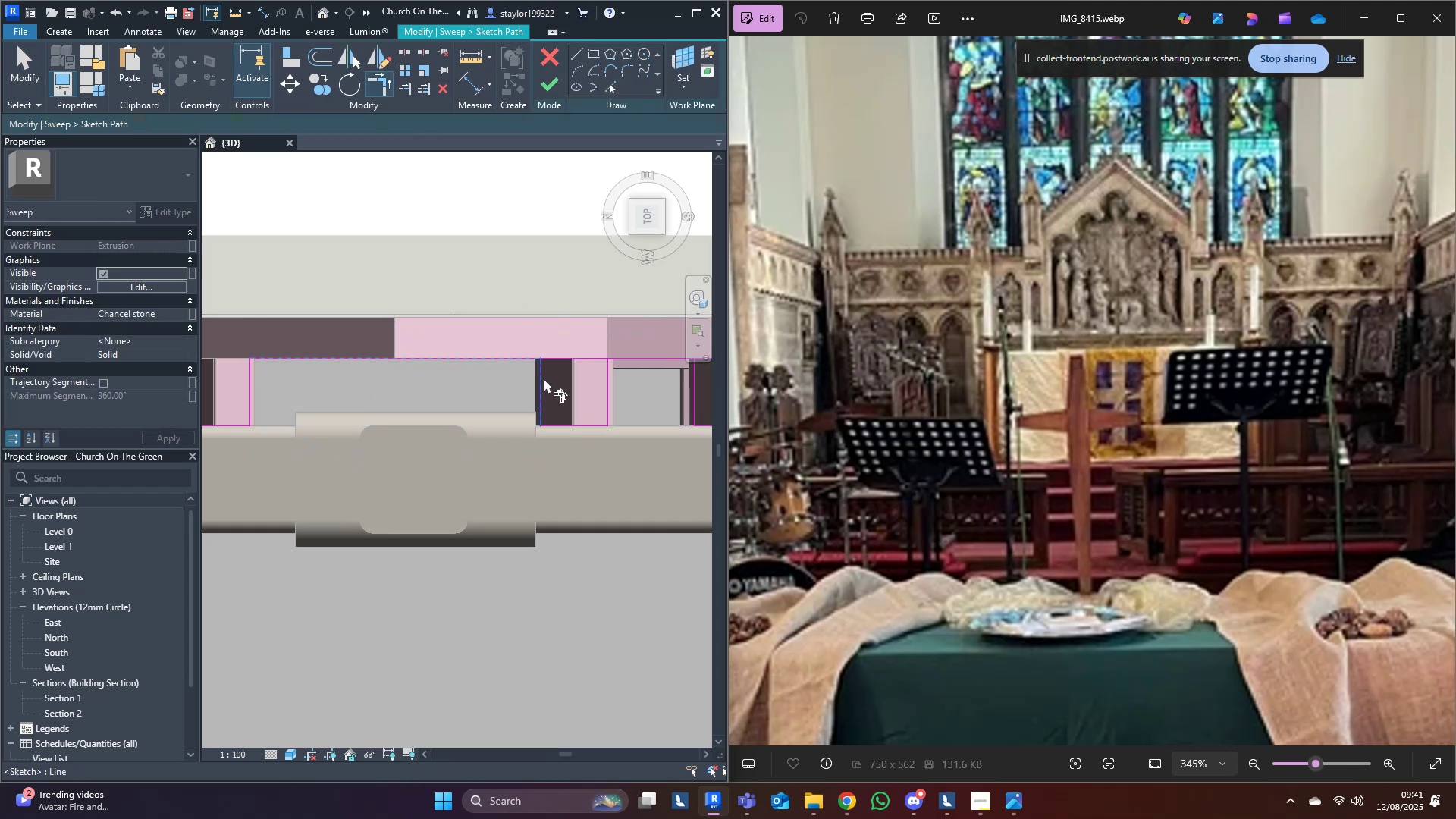 
triple_click([546, 379])
 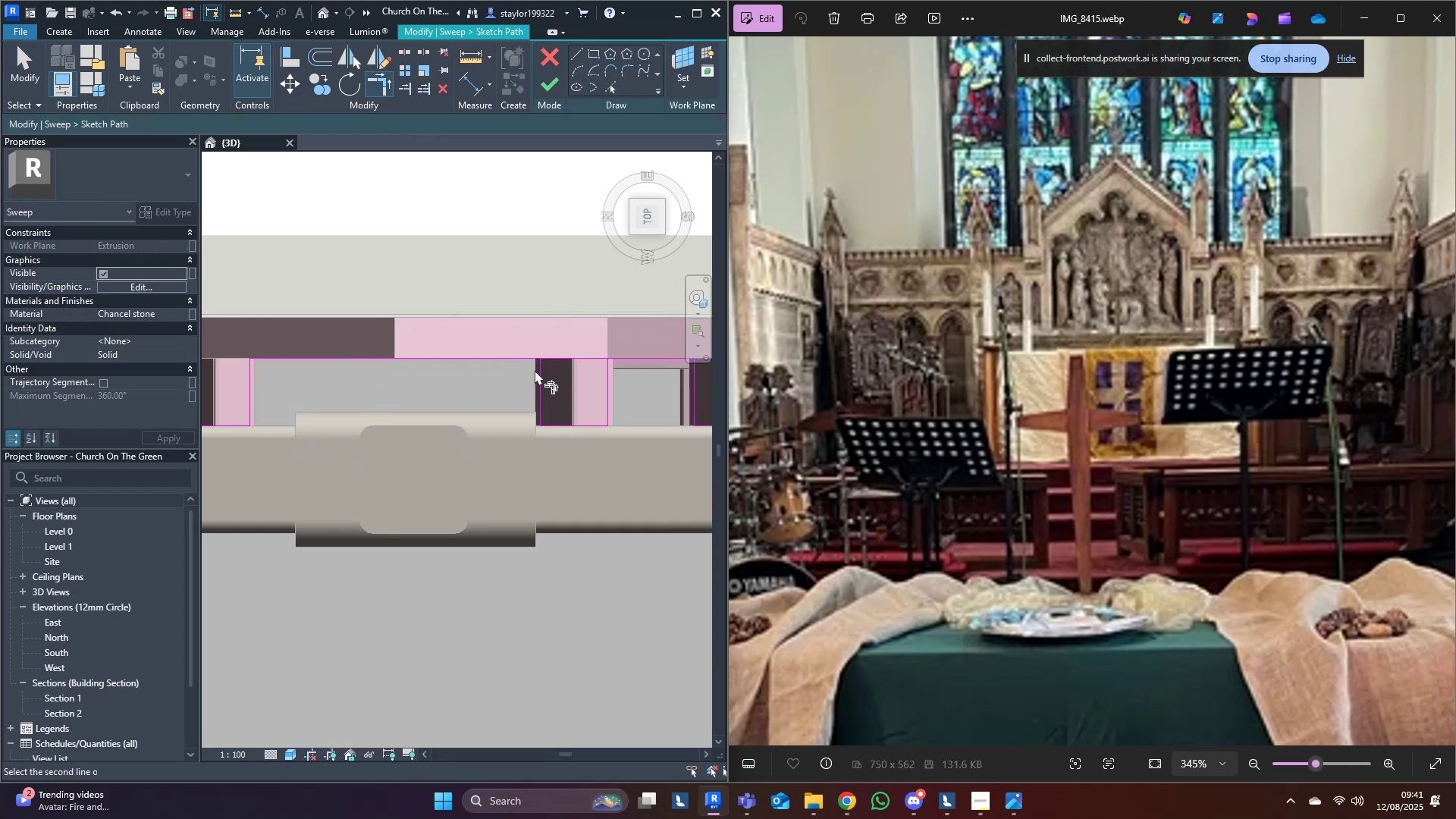 
triple_click([521, 355])
 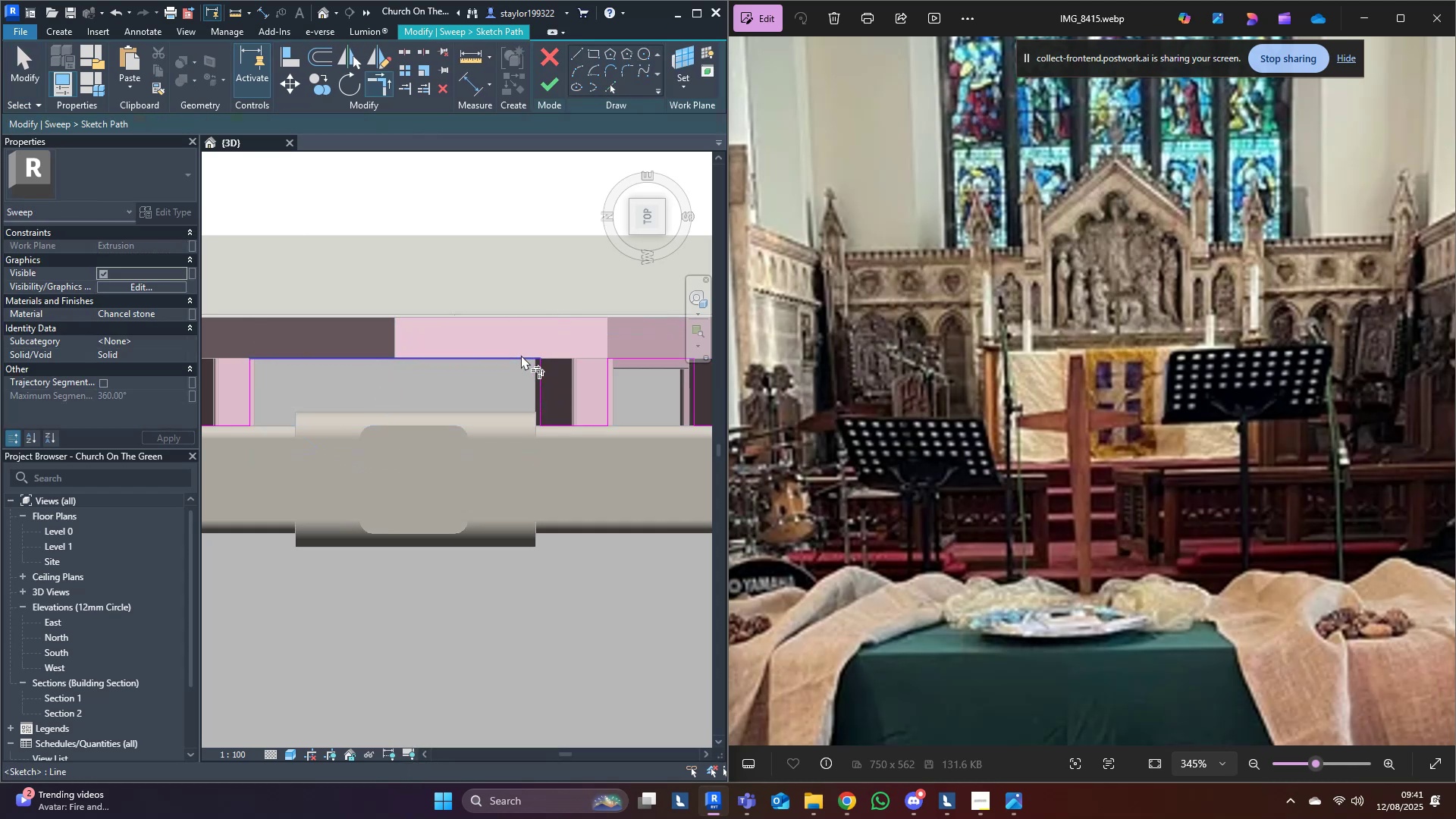 
type(md)
 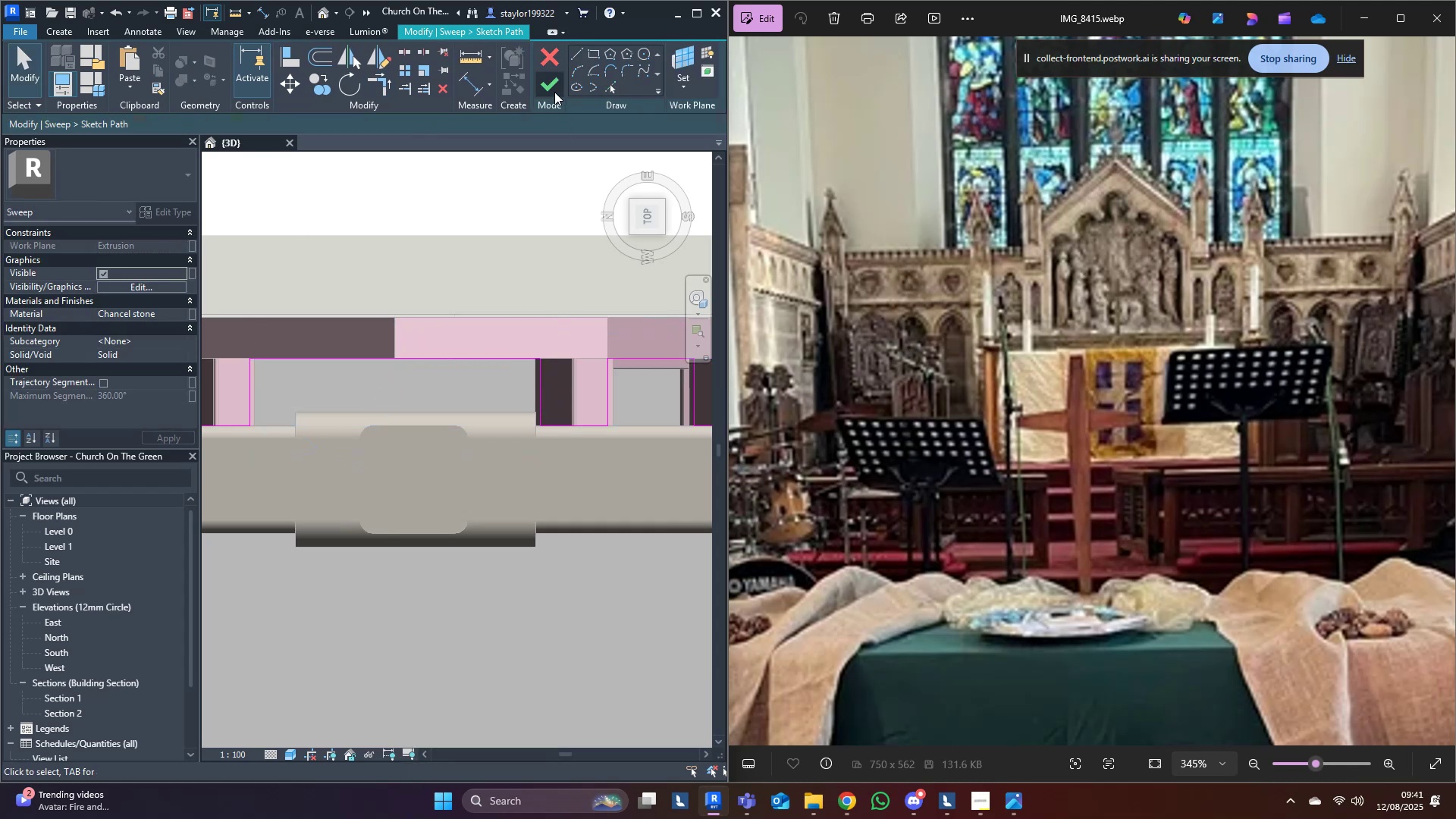 
left_click([554, 88])
 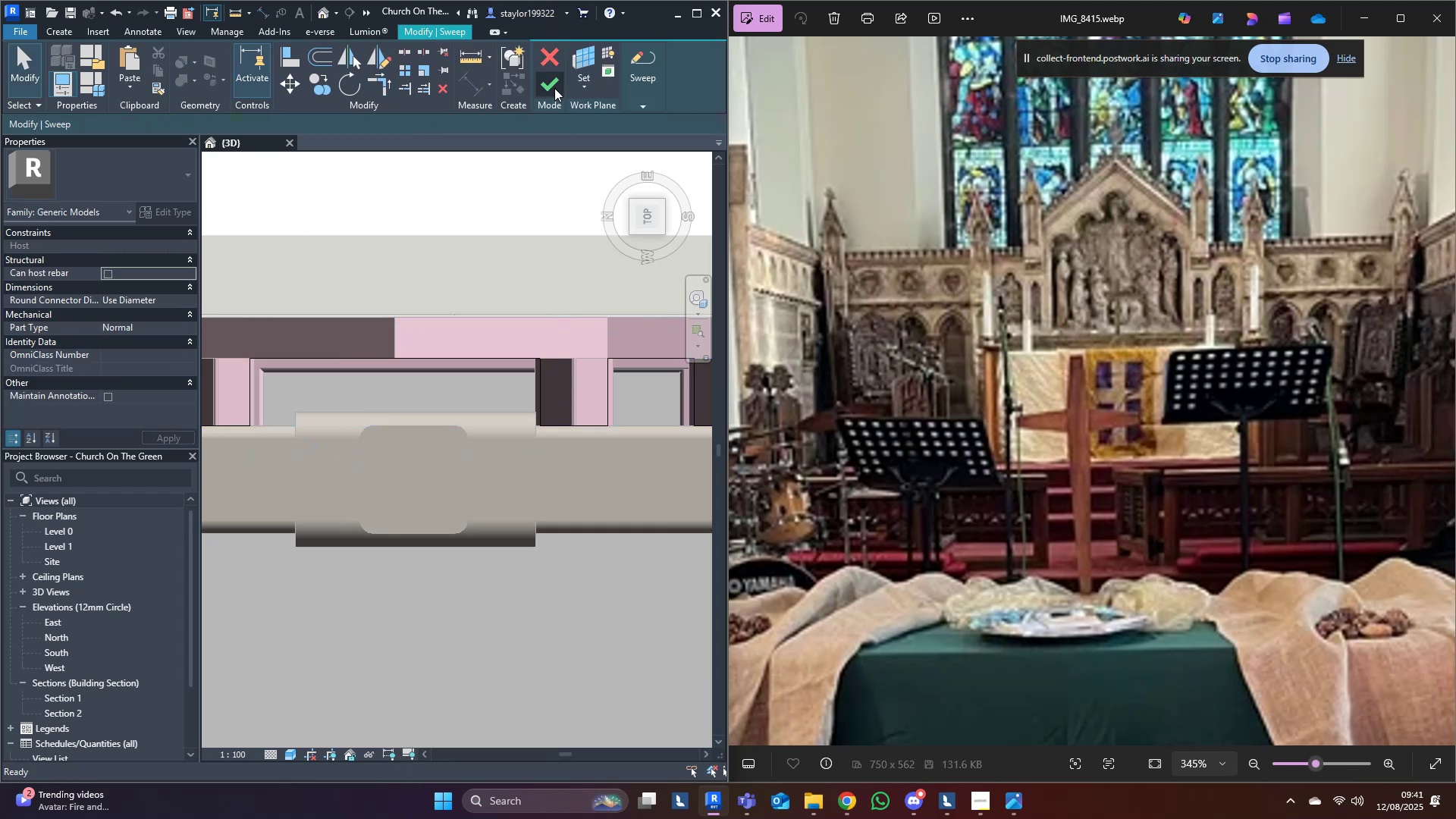 
left_click([554, 88])
 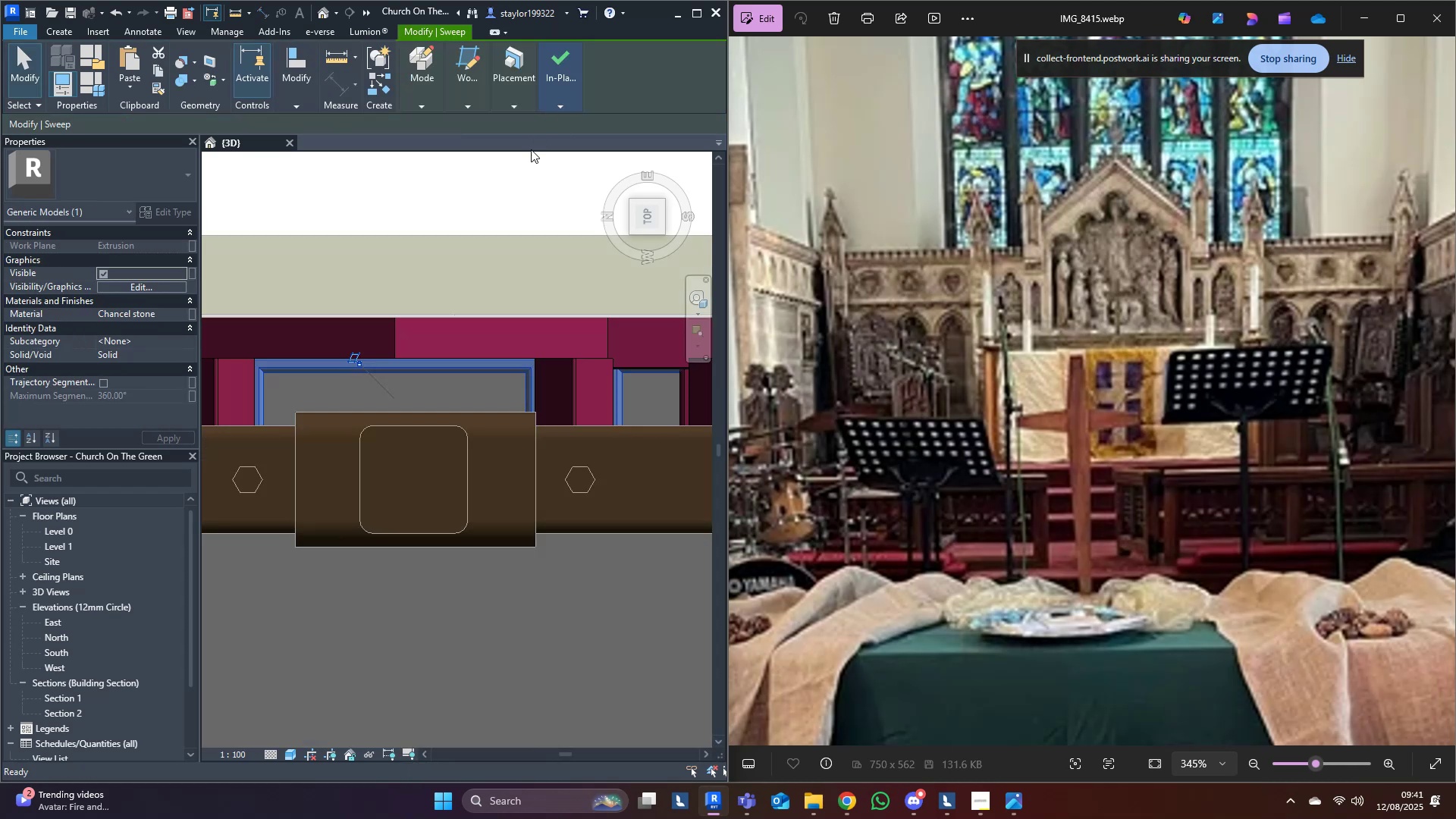 
scroll: coordinate [475, 464], scroll_direction: down, amount: 5.0
 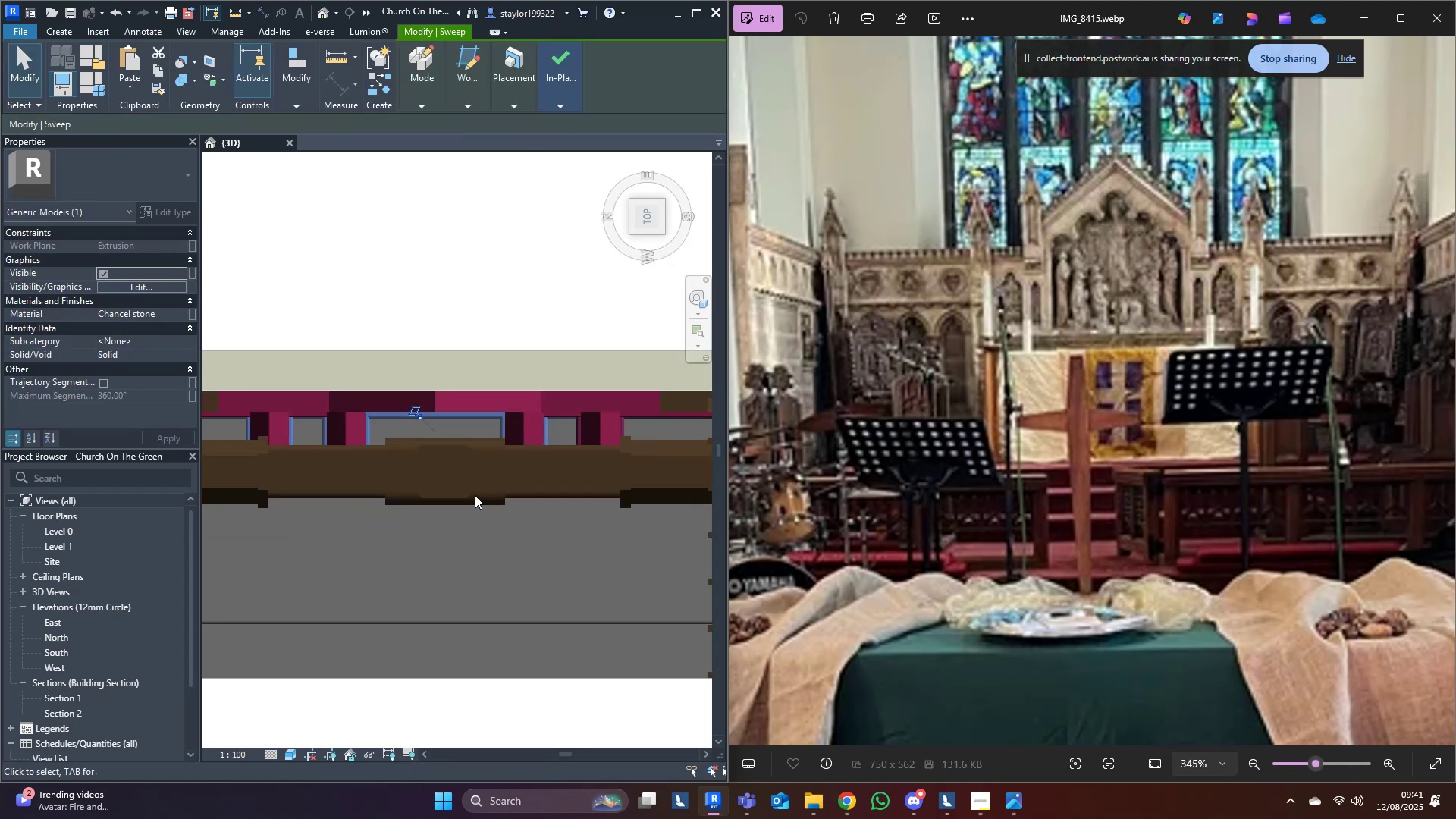 
hold_key(key=ShiftLeft, duration=0.37)
 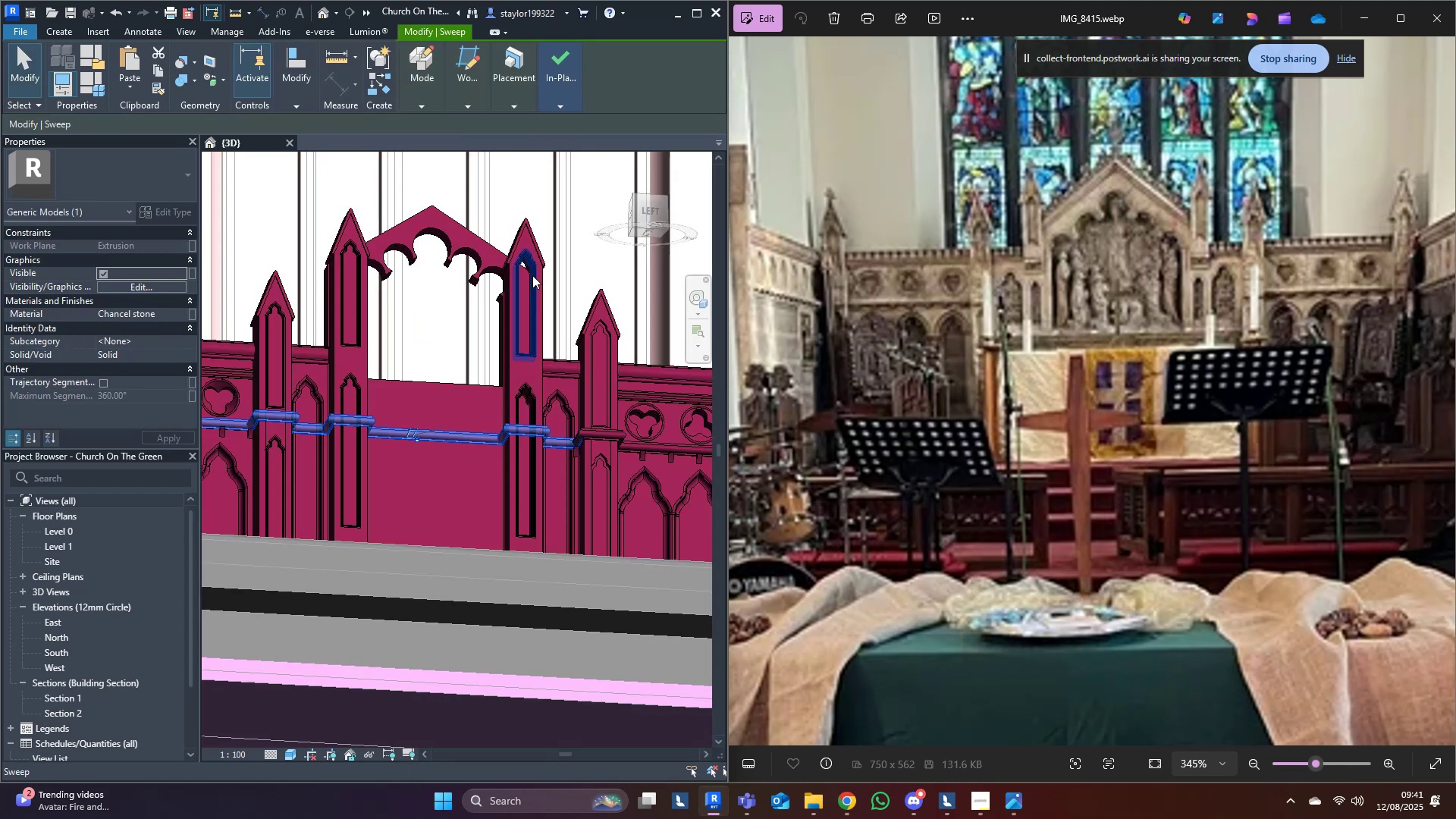 
key(Escape)
 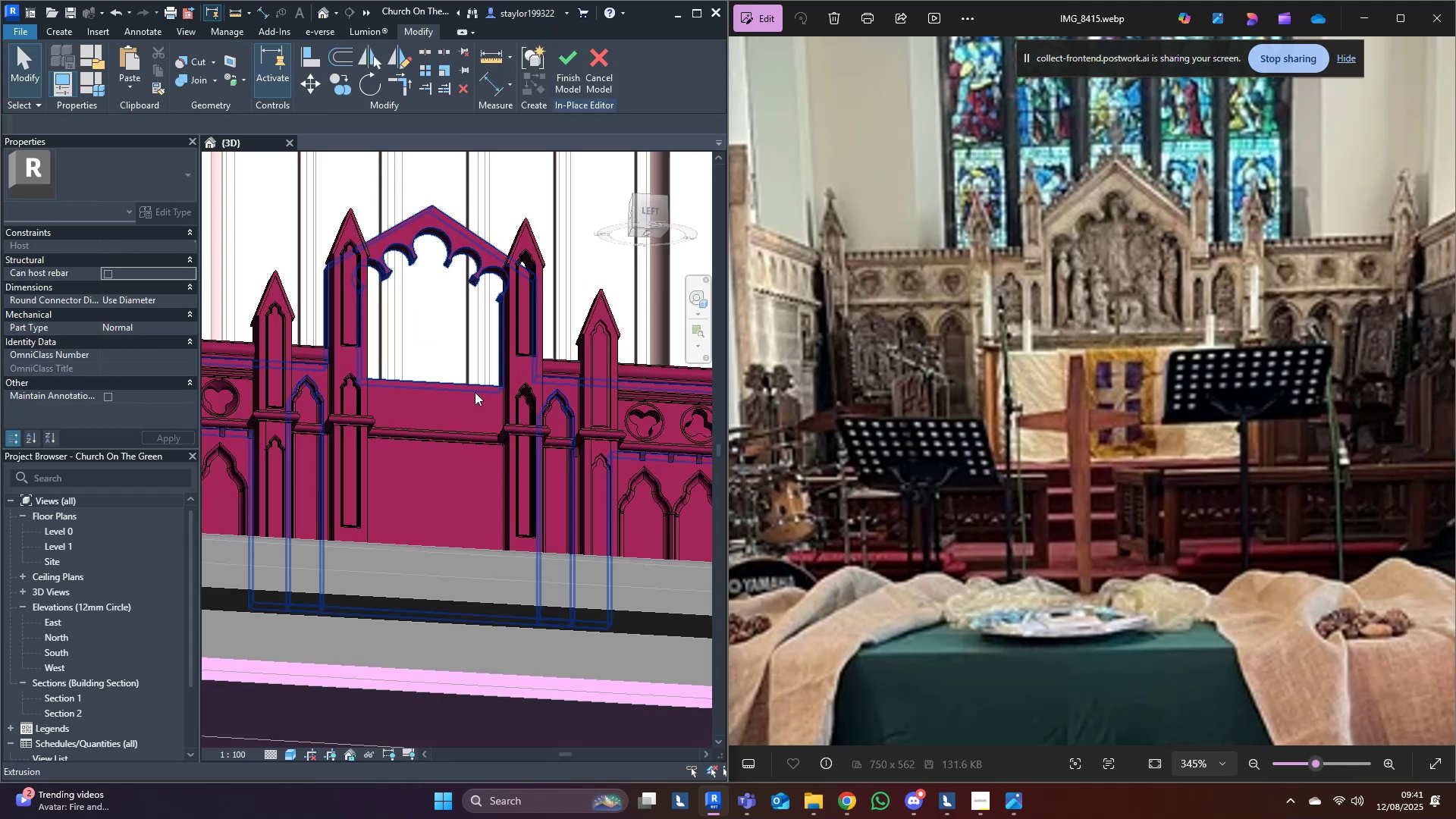 
scroll: coordinate [469, 401], scroll_direction: down, amount: 5.0
 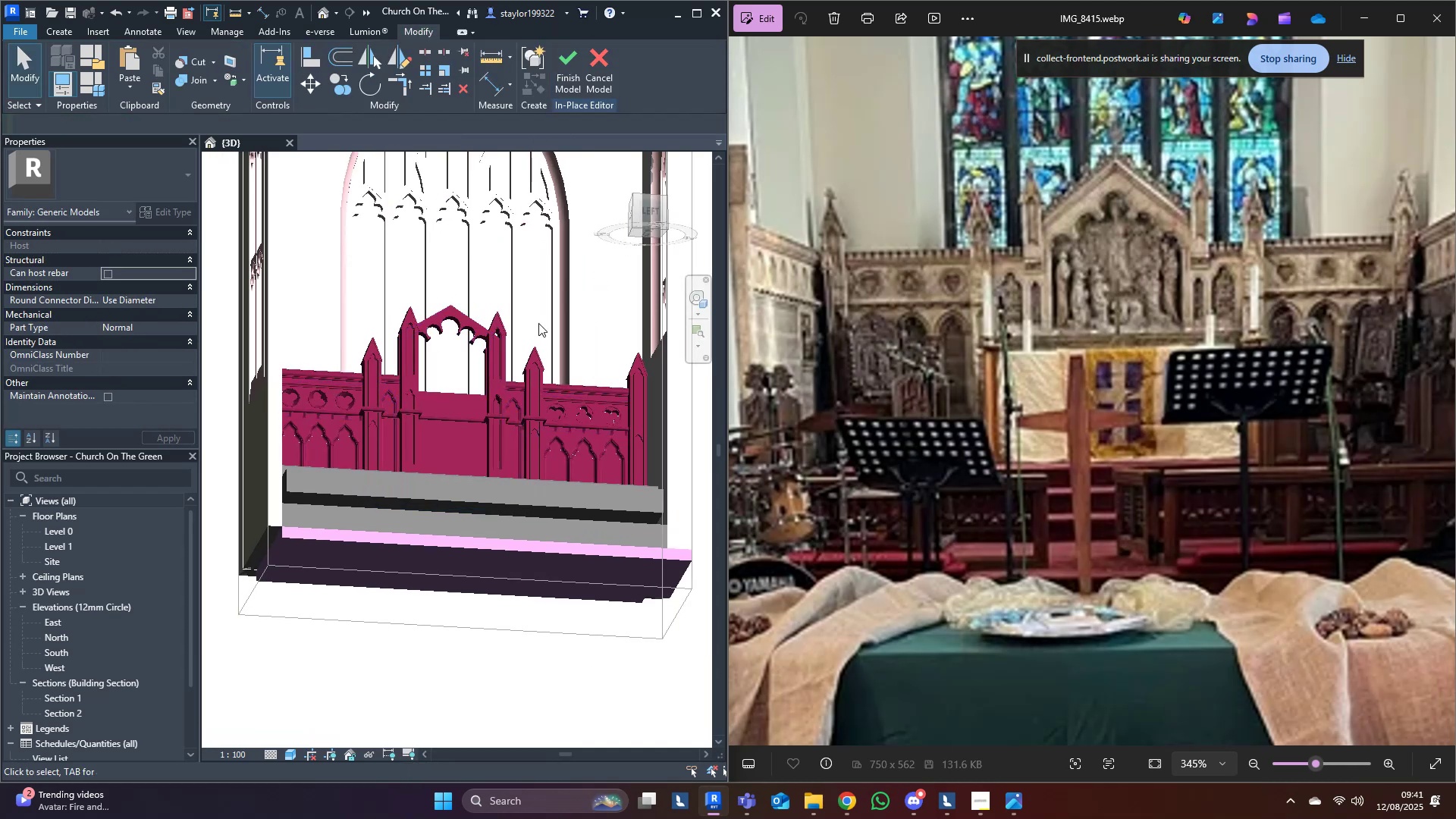 
hold_key(key=ShiftLeft, duration=1.53)
 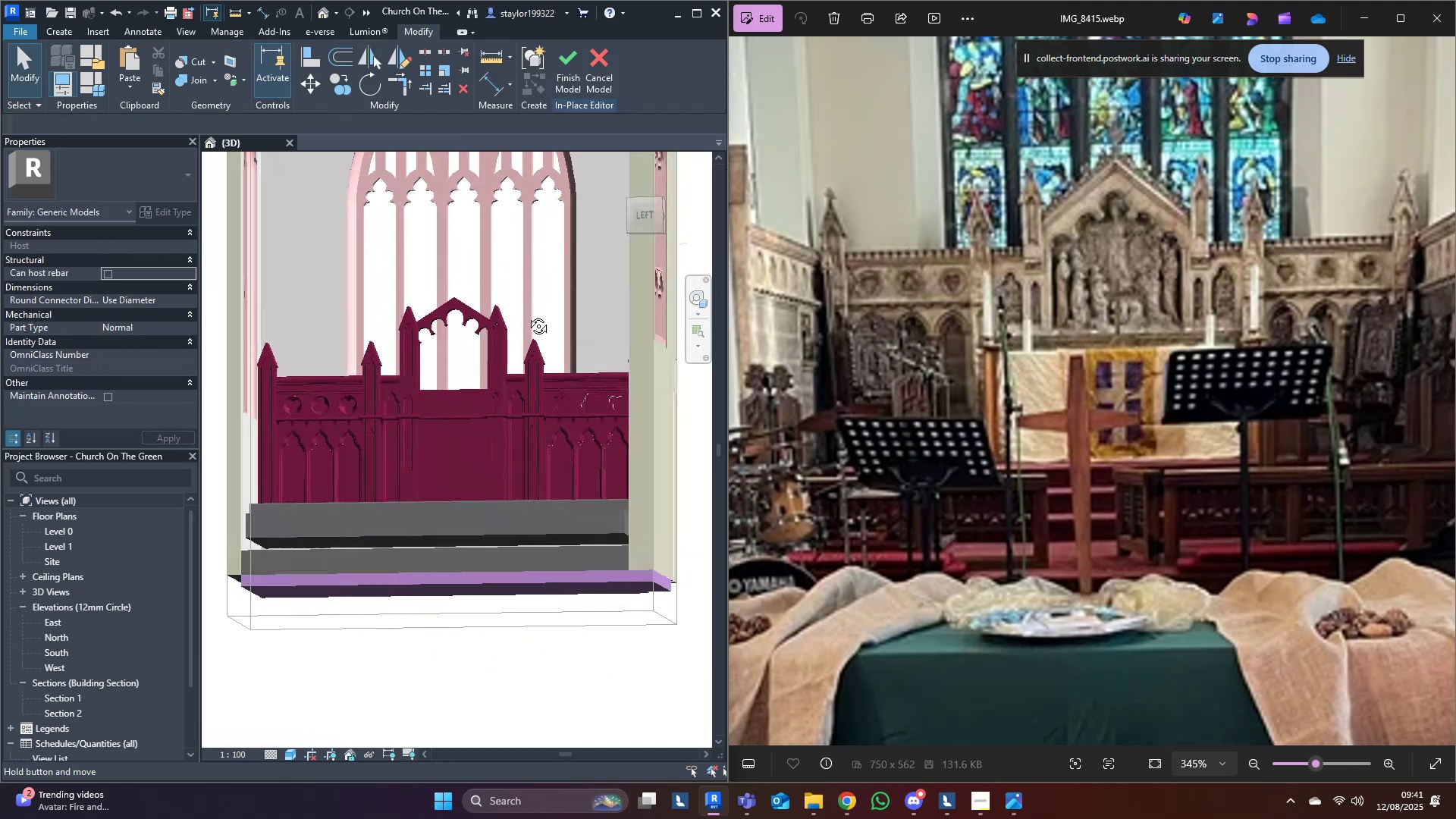 
key(Shift+ShiftLeft)
 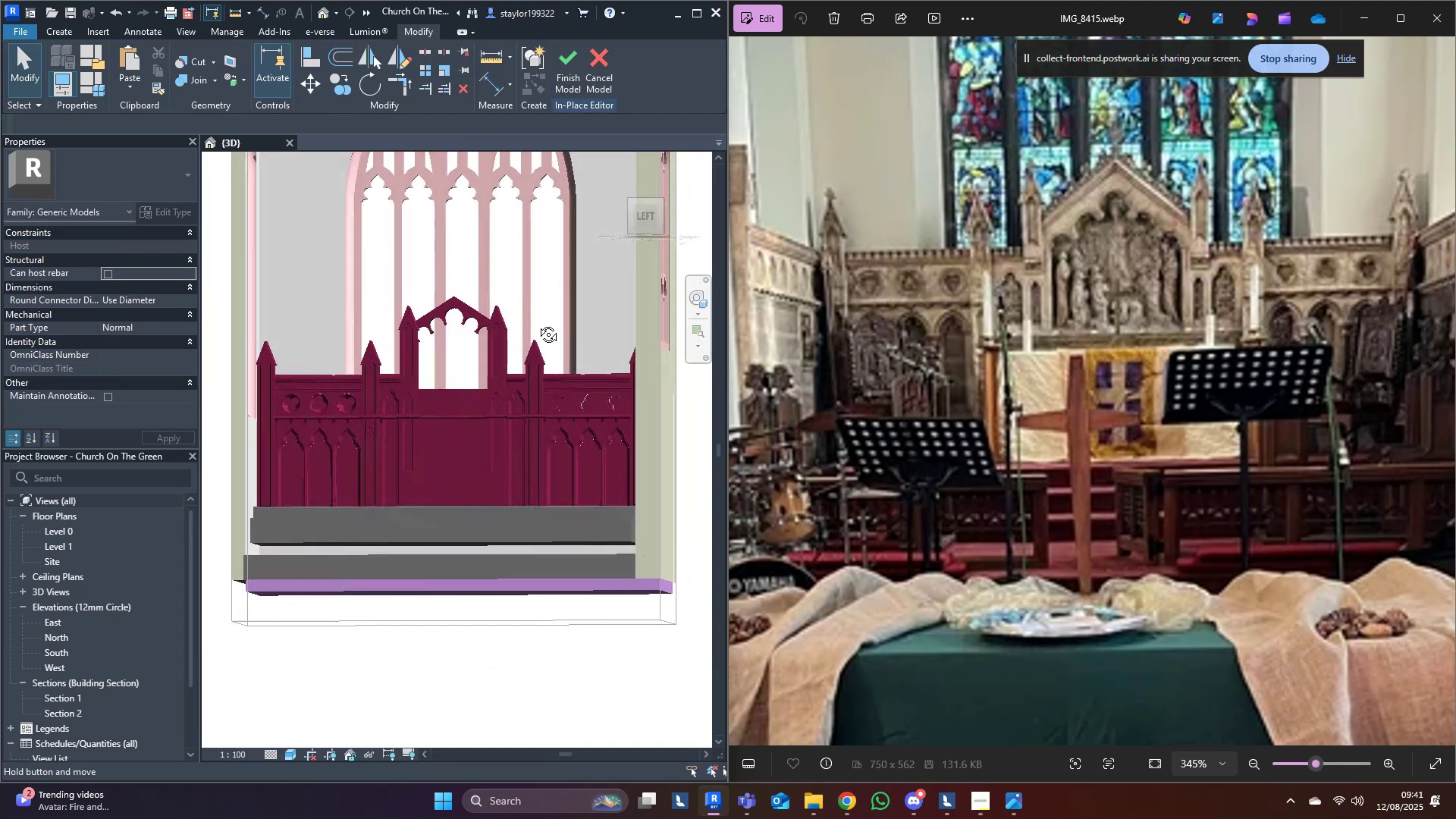 
key(Shift+ShiftLeft)
 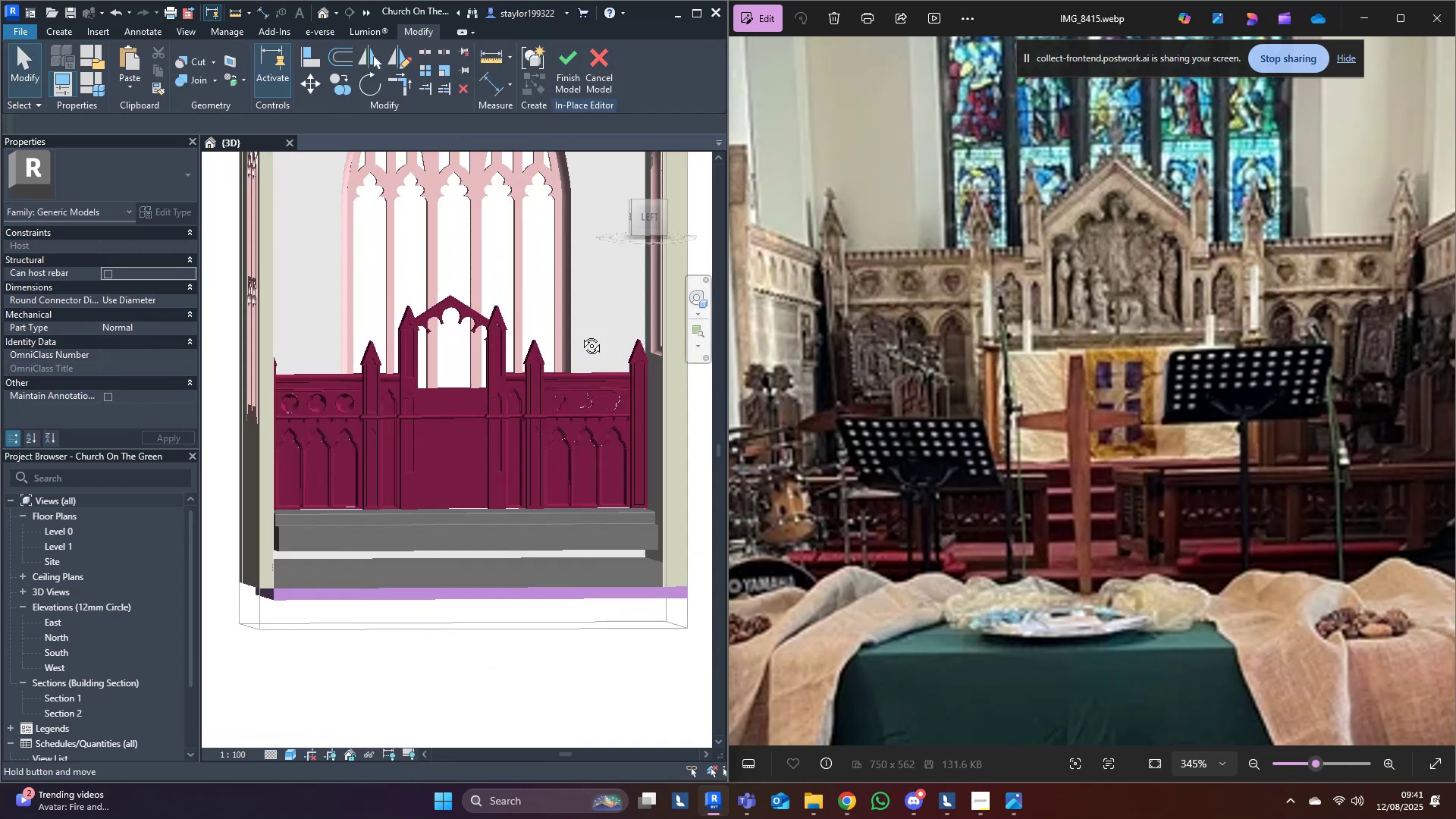 
key(Shift+ShiftLeft)
 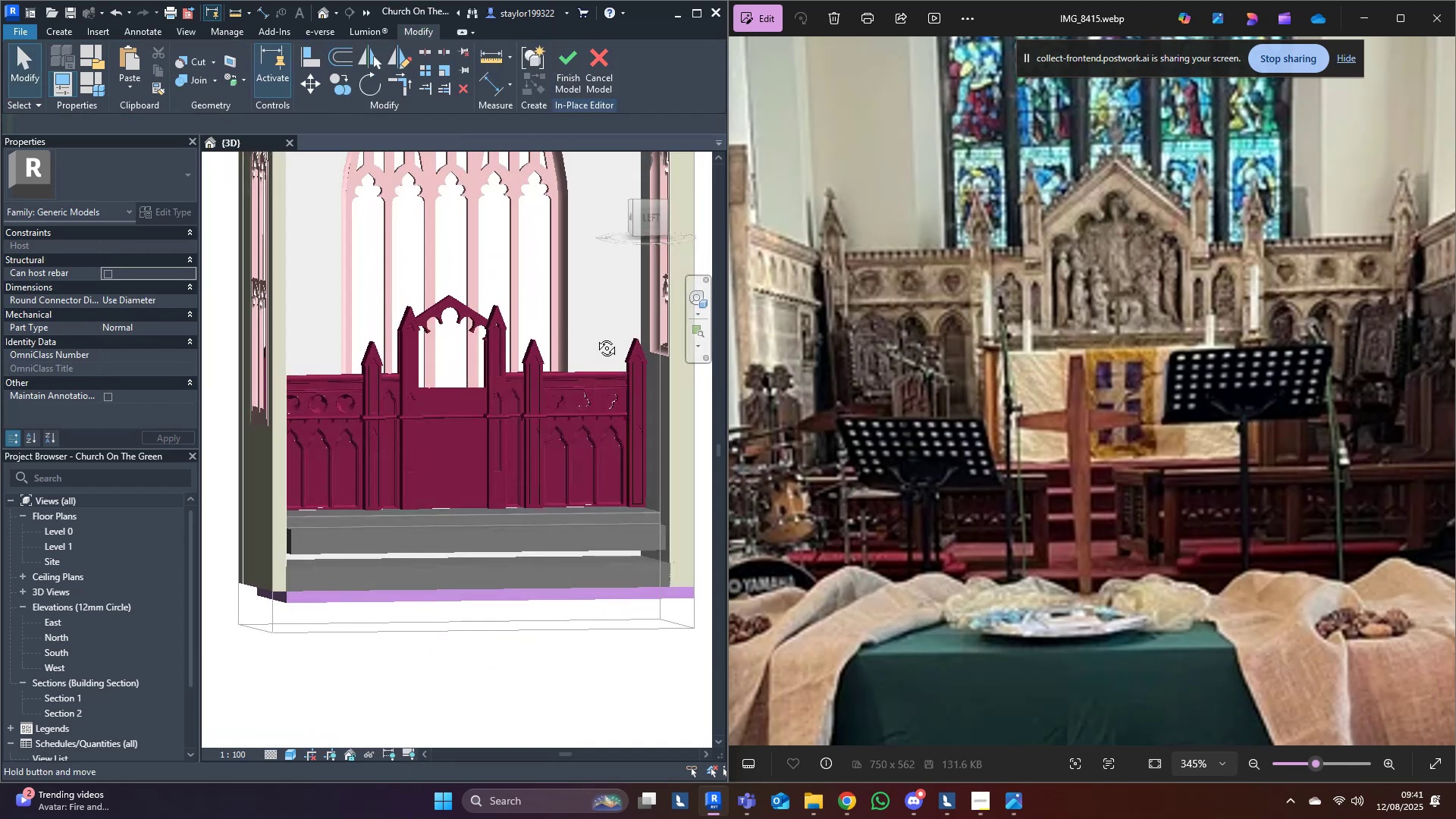 
key(Shift+ShiftLeft)
 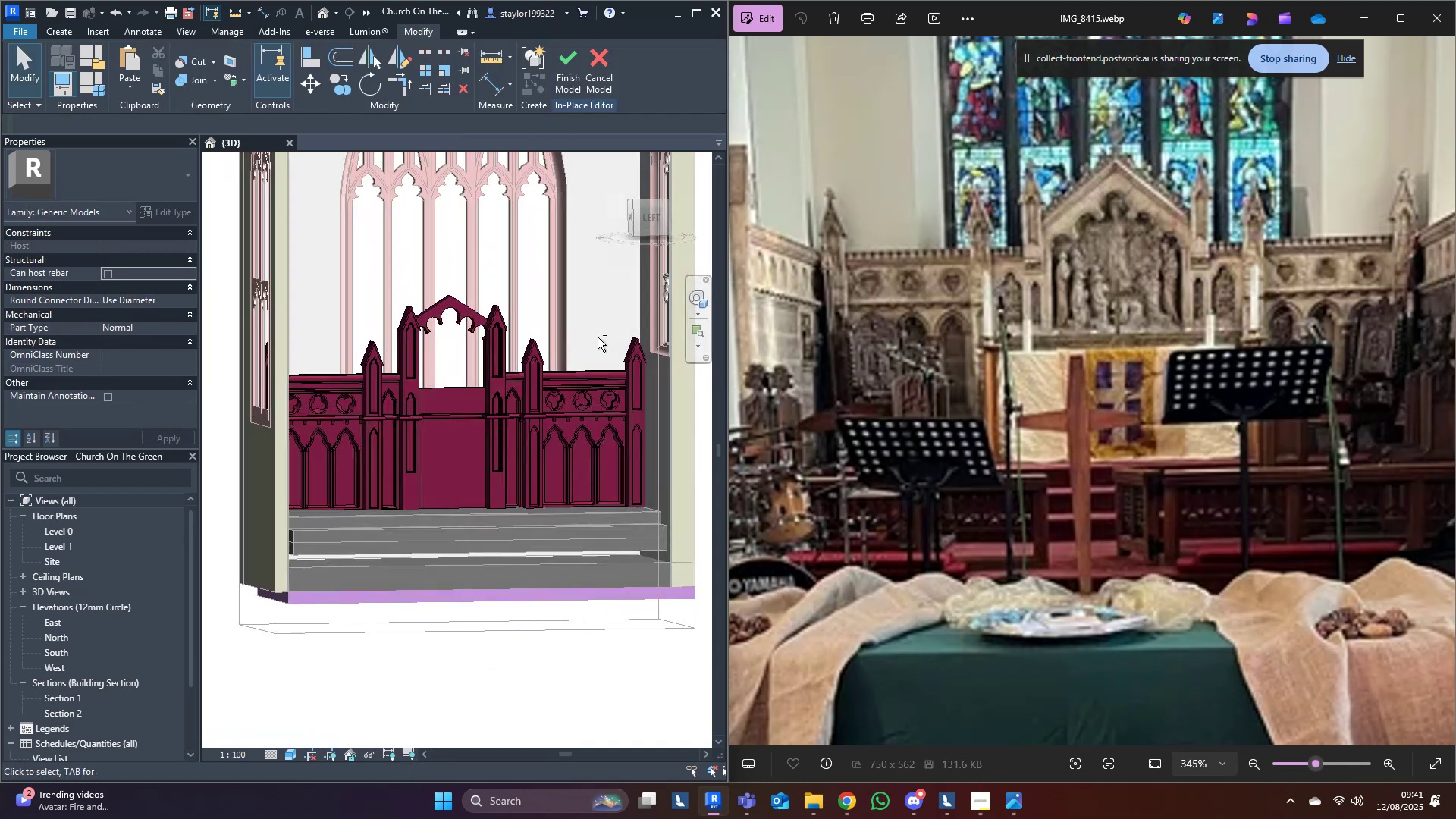 
key(Shift+ShiftLeft)
 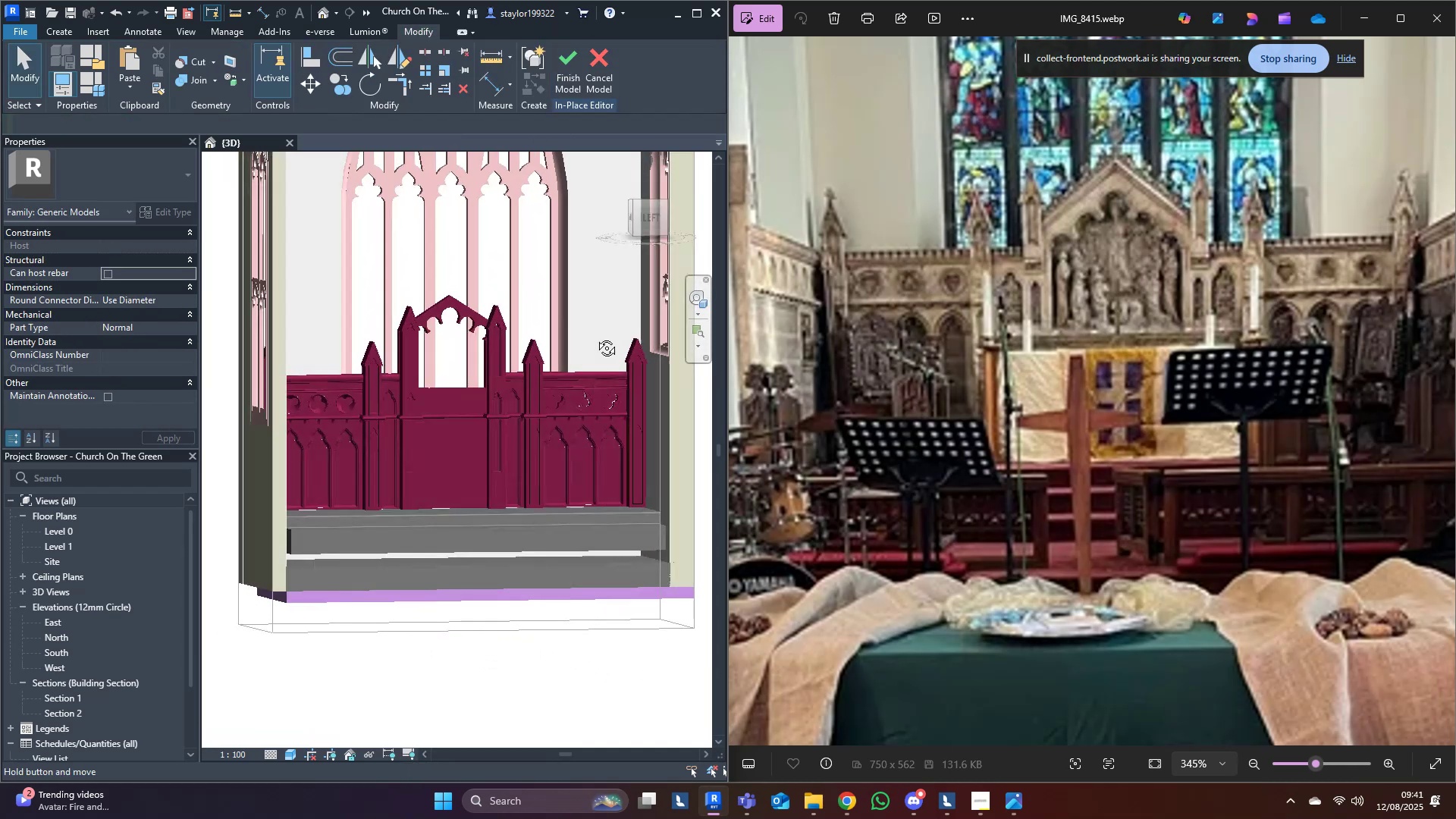 
key(Shift+ShiftLeft)
 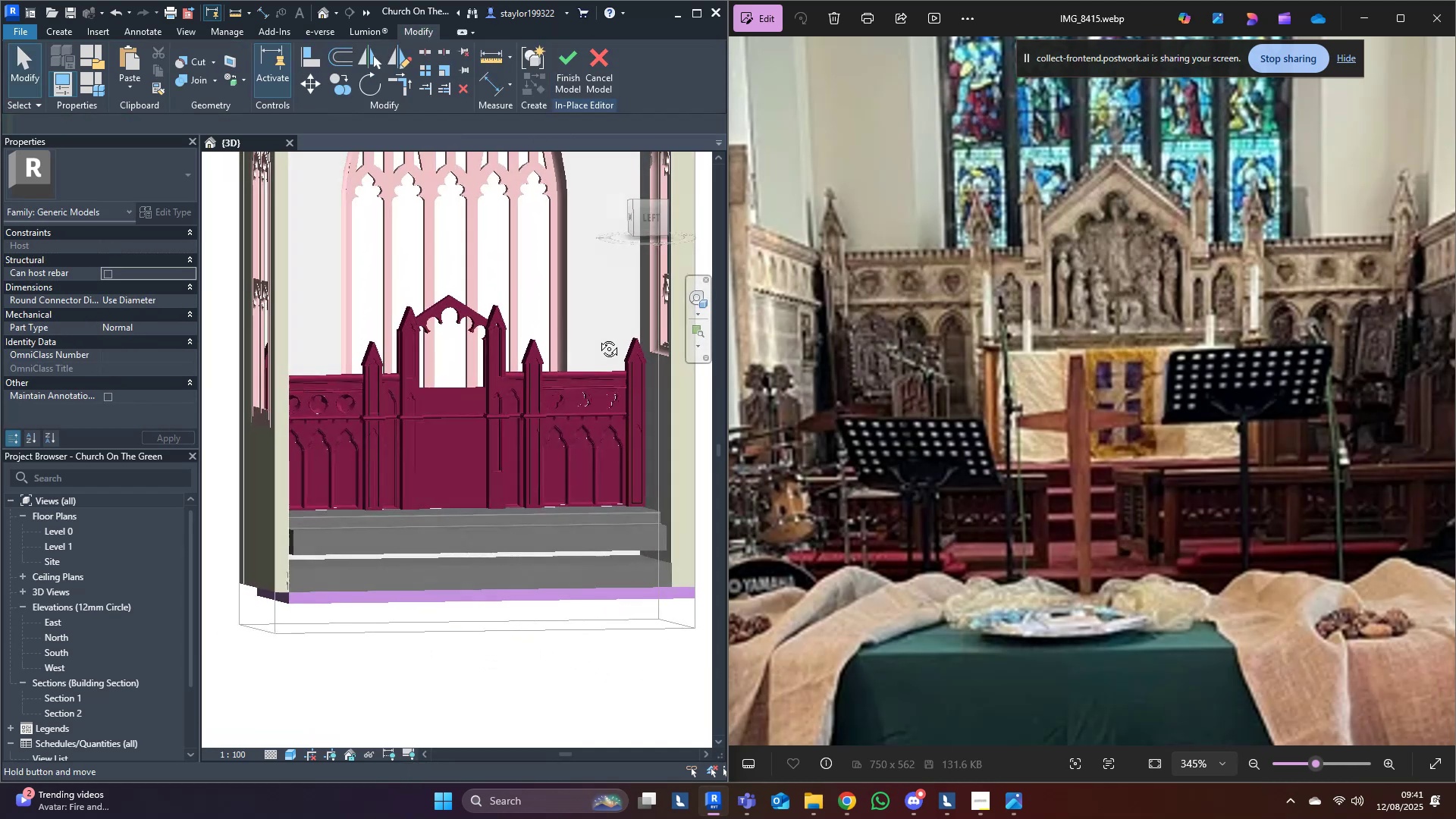 
key(Shift+ShiftLeft)
 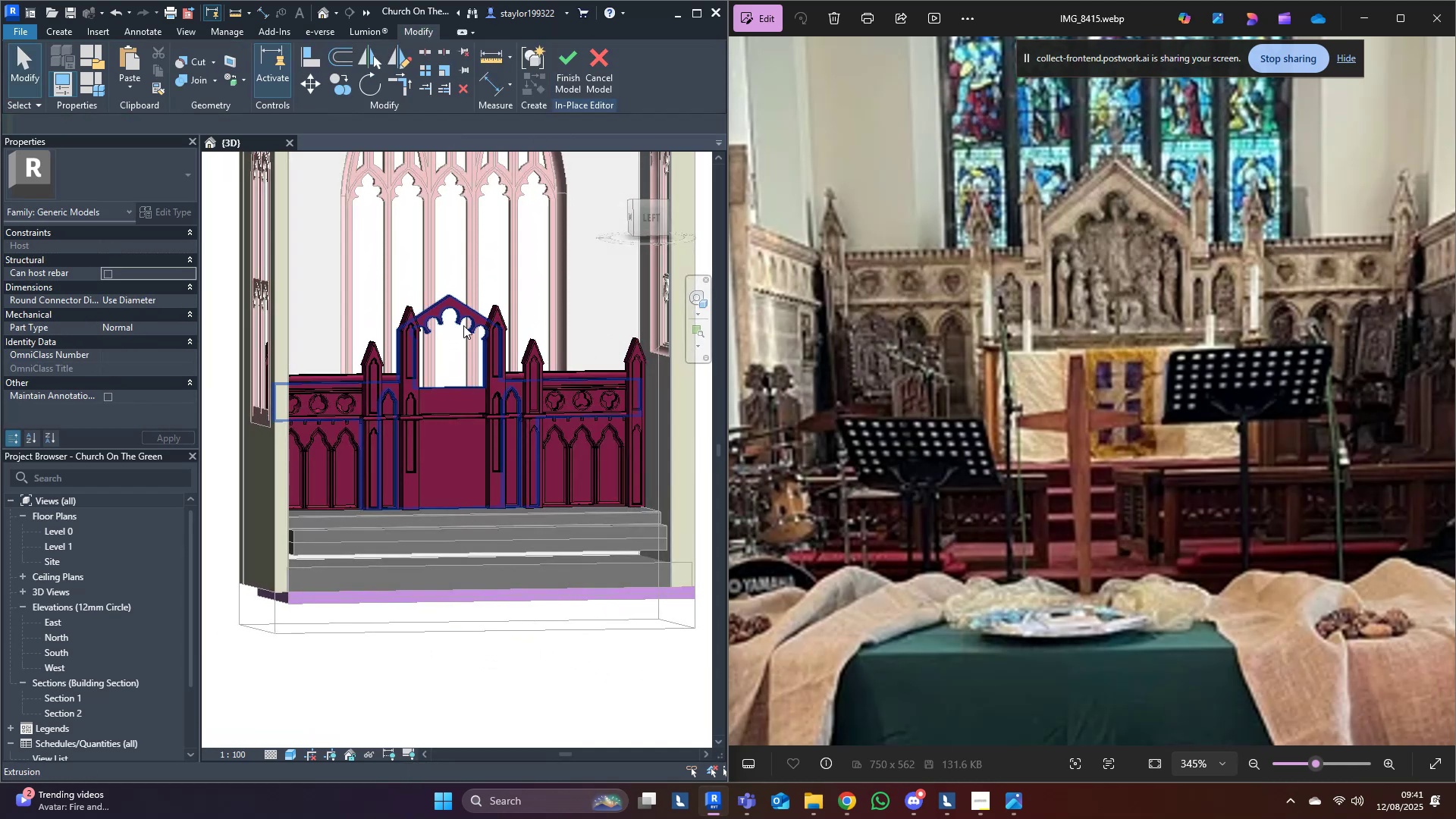 
left_click([463, 325])
 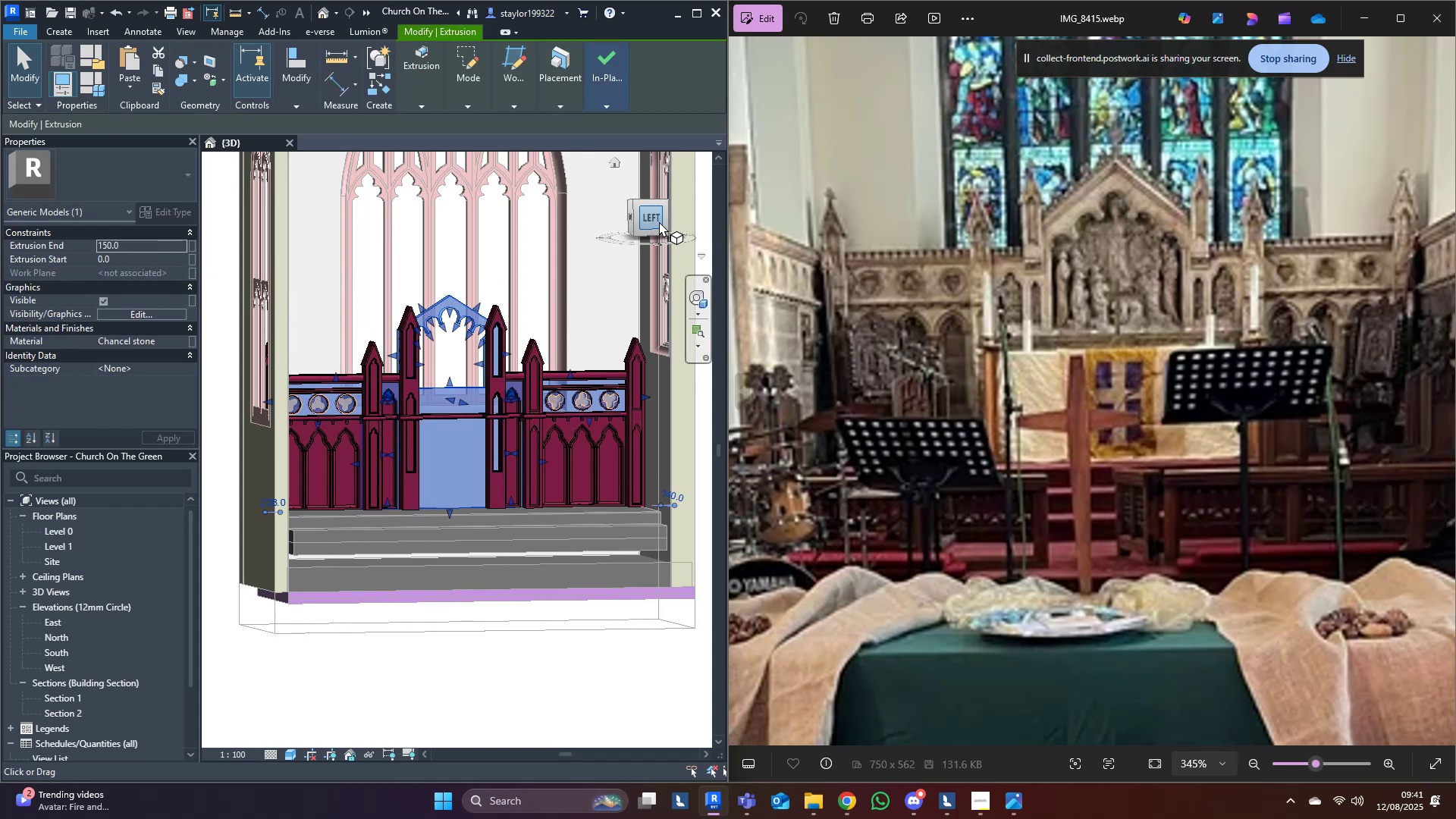 
left_click([659, 221])
 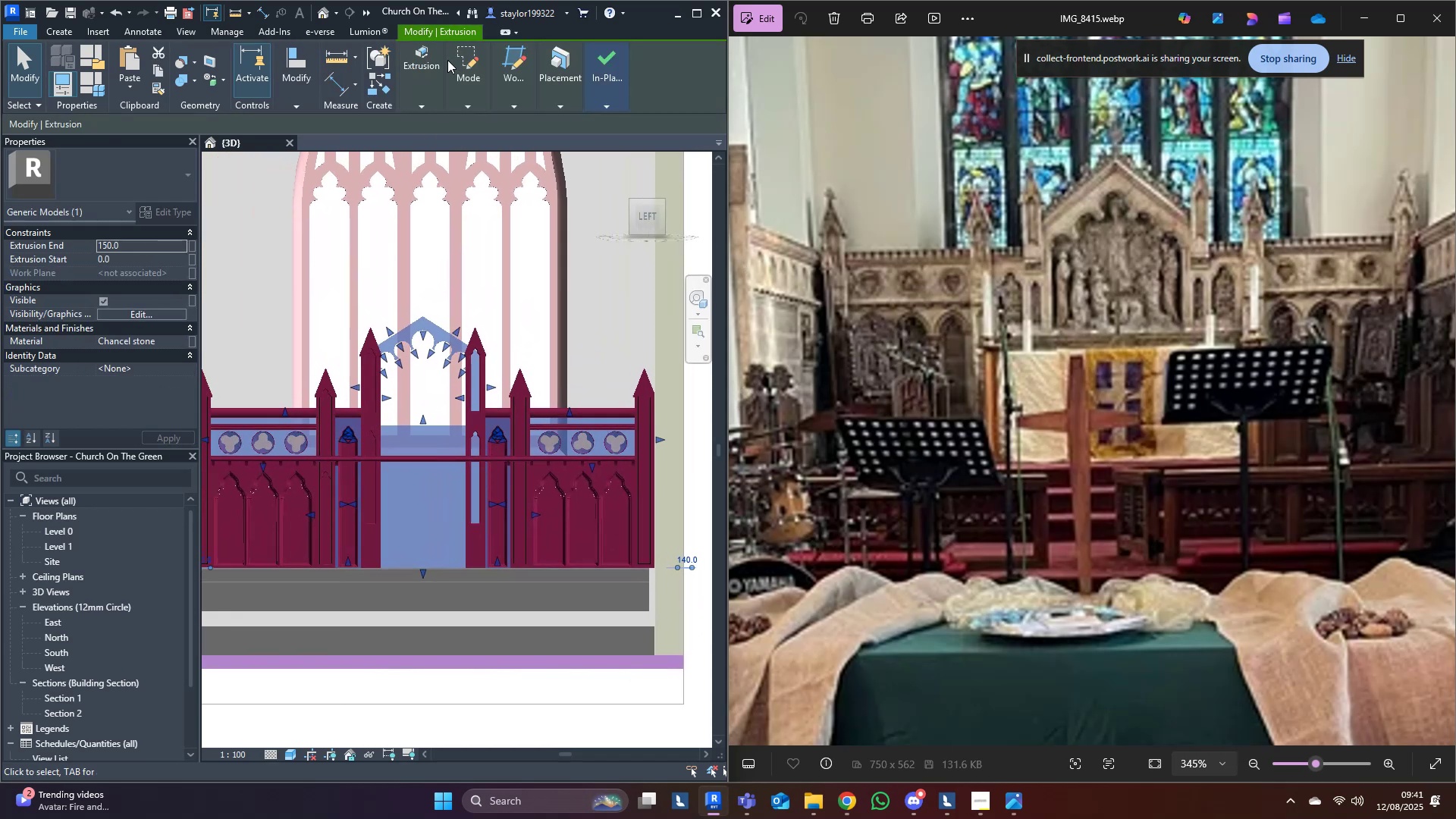 
left_click([472, 58])
 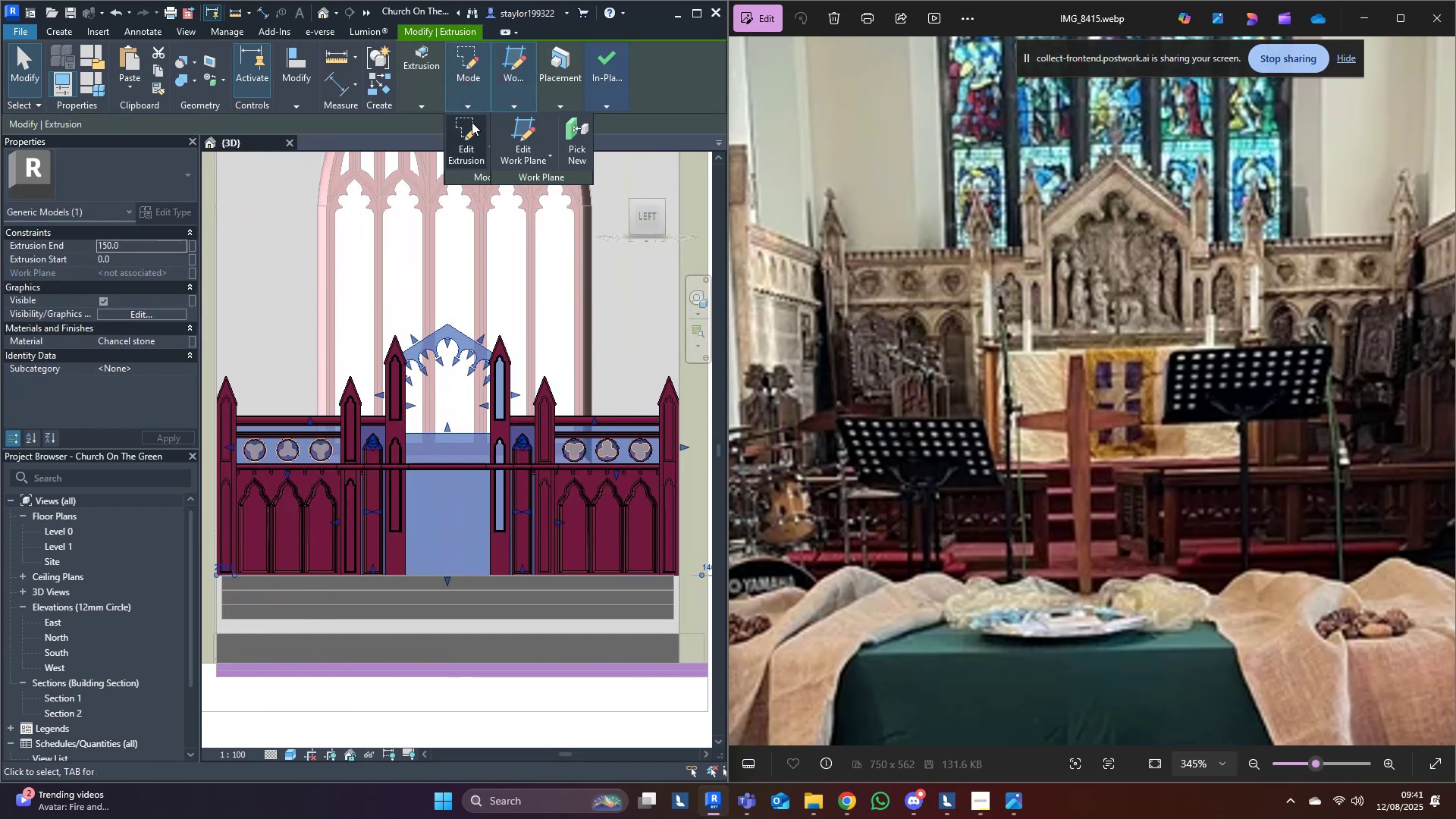 
left_click([472, 122])
 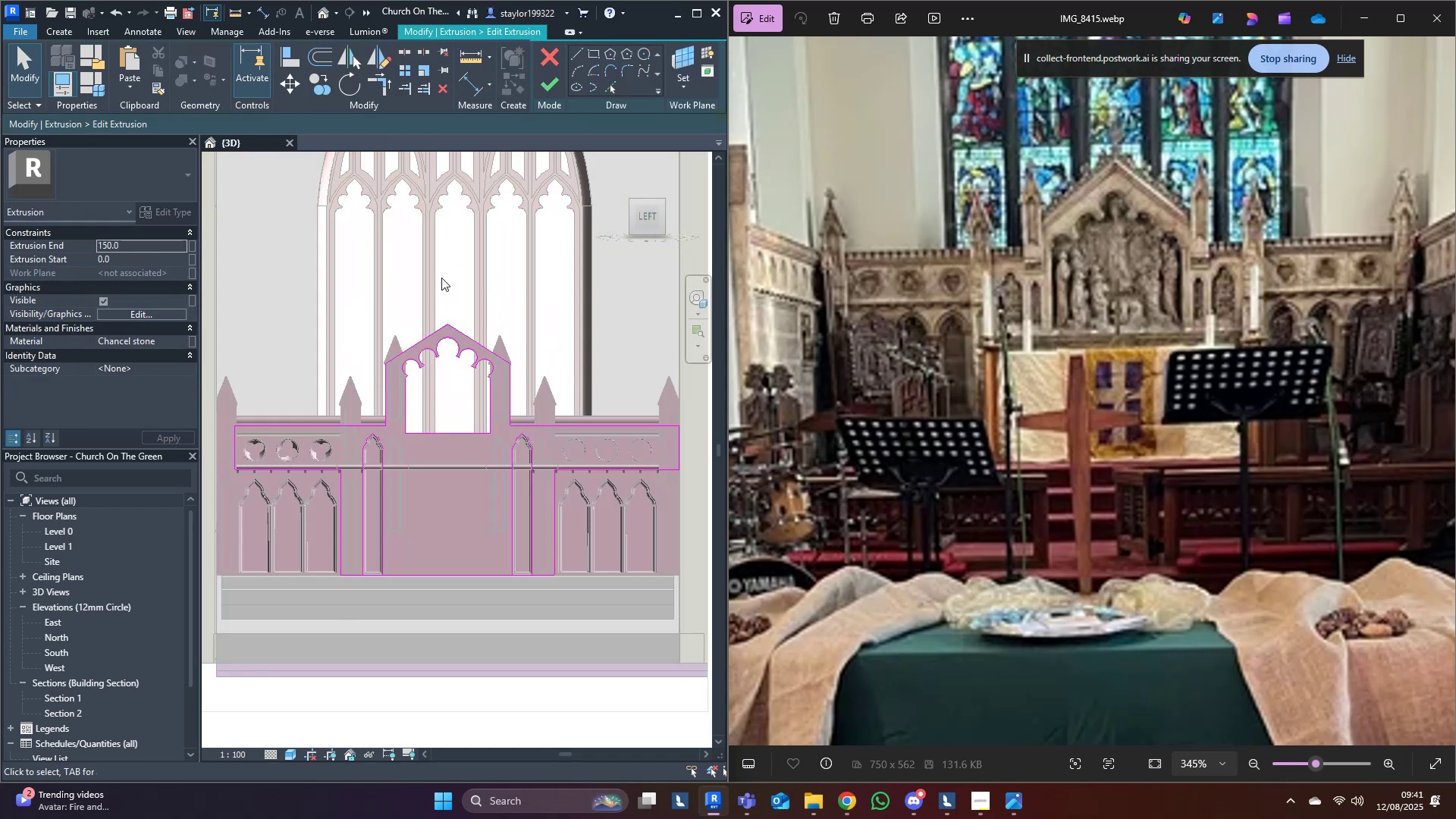 
middle_click([425, 312])
 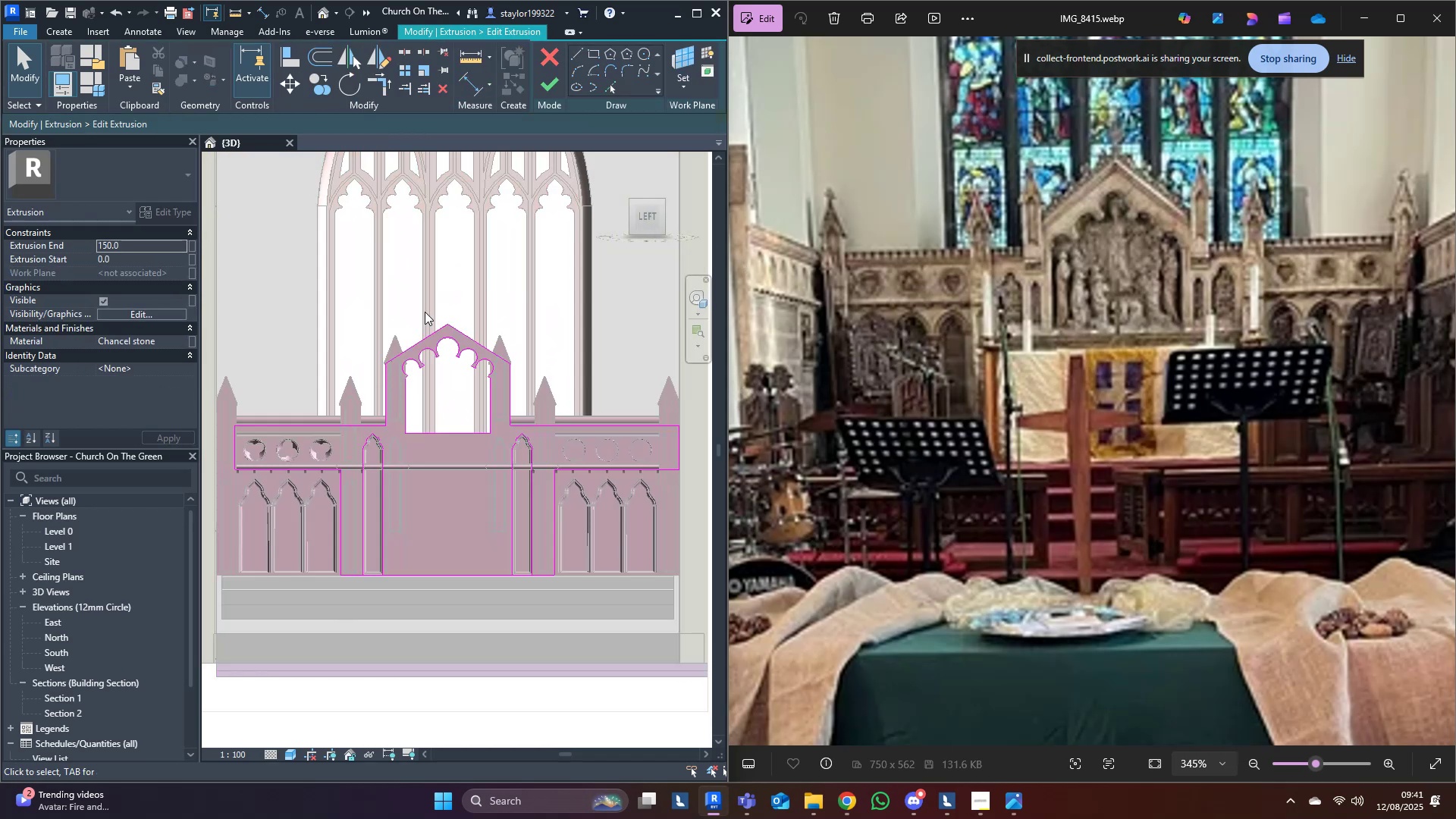 
type(of)
key(Tab)
 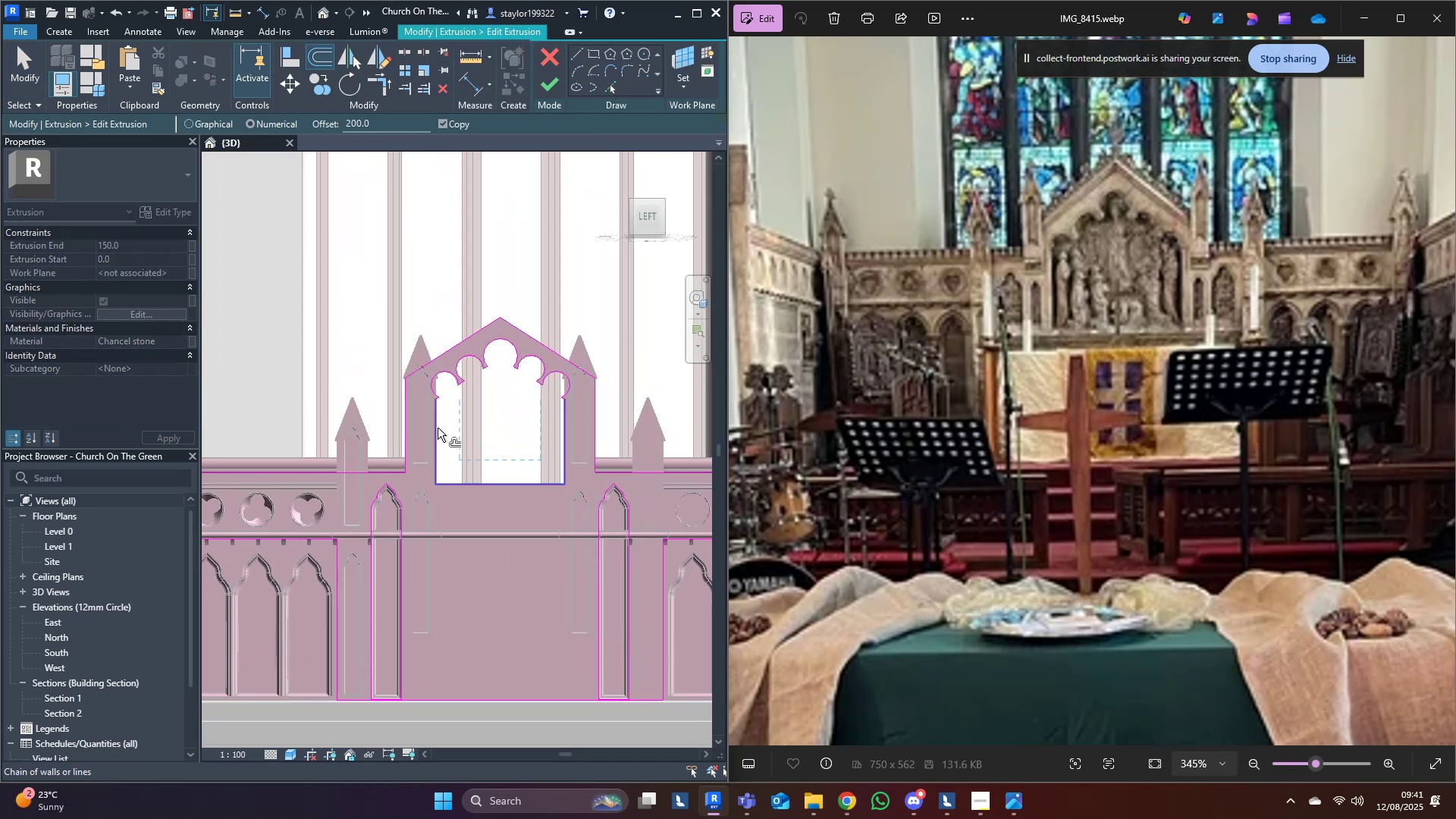 
scroll: coordinate [347, 336], scroll_direction: up, amount: 3.0
 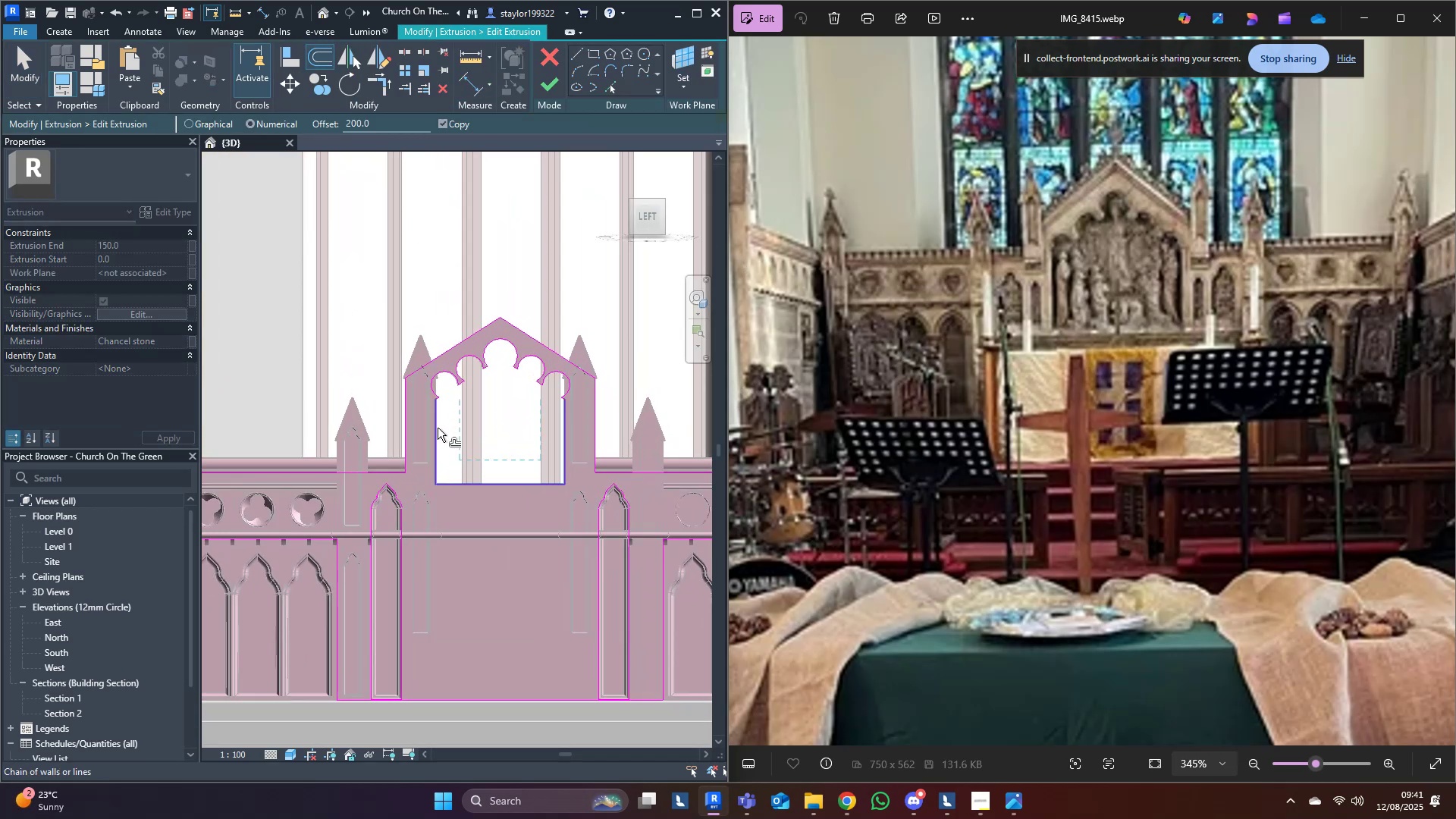 
middle_click([438, 428])
 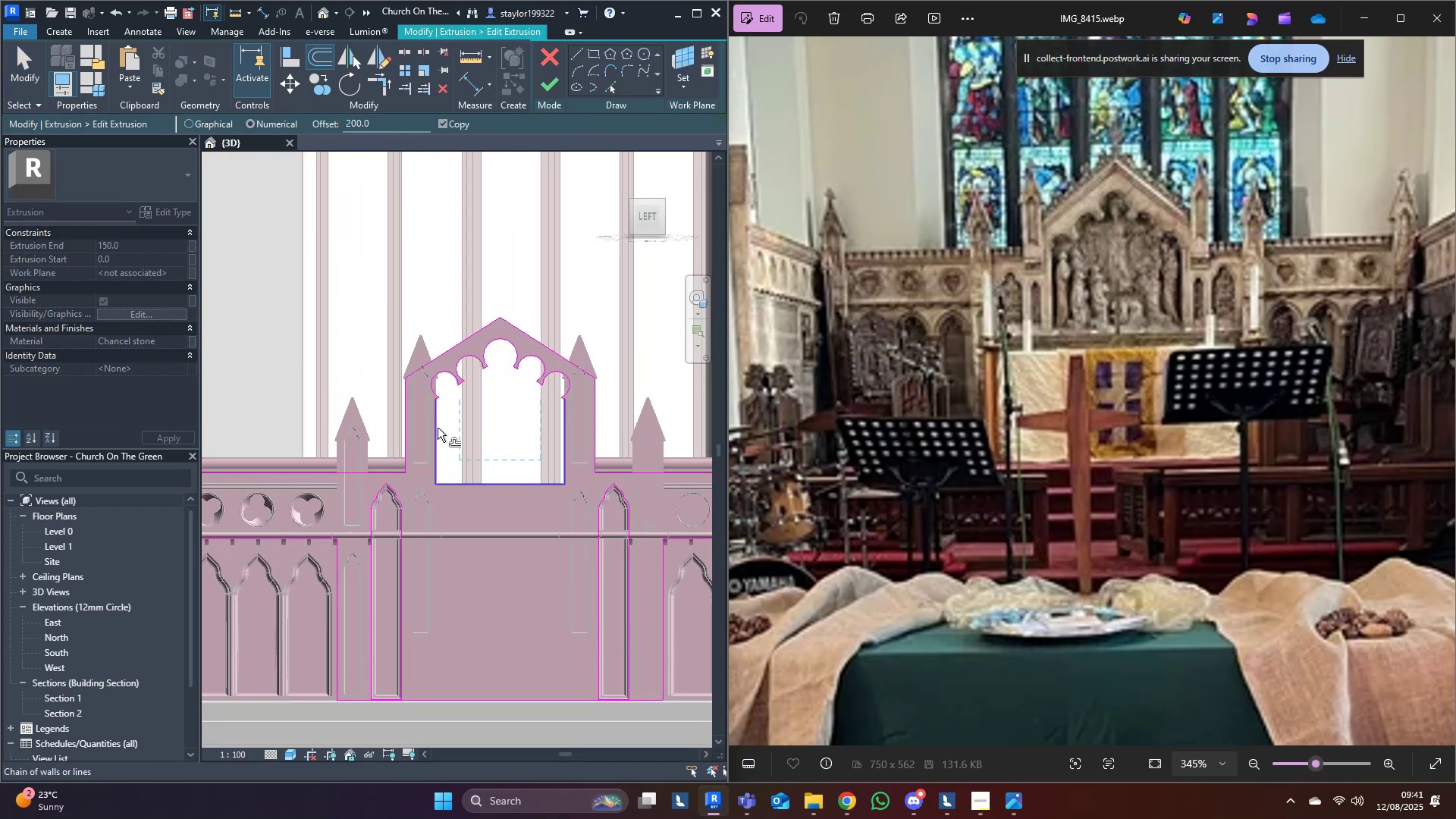 
scroll: coordinate [422, 329], scroll_direction: up, amount: 9.0
 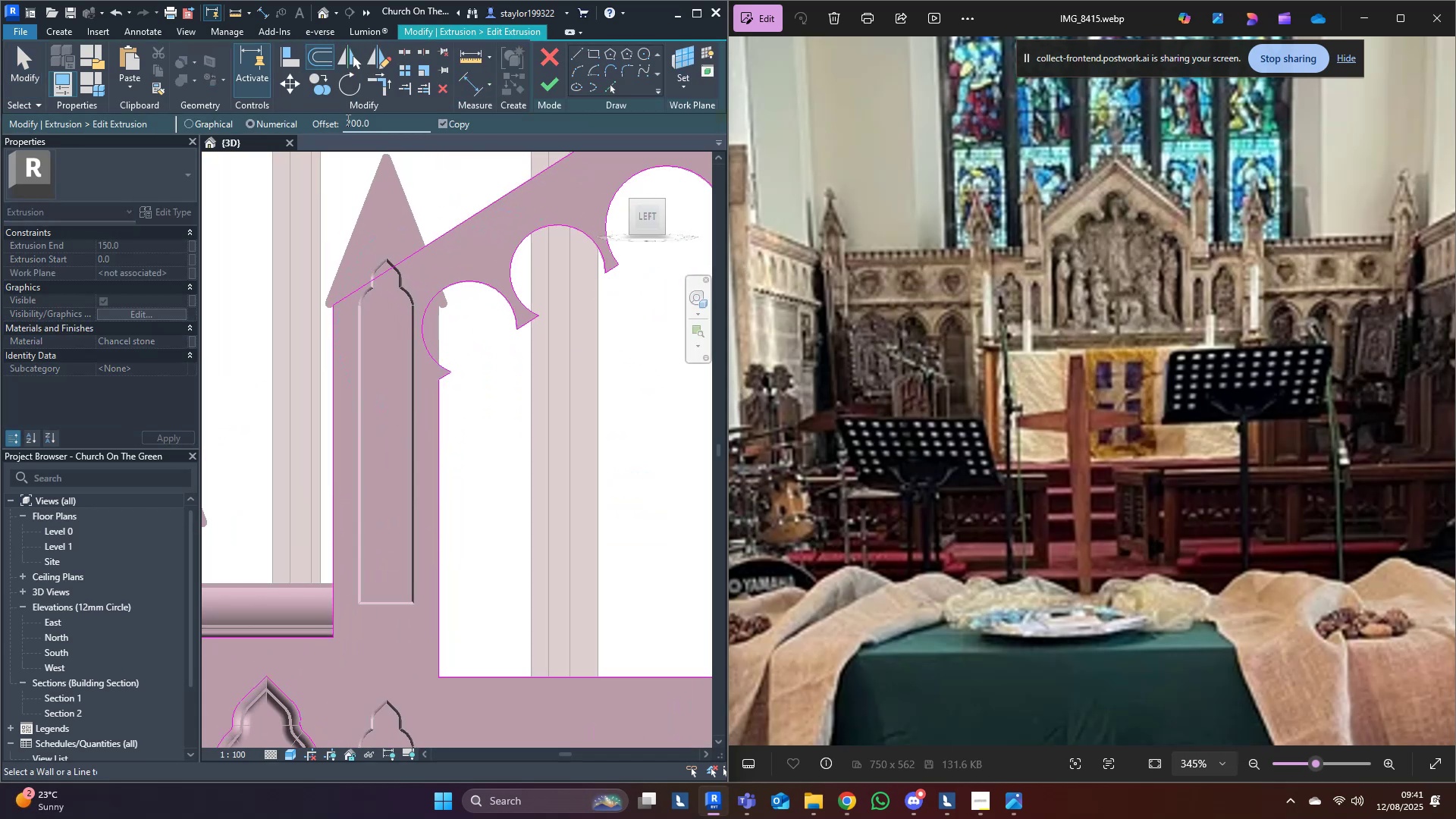 
left_click_drag(start_coordinate=[356, 124], to_coordinate=[344, 122])
 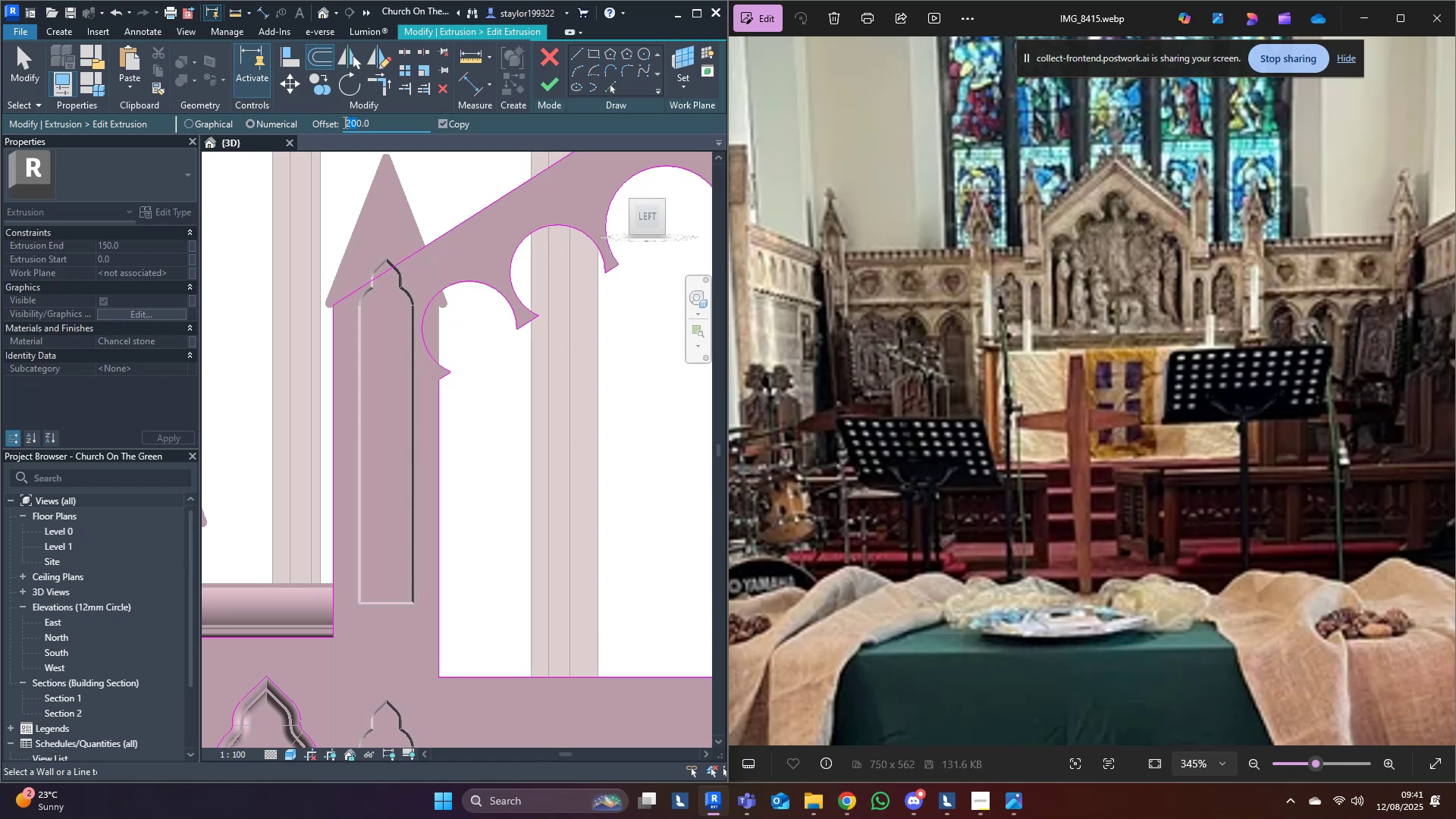 
key(5)
 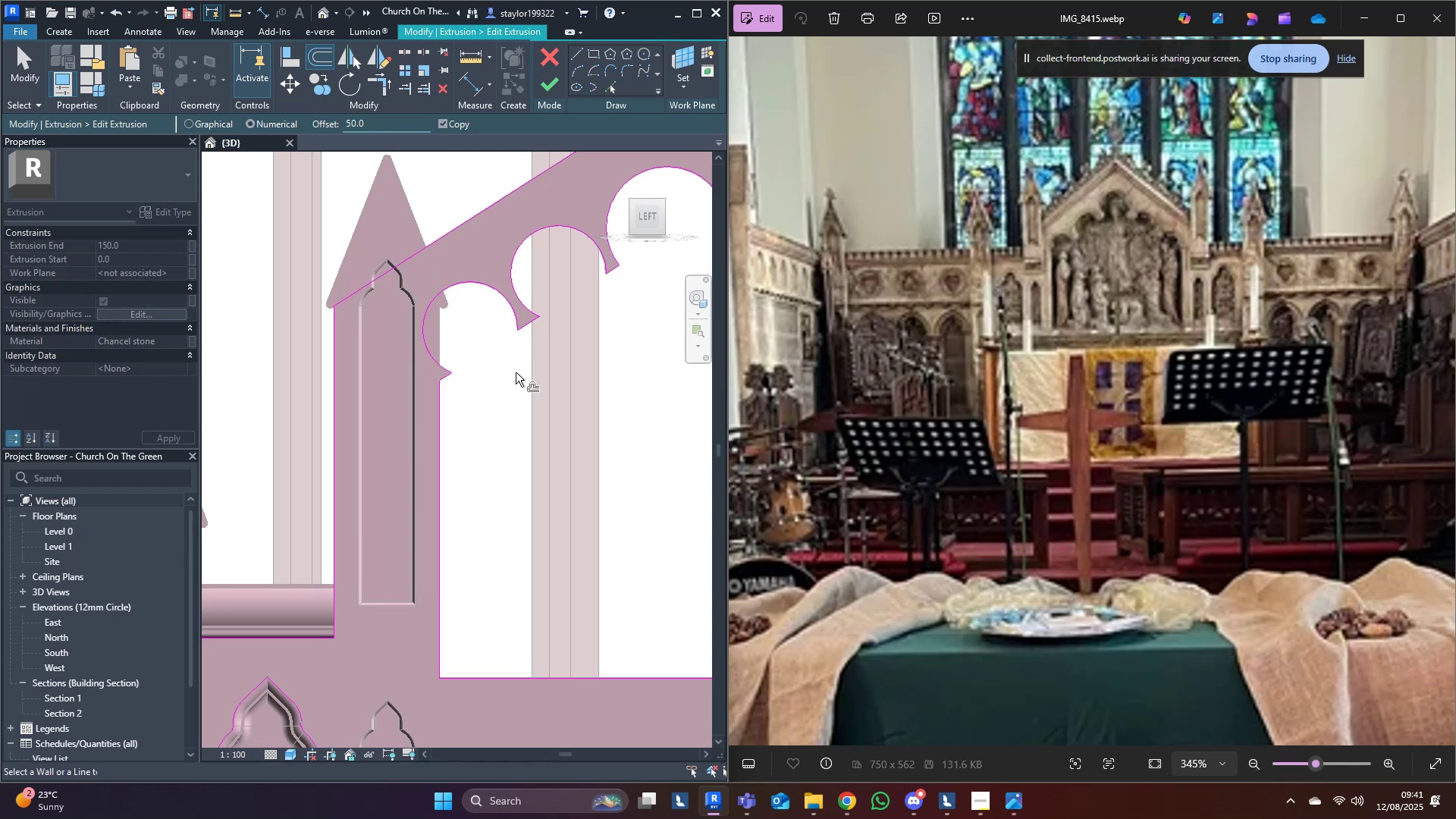 
scroll: coordinate [474, 427], scroll_direction: down, amount: 4.0
 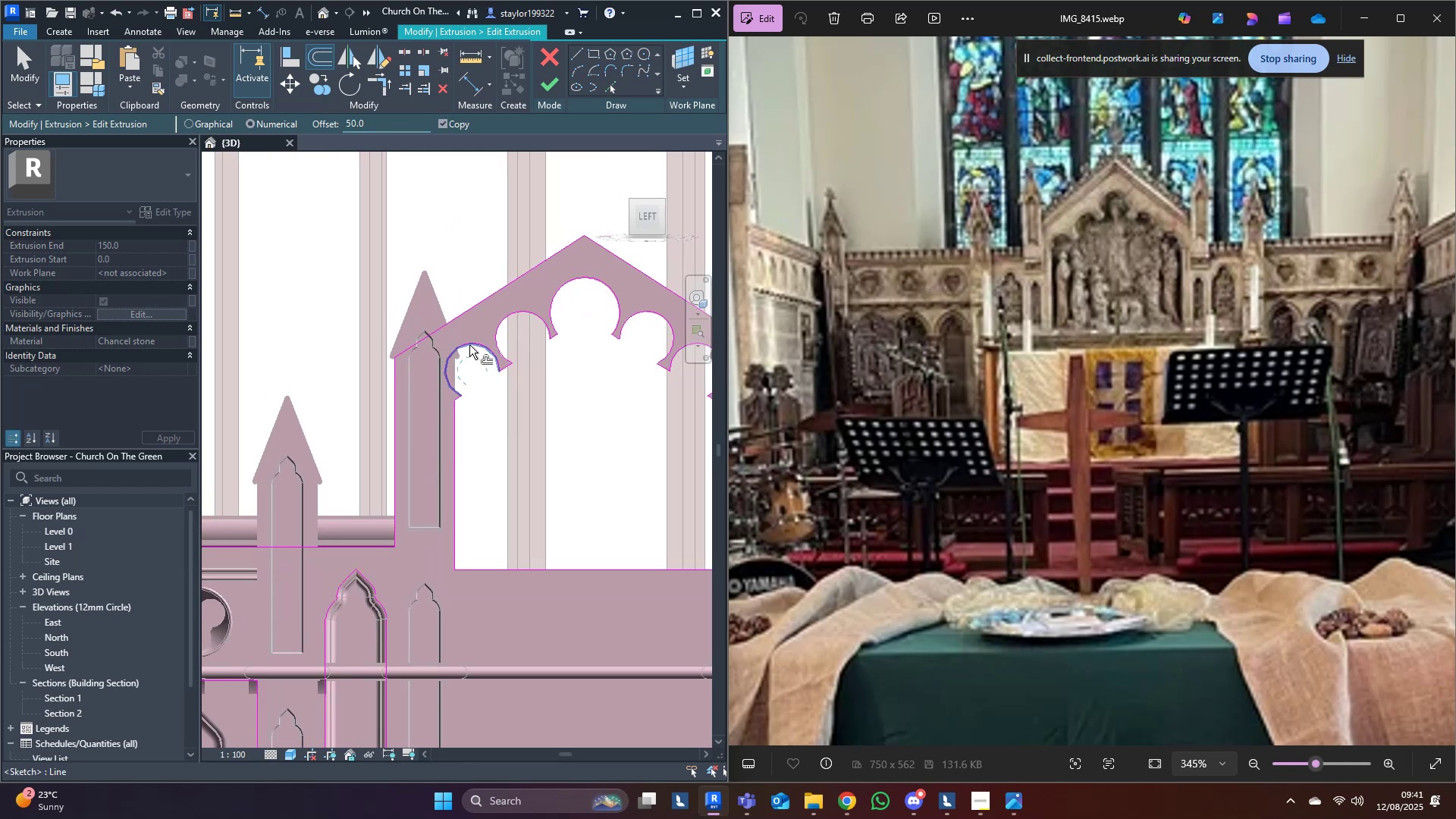 
key(Tab)
 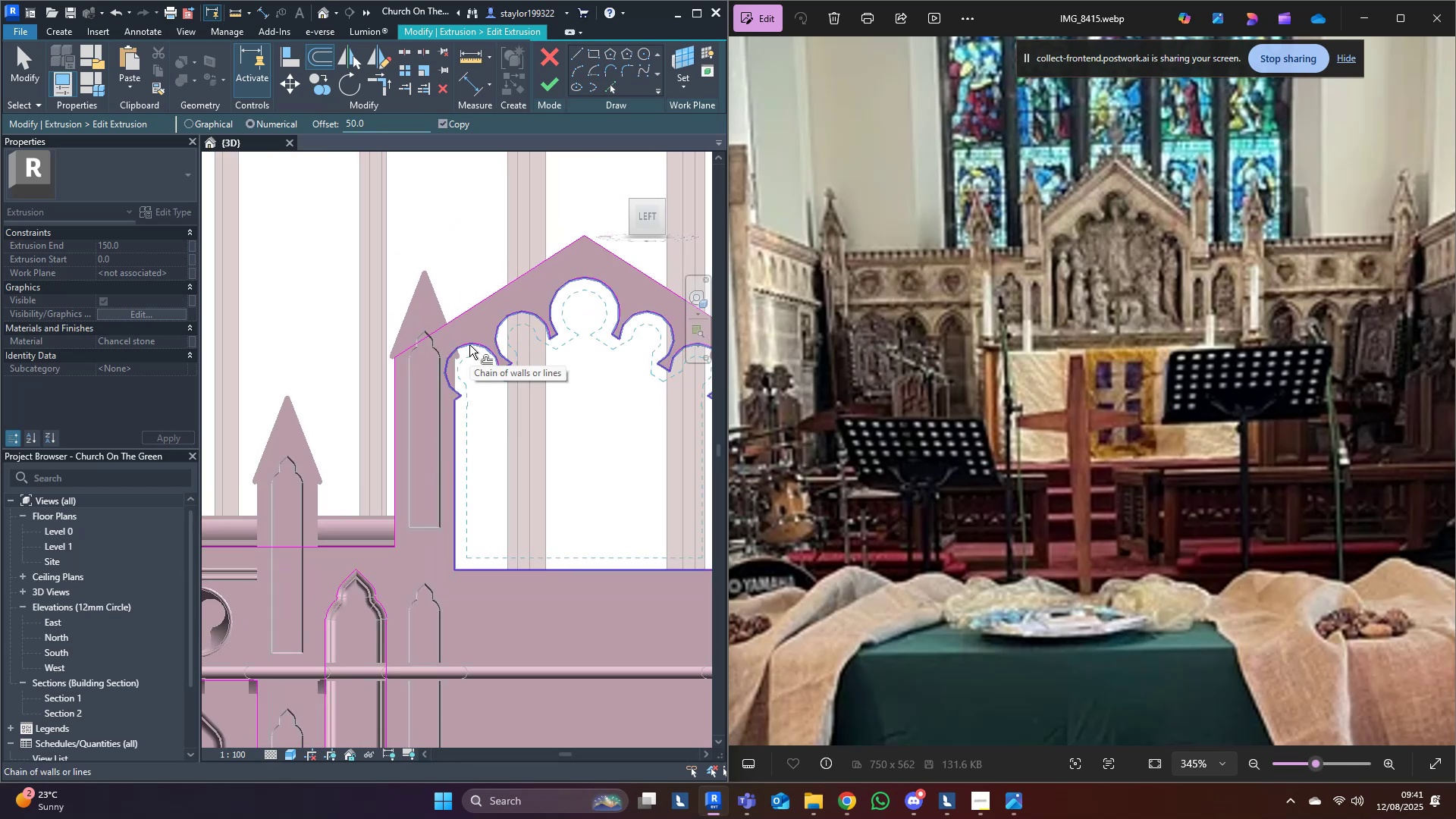 
hold_key(key=ControlLeft, duration=1.06)
left_click([469, 345])
 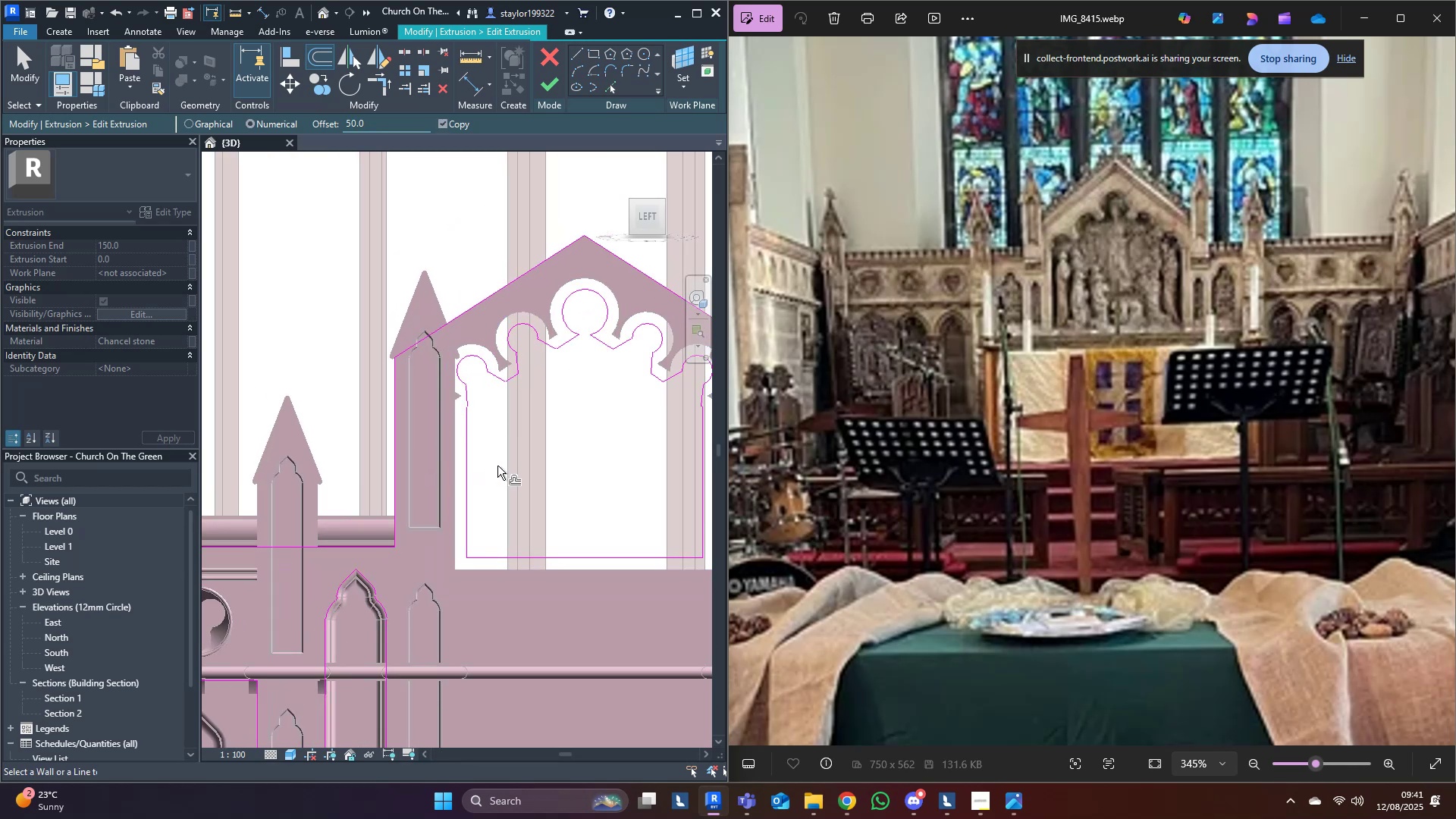 
scroll: coordinate [497, 466], scroll_direction: down, amount: 4.0
 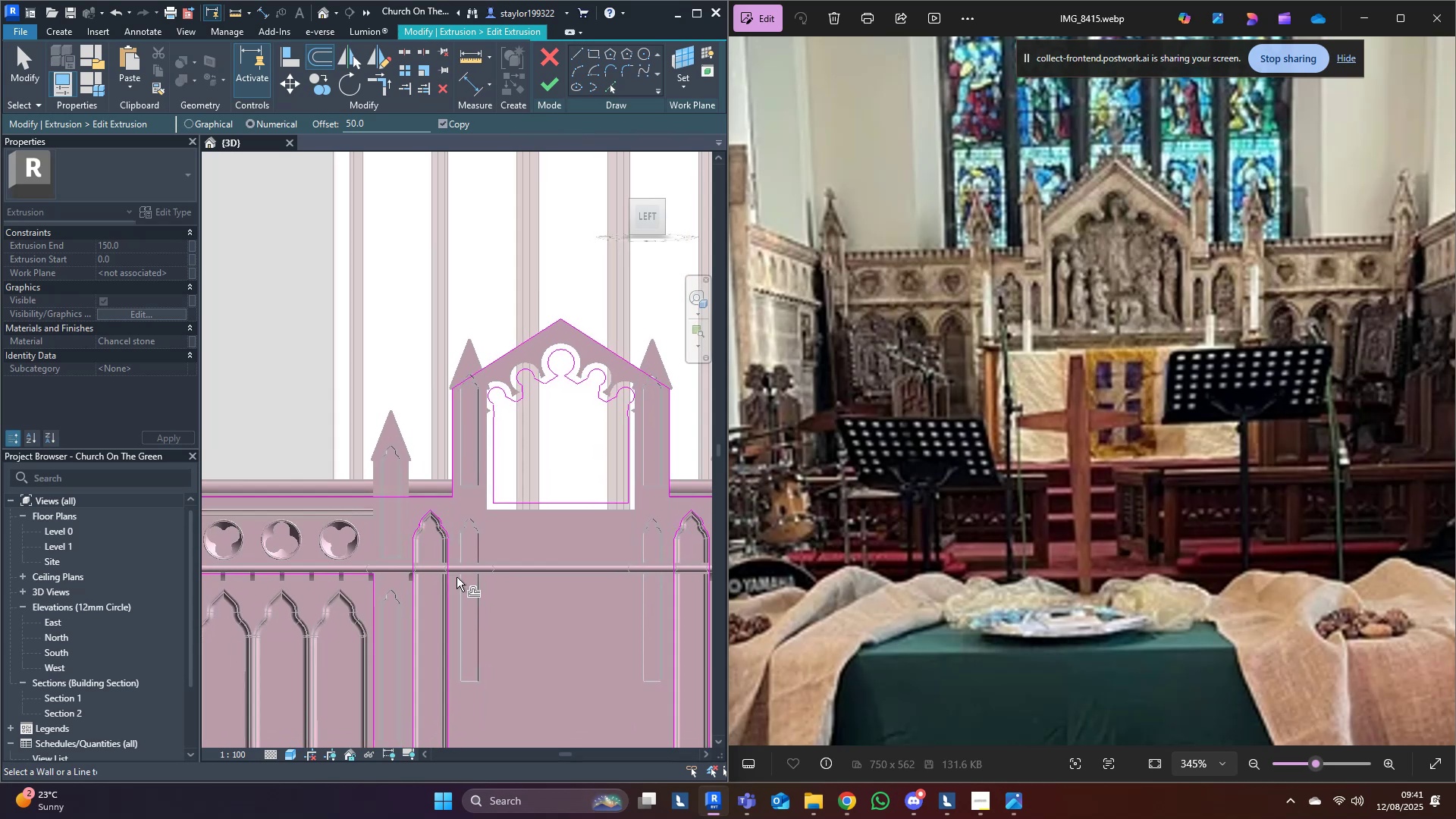 
type(md)
 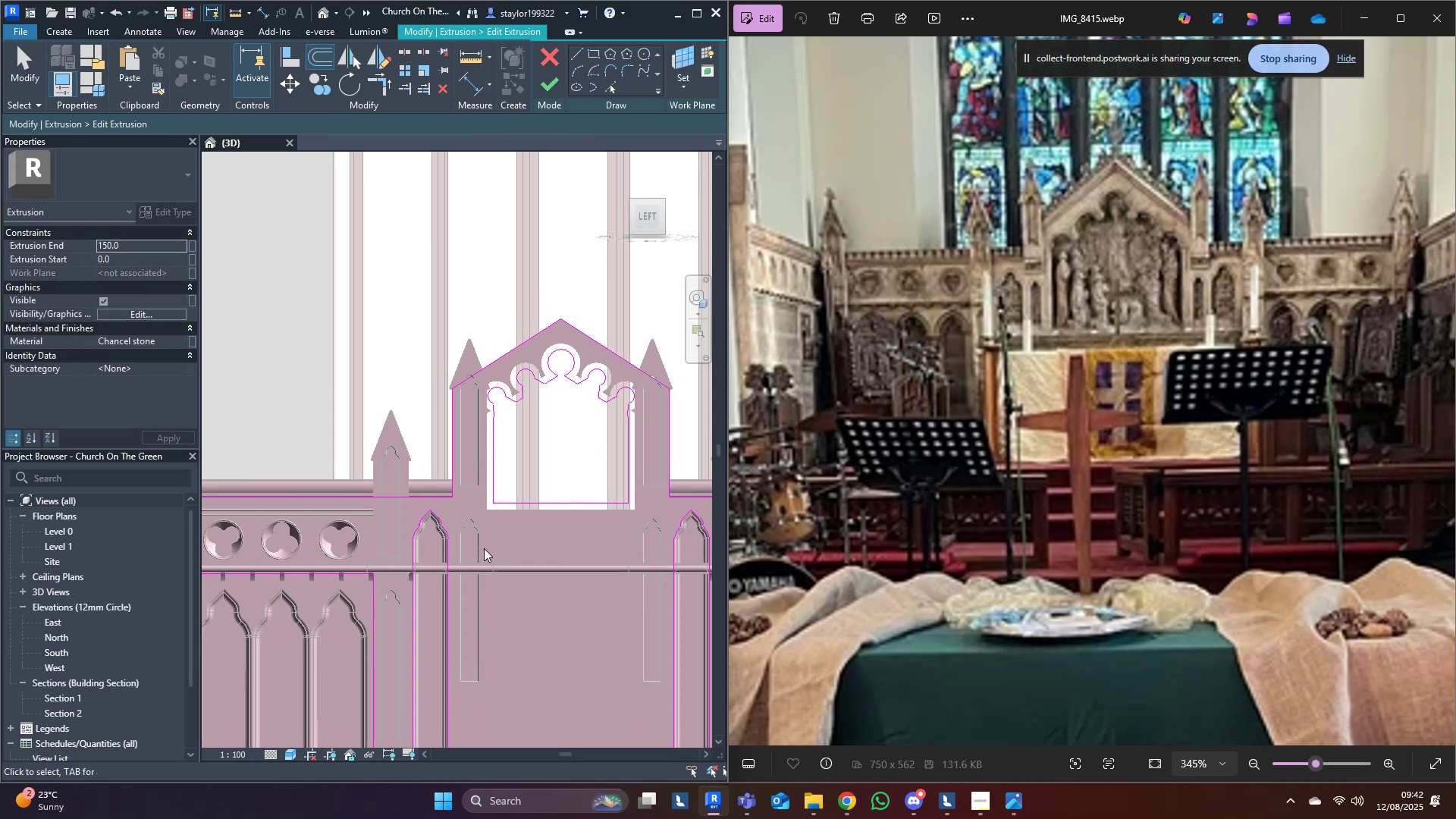 
scroll: coordinate [488, 548], scroll_direction: up, amount: 3.0
 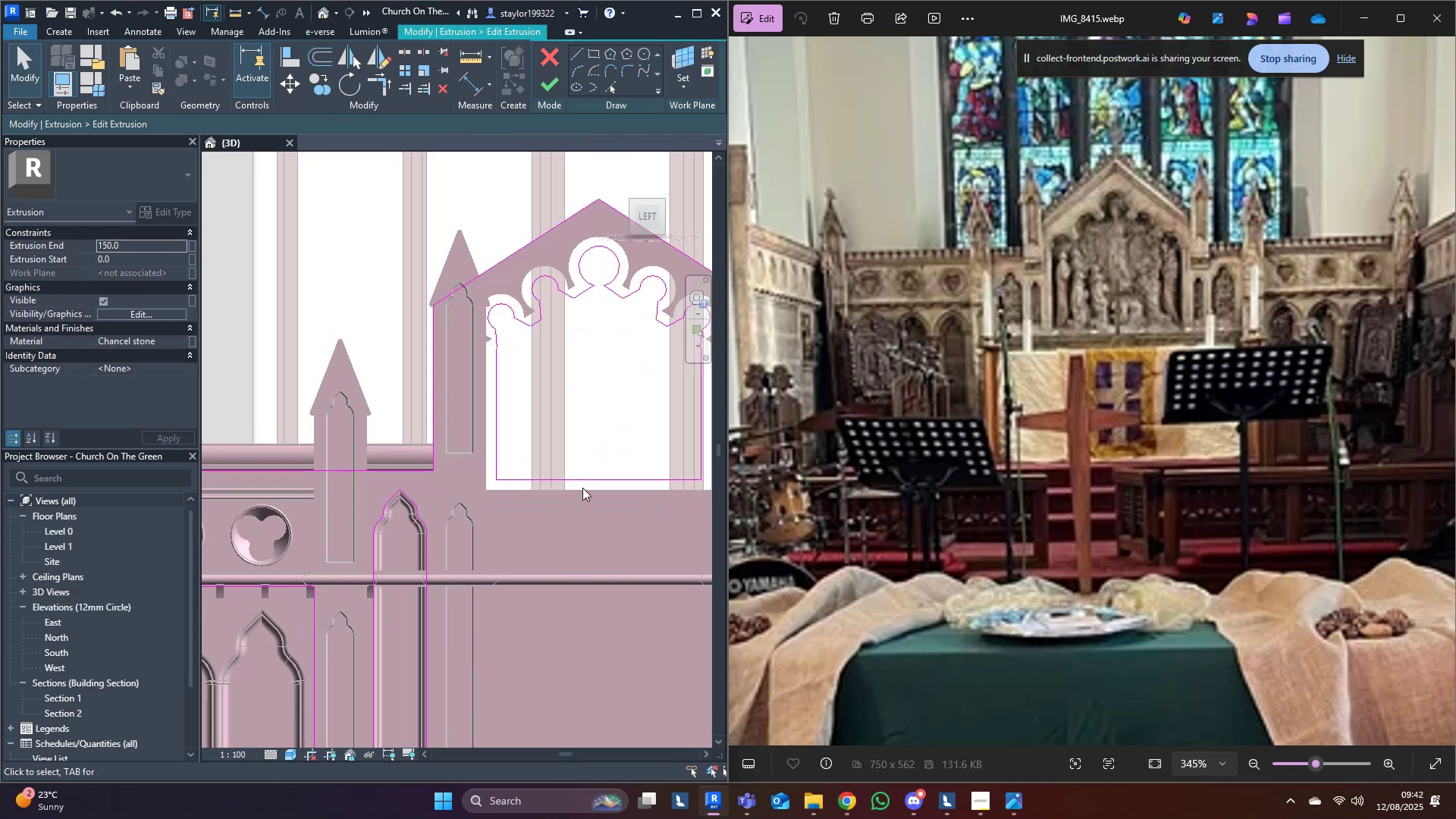 
left_click([590, 478])
 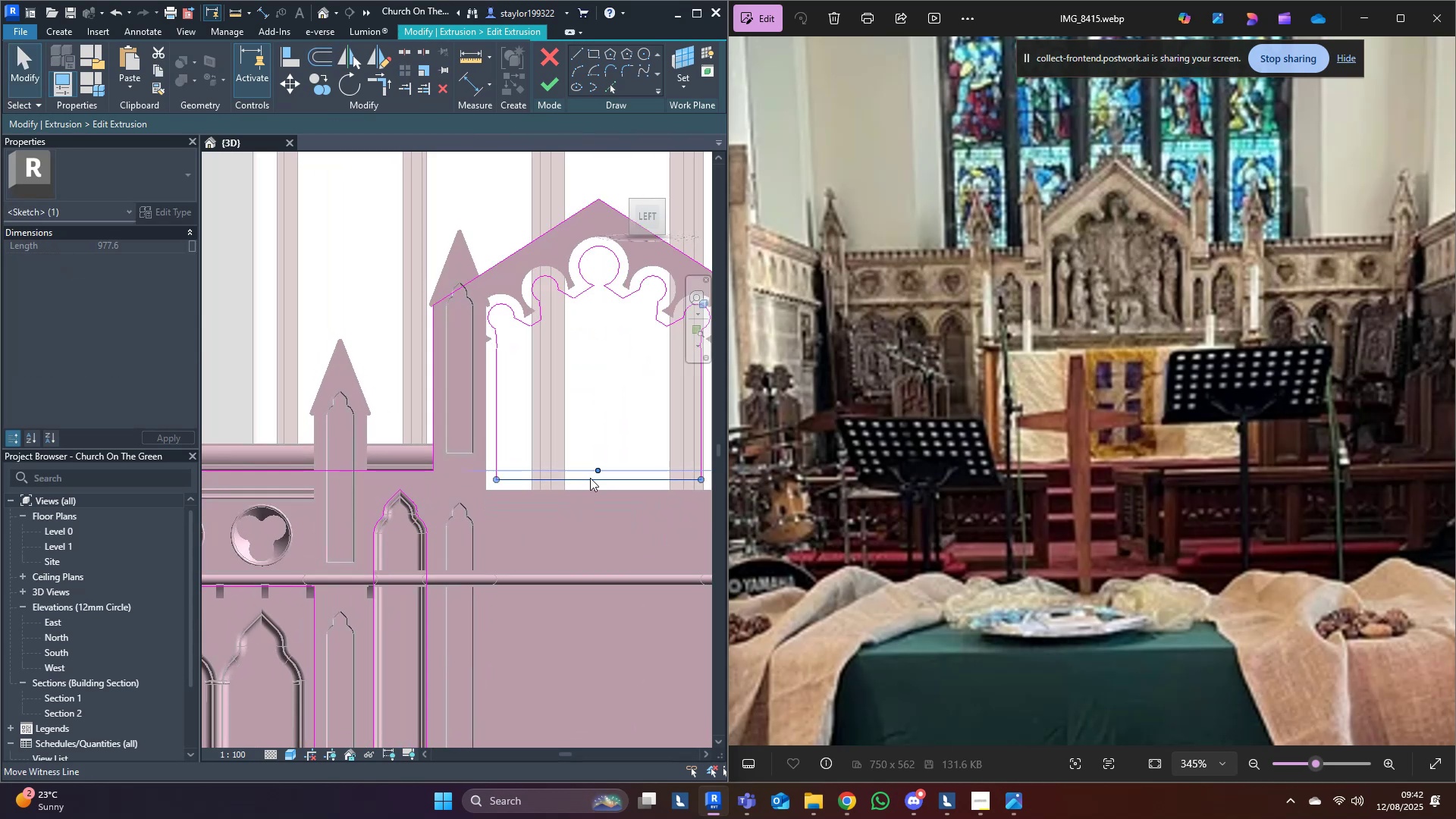 
left_click_drag(start_coordinate=[590, 478], to_coordinate=[592, 553])
 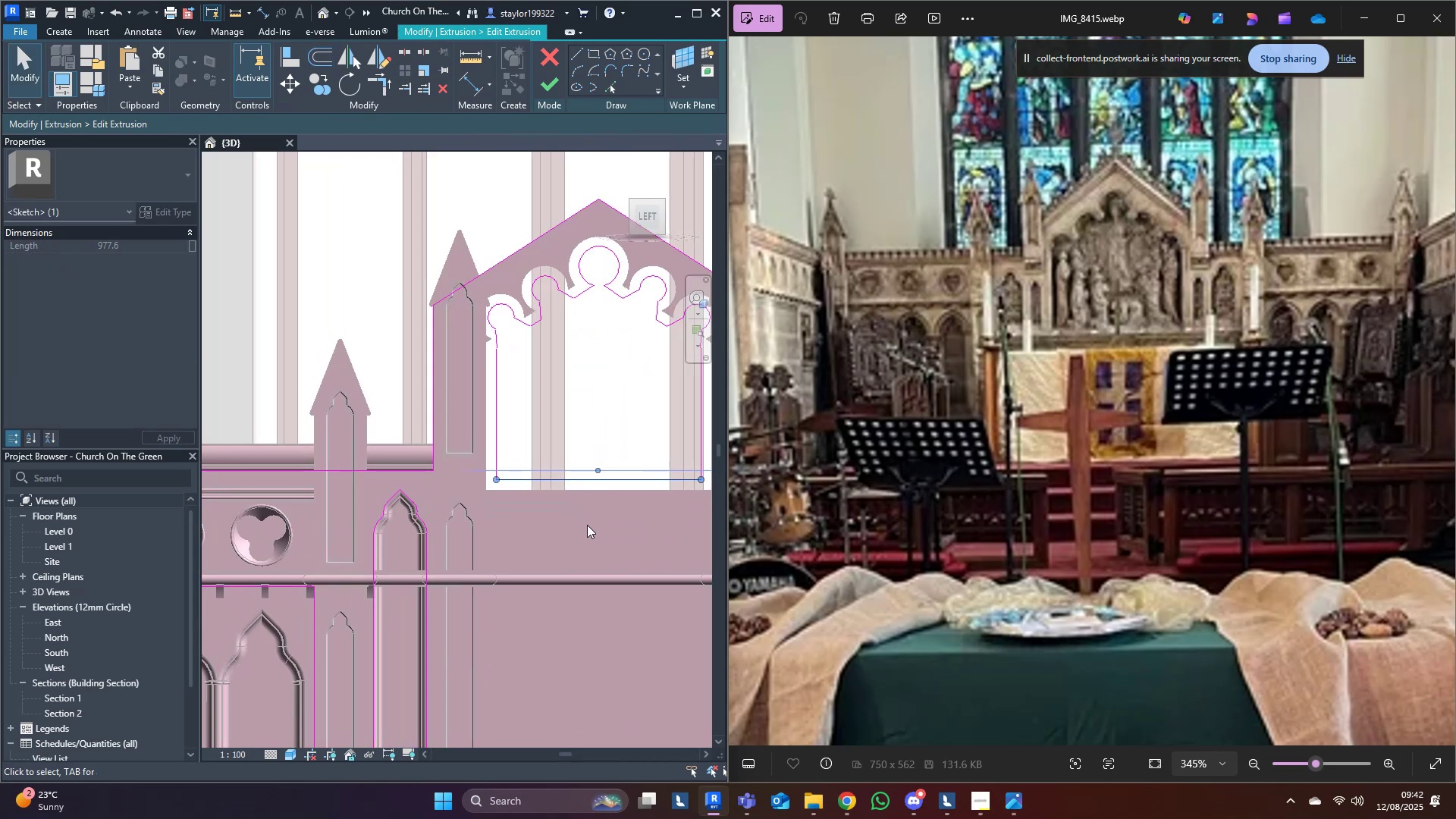 
left_click([587, 523])
 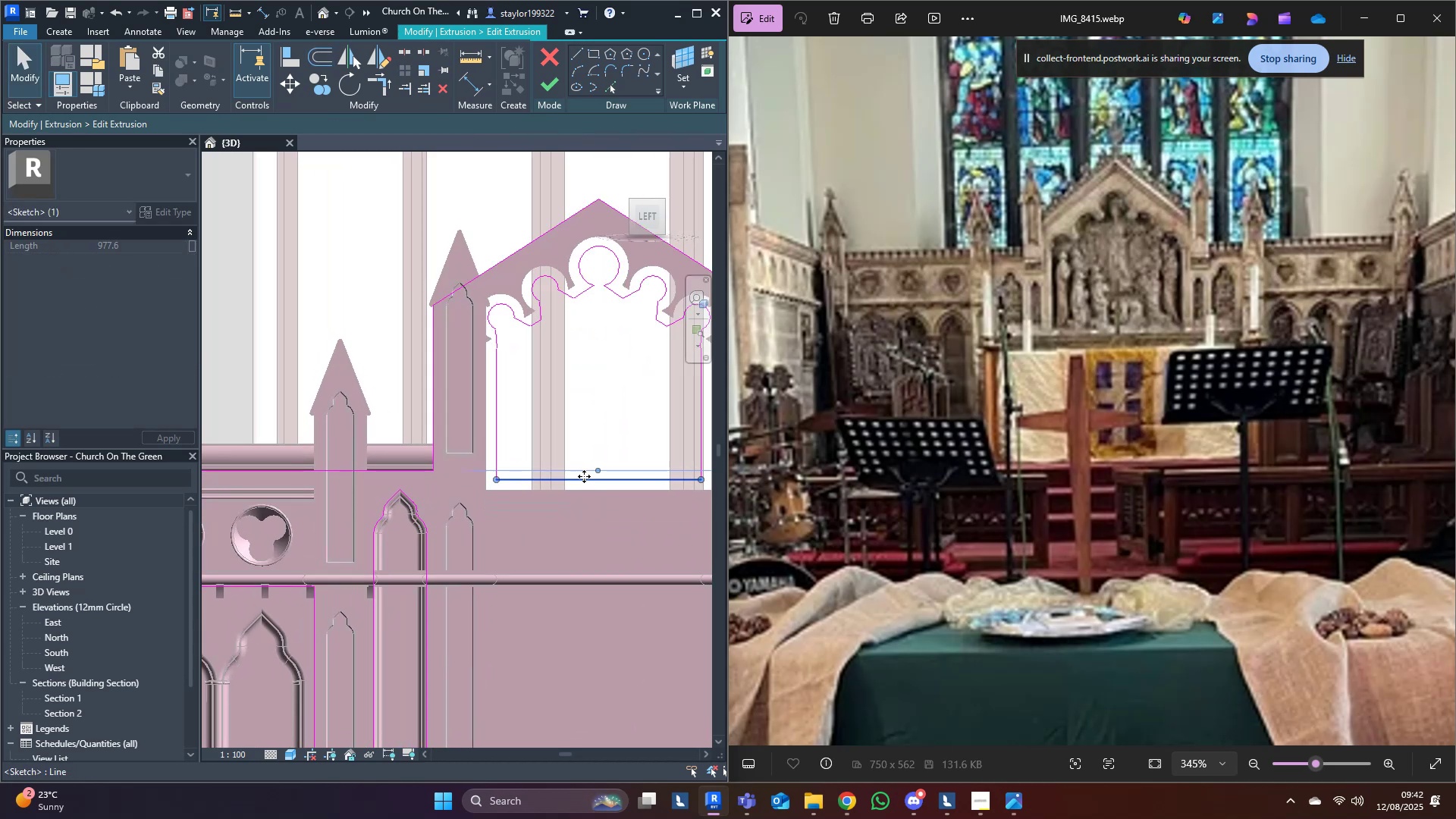 
scroll: coordinate [620, 509], scroll_direction: up, amount: 3.0
 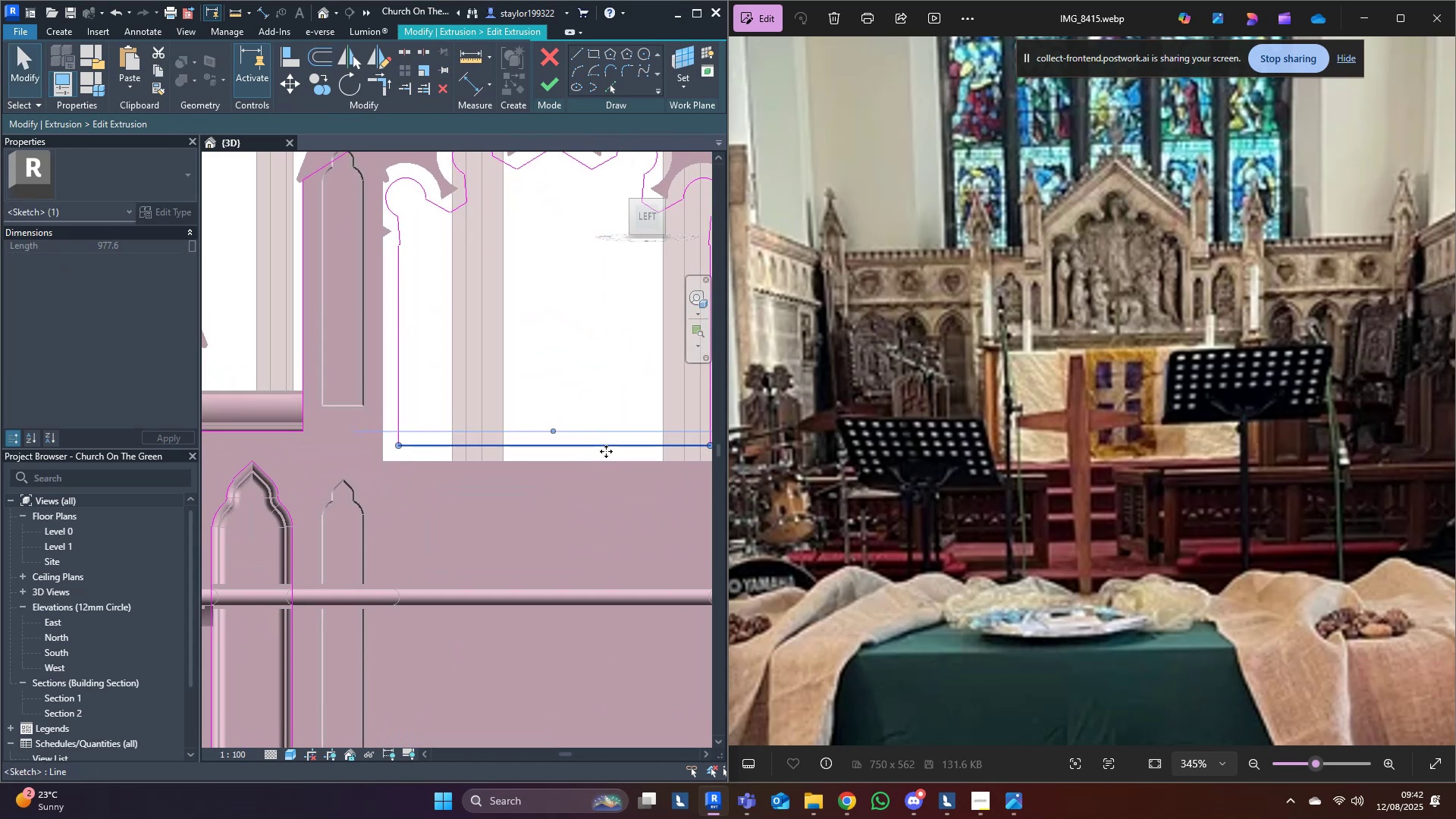 
left_click_drag(start_coordinate=[603, 458], to_coordinate=[601, 553])
 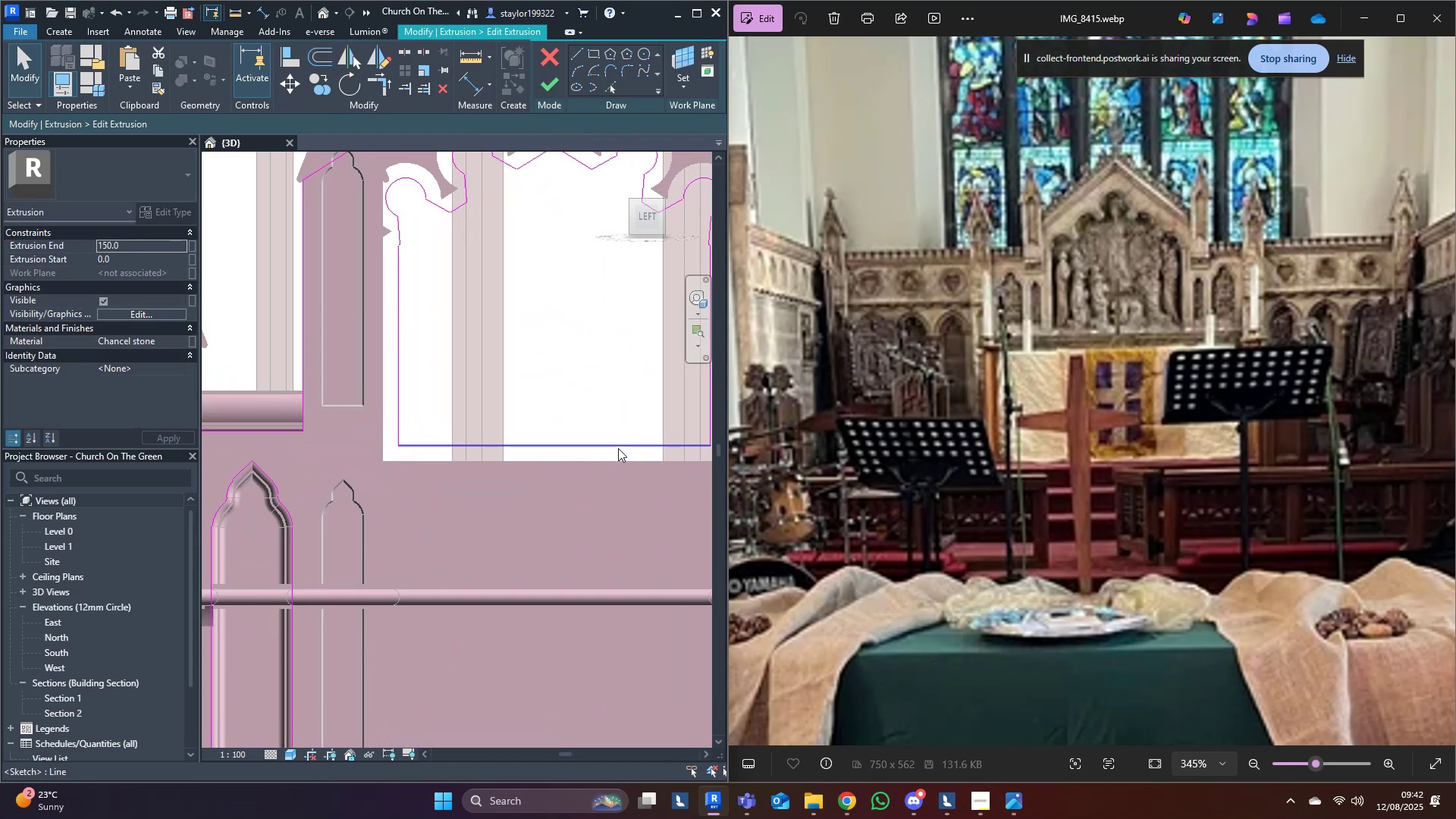 
left_click_drag(start_coordinate=[618, 443], to_coordinate=[617, 572])
 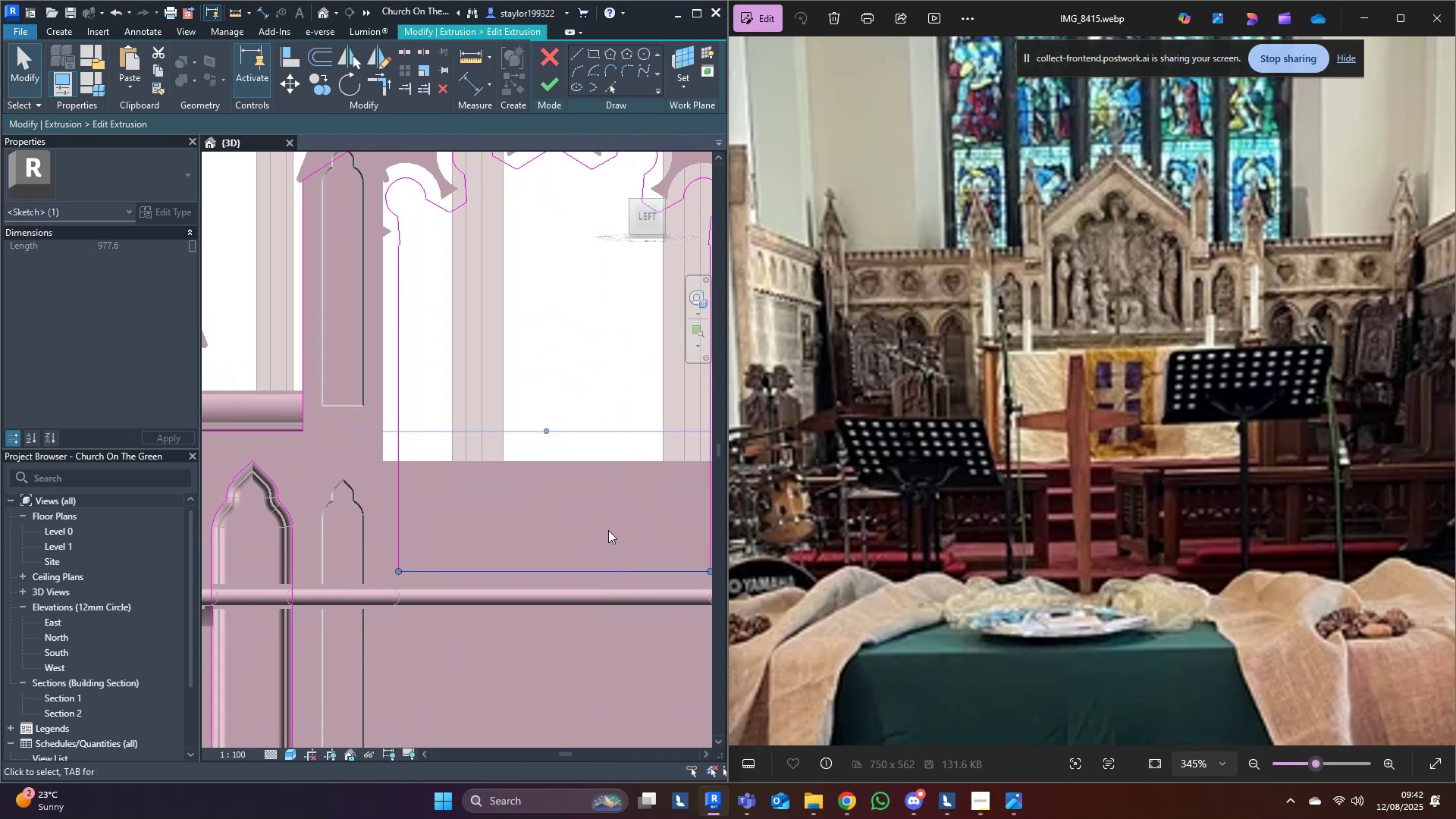 
left_click([608, 523])
 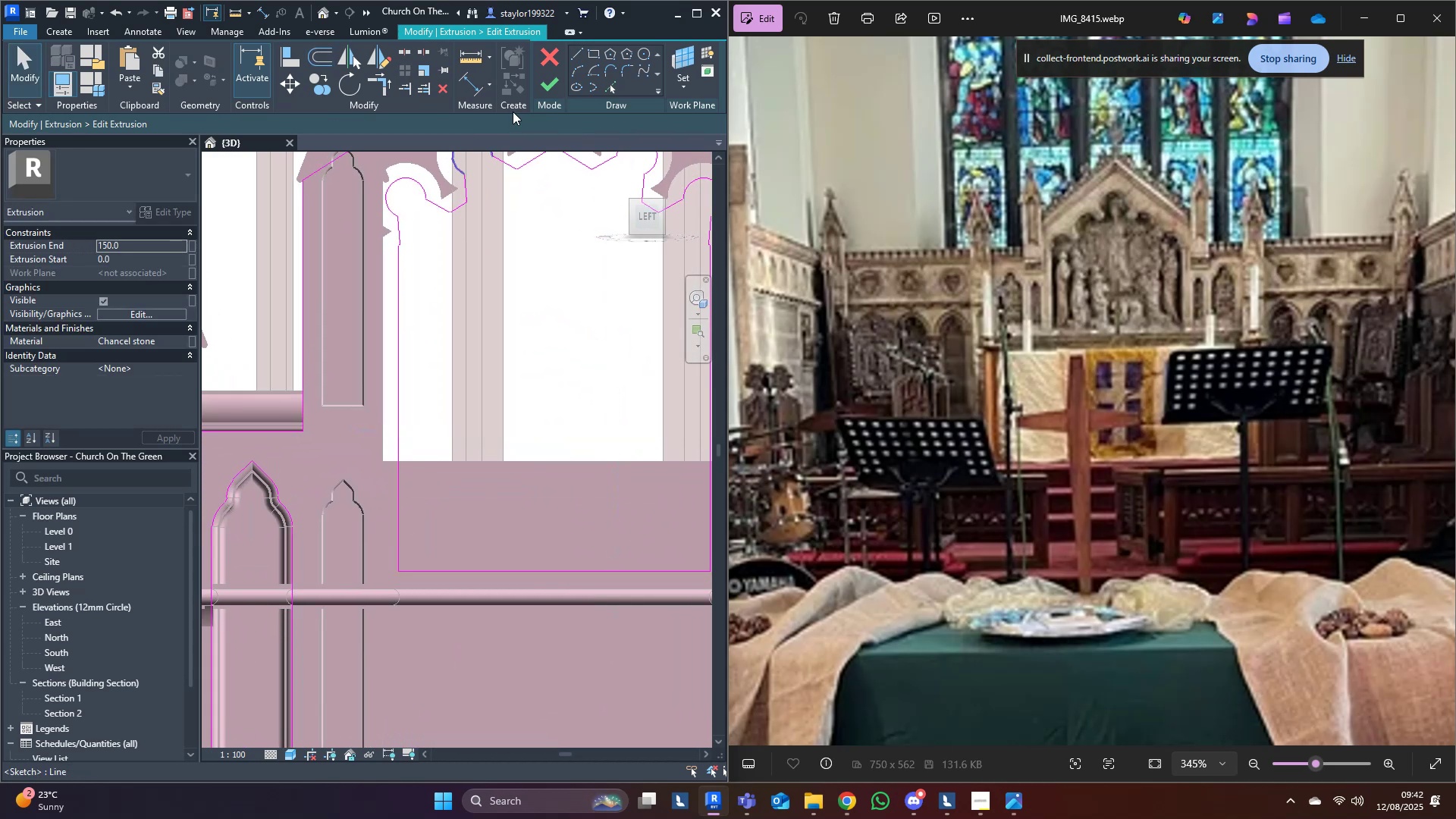 
mouse_move([545, 107])
 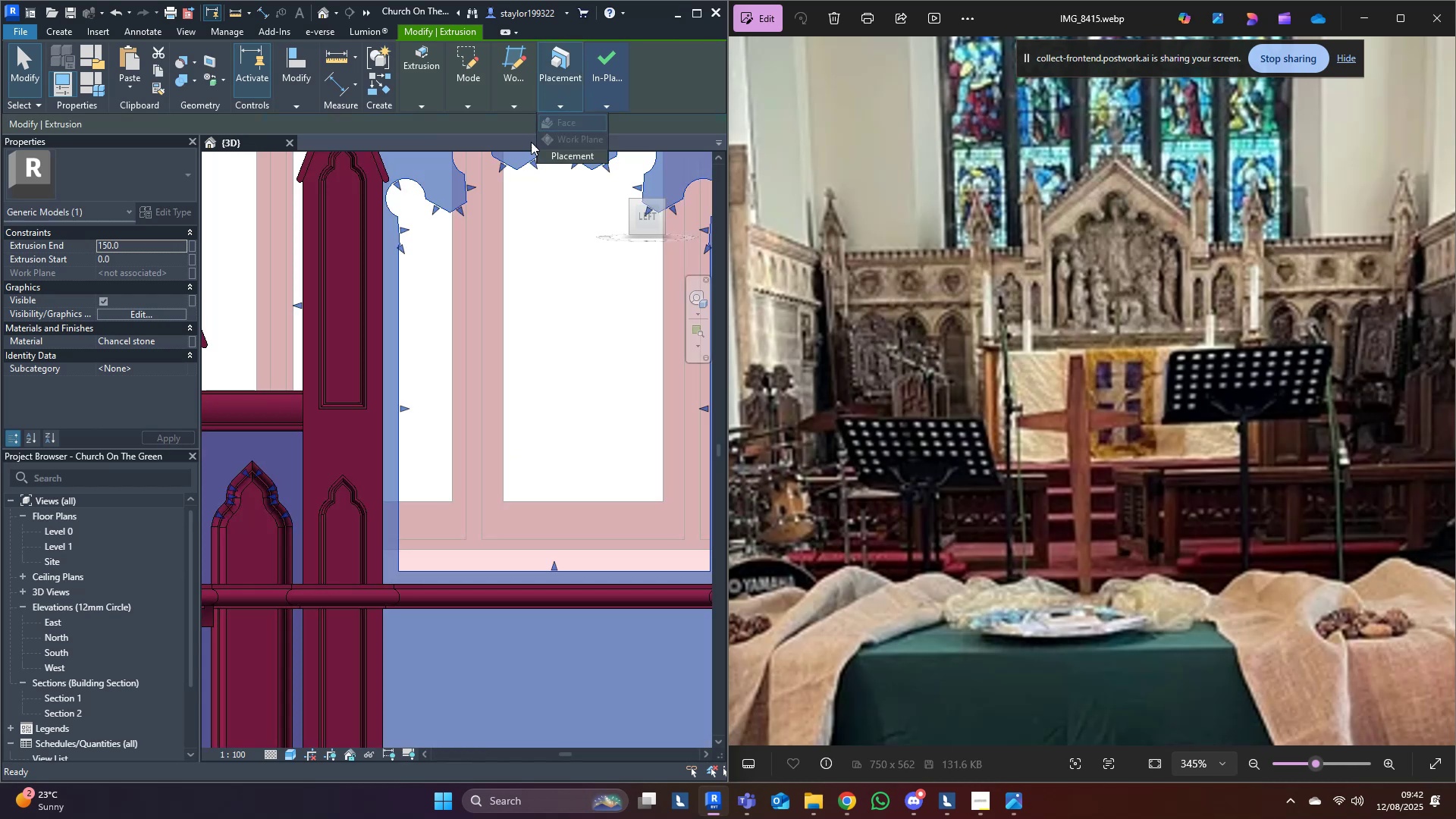 
key(Escape)
 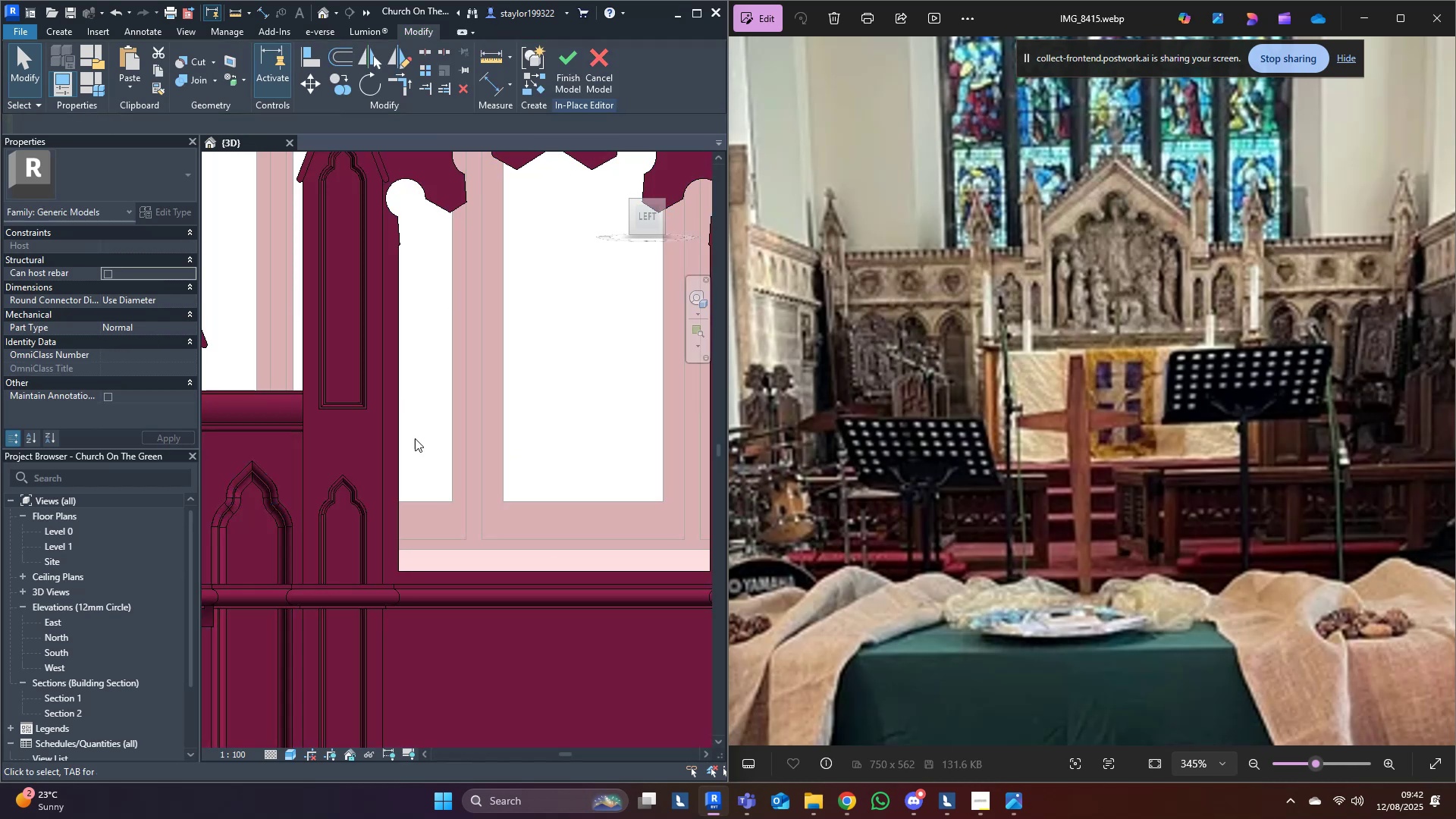 
scroll: coordinate [476, 414], scroll_direction: down, amount: 5.0
 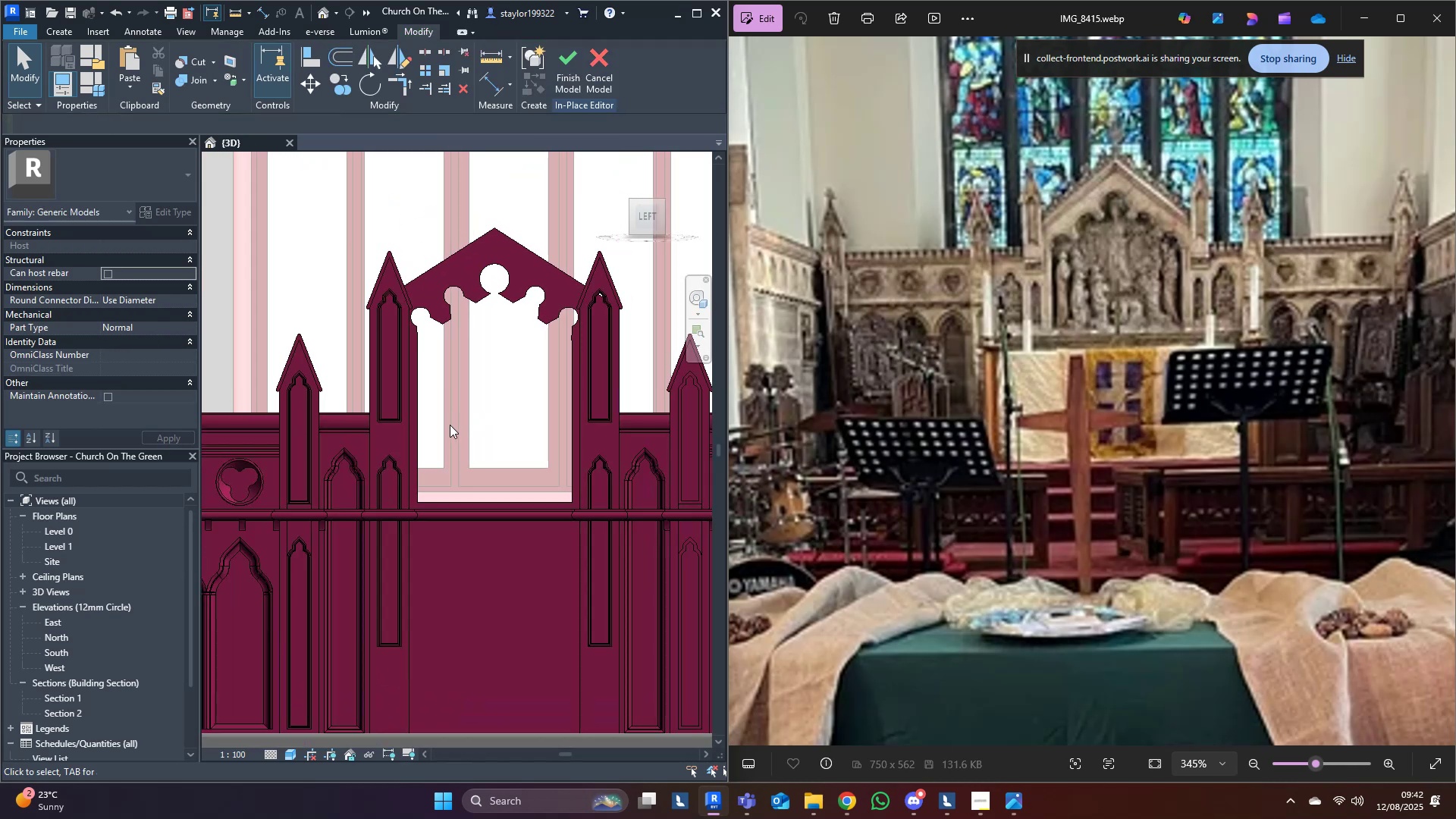 
scroll: coordinate [477, 300], scroll_direction: up, amount: 7.0
 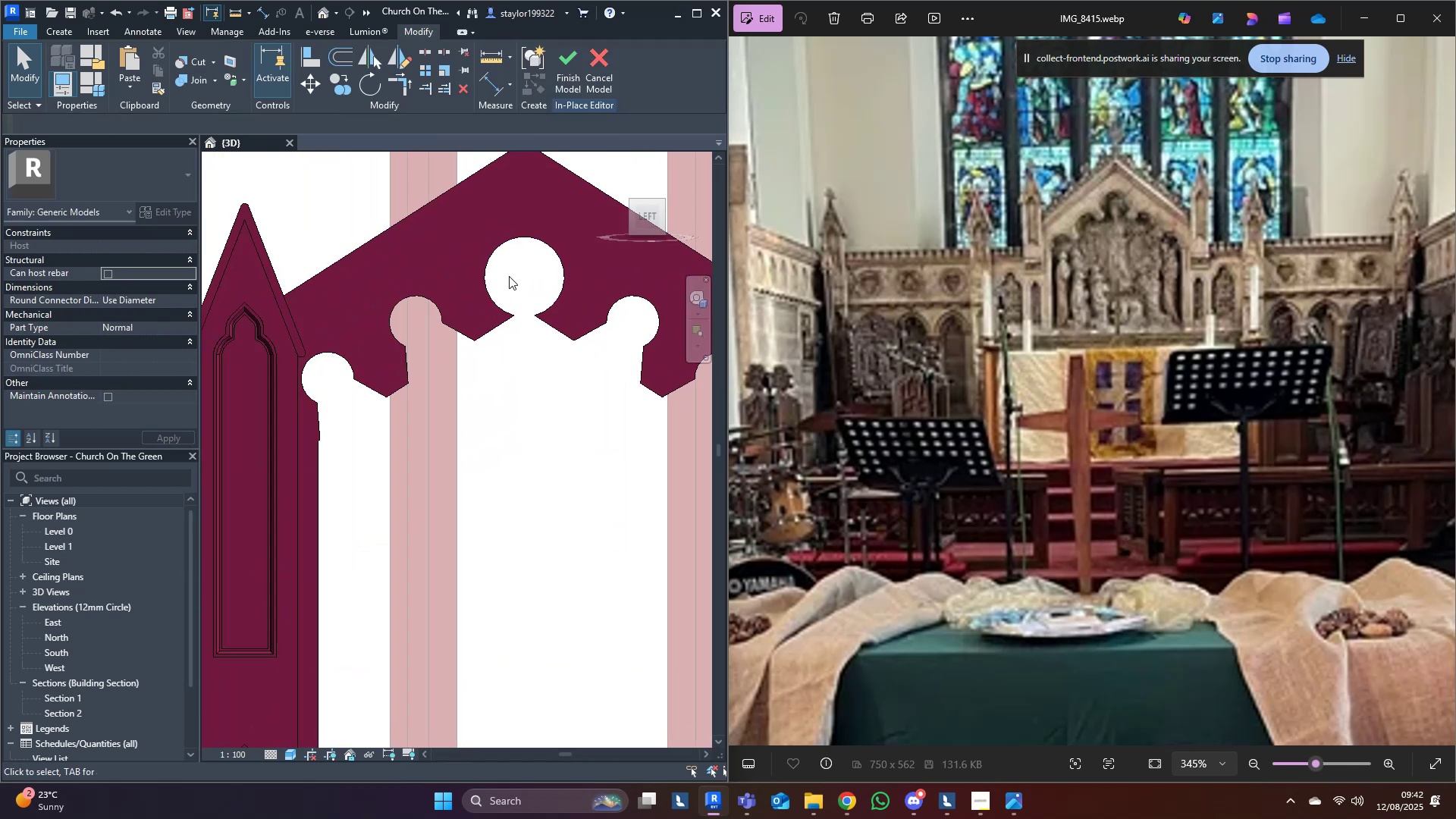 
scroll: coordinate [540, 554], scroll_direction: down, amount: 11.0
 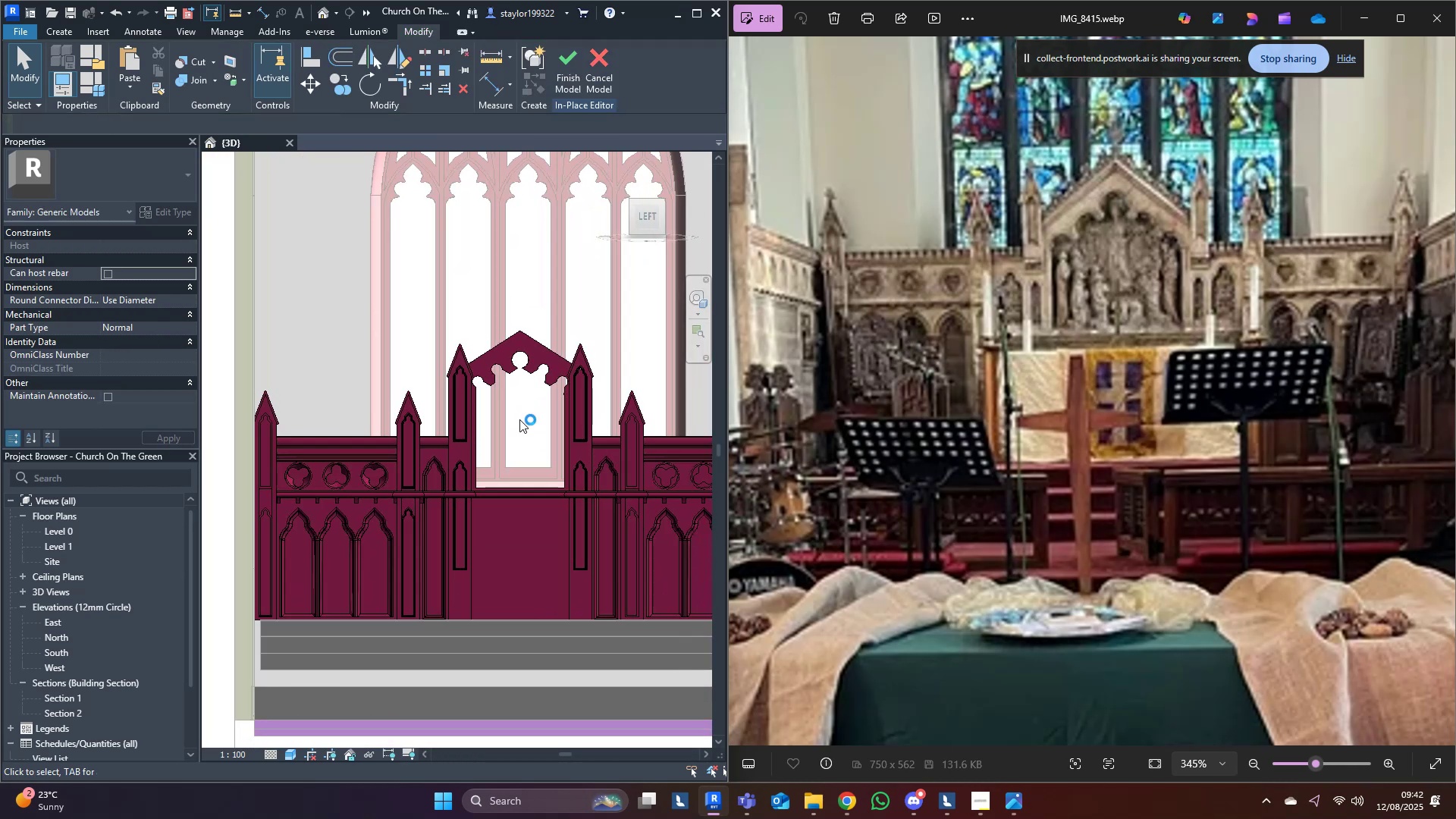 
scroll: coordinate [513, 500], scroll_direction: up, amount: 2.0
 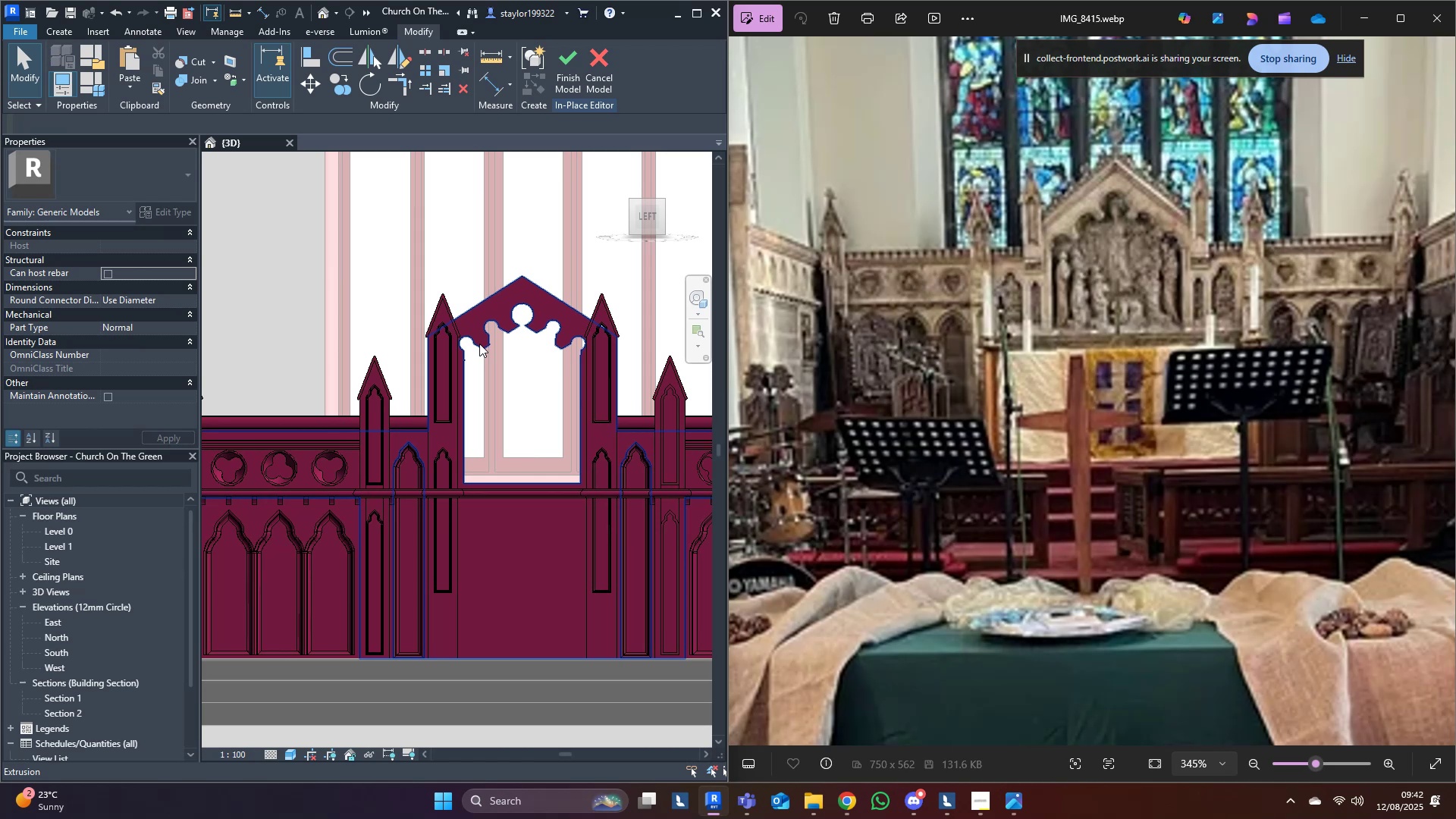 
wait(42.51)
 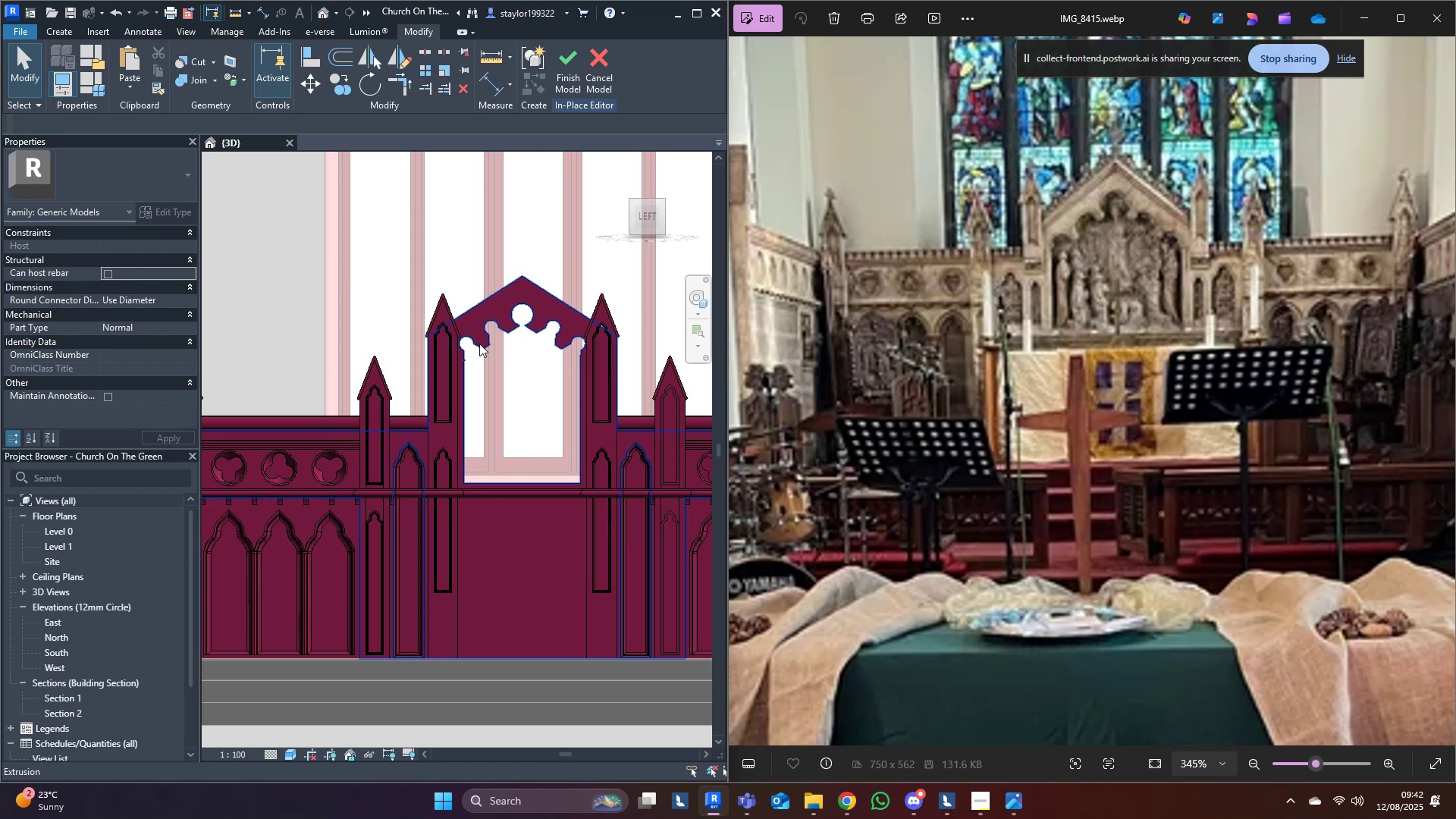 
hold_key(key=ShiftLeft, duration=1.03)
 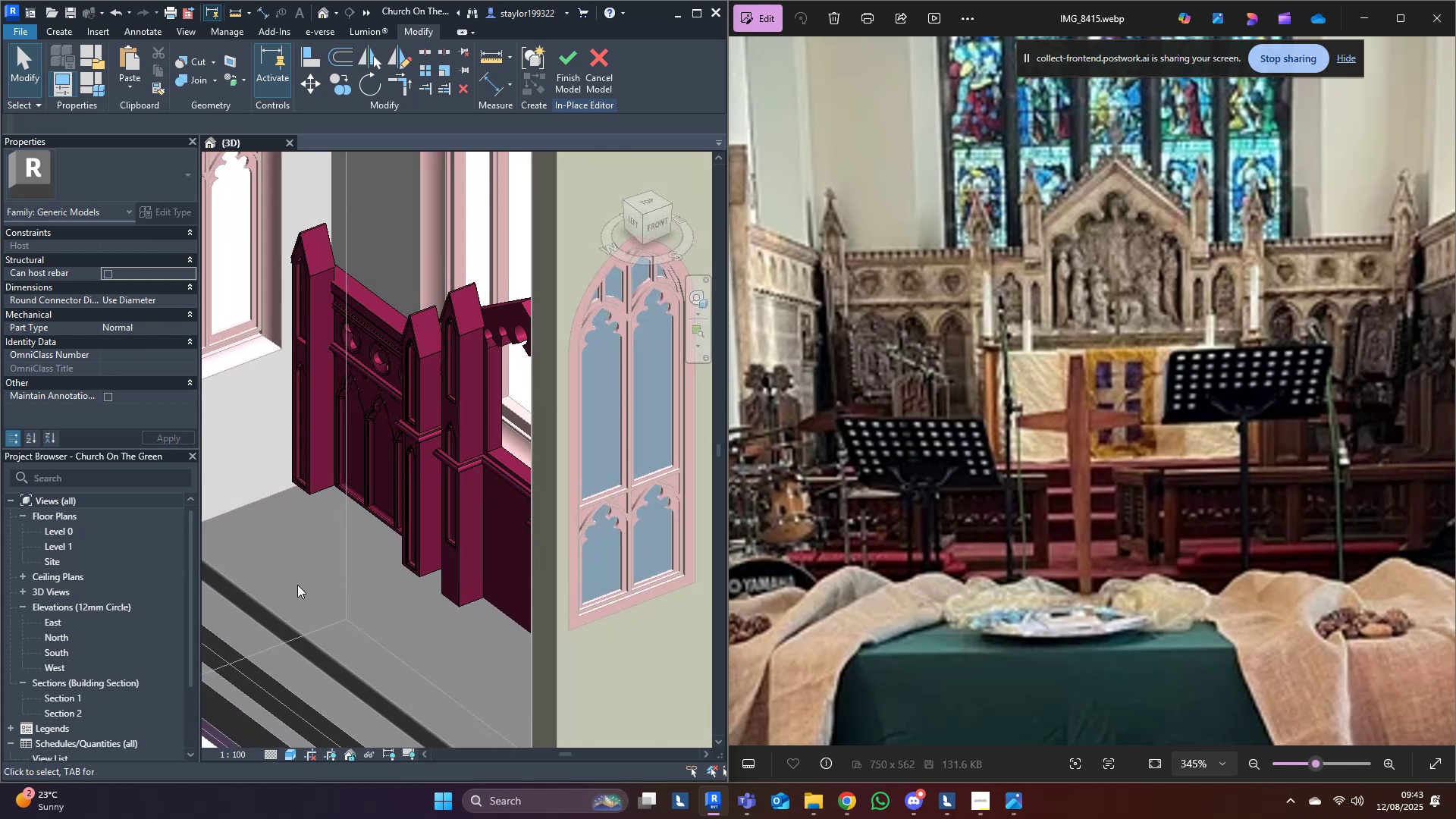 
scroll: coordinate [304, 568], scroll_direction: down, amount: 4.0
 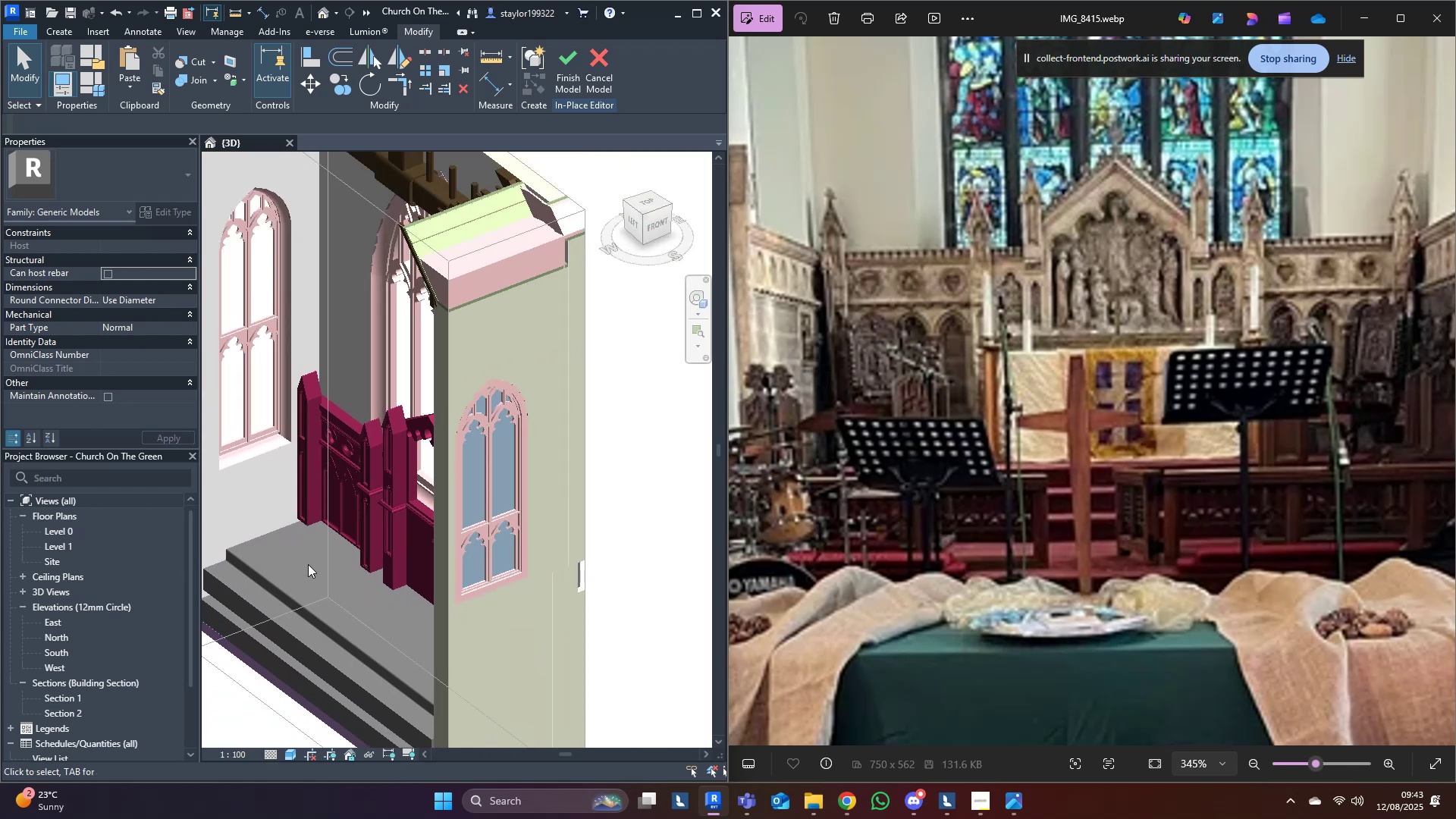 
hold_key(key=ShiftLeft, duration=1.36)
 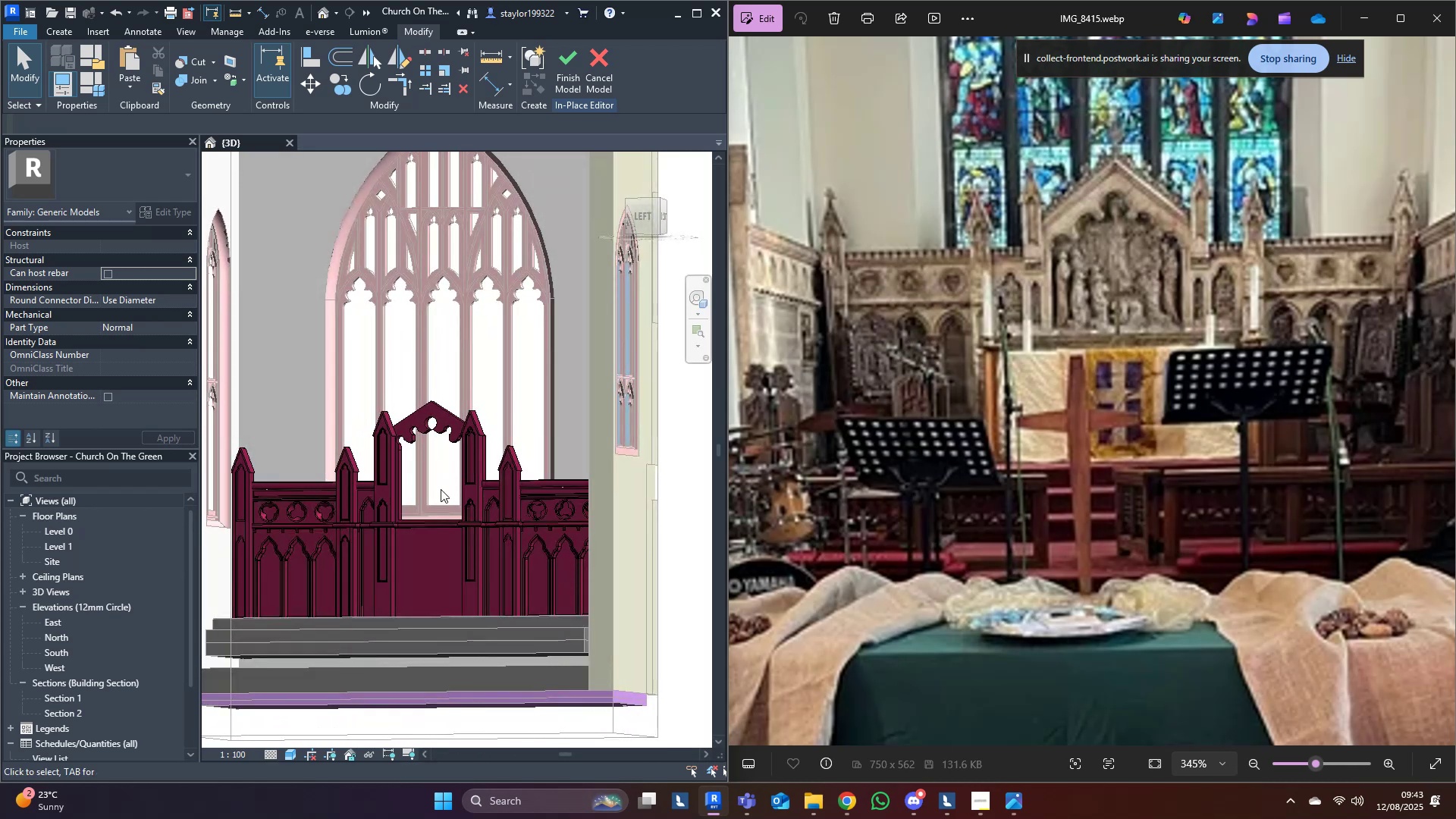 
hold_key(key=ShiftLeft, duration=0.52)
 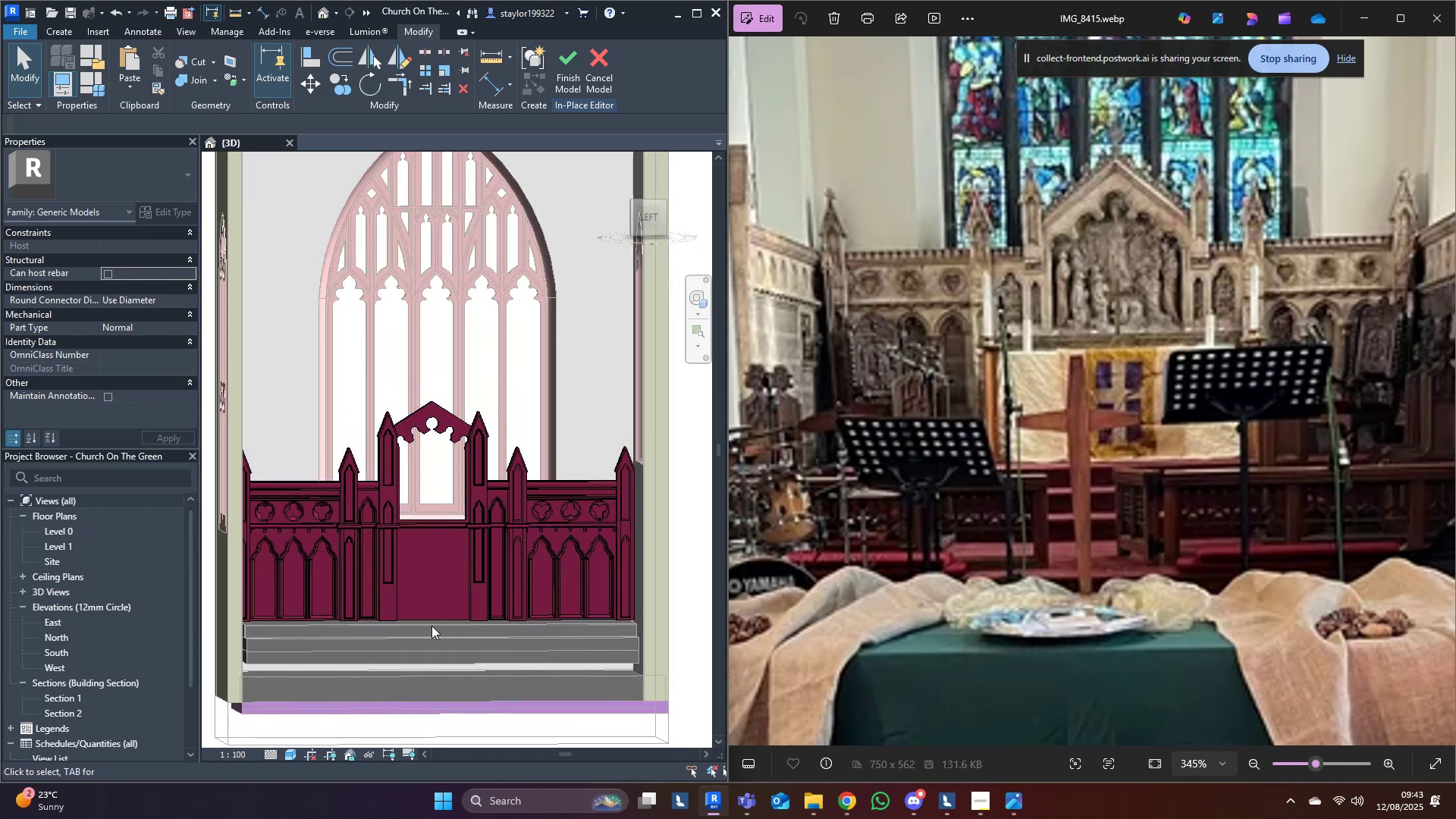 
hold_key(key=ShiftLeft, duration=0.54)
 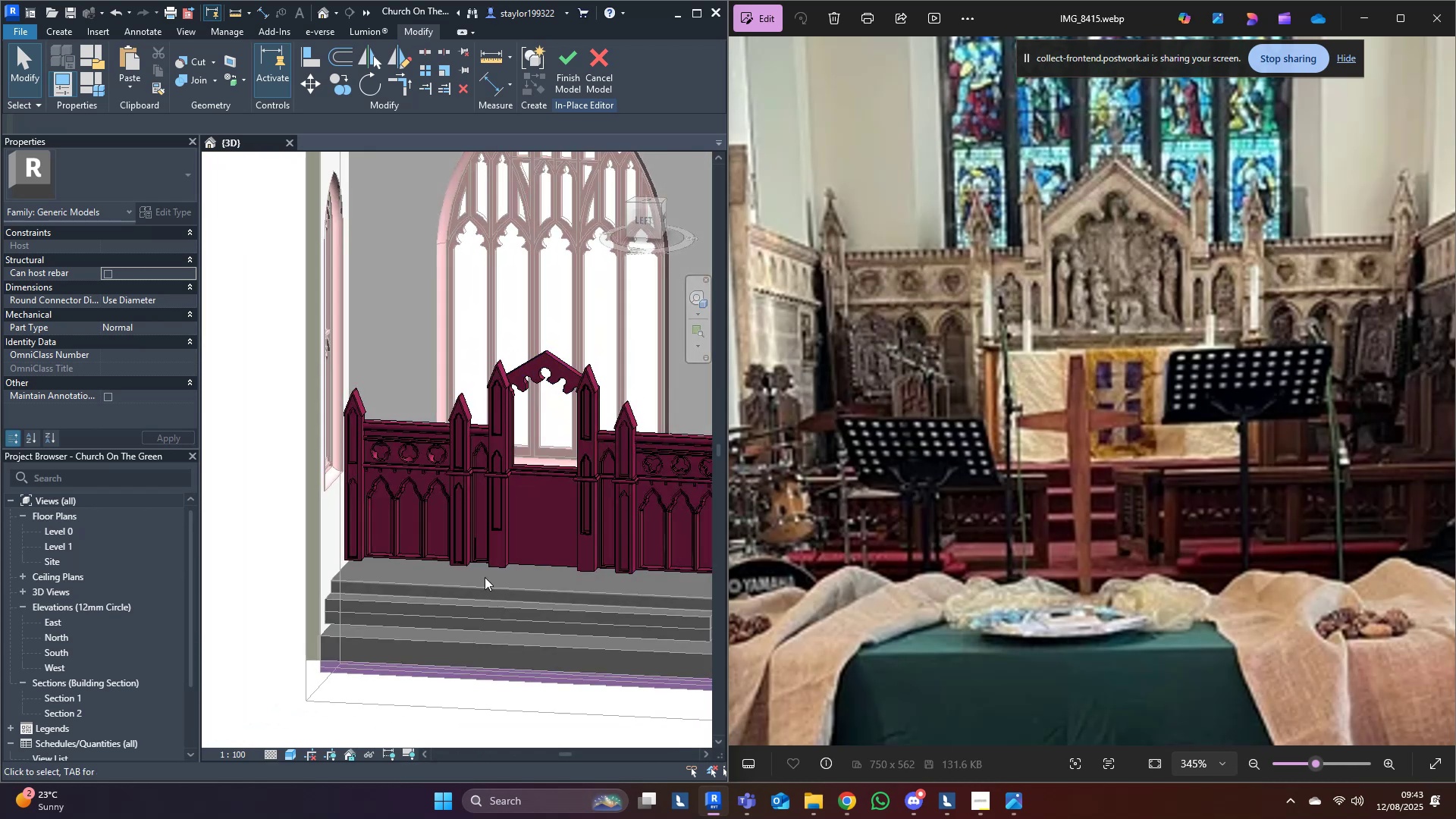 
scroll: coordinate [482, 547], scroll_direction: up, amount: 4.0
 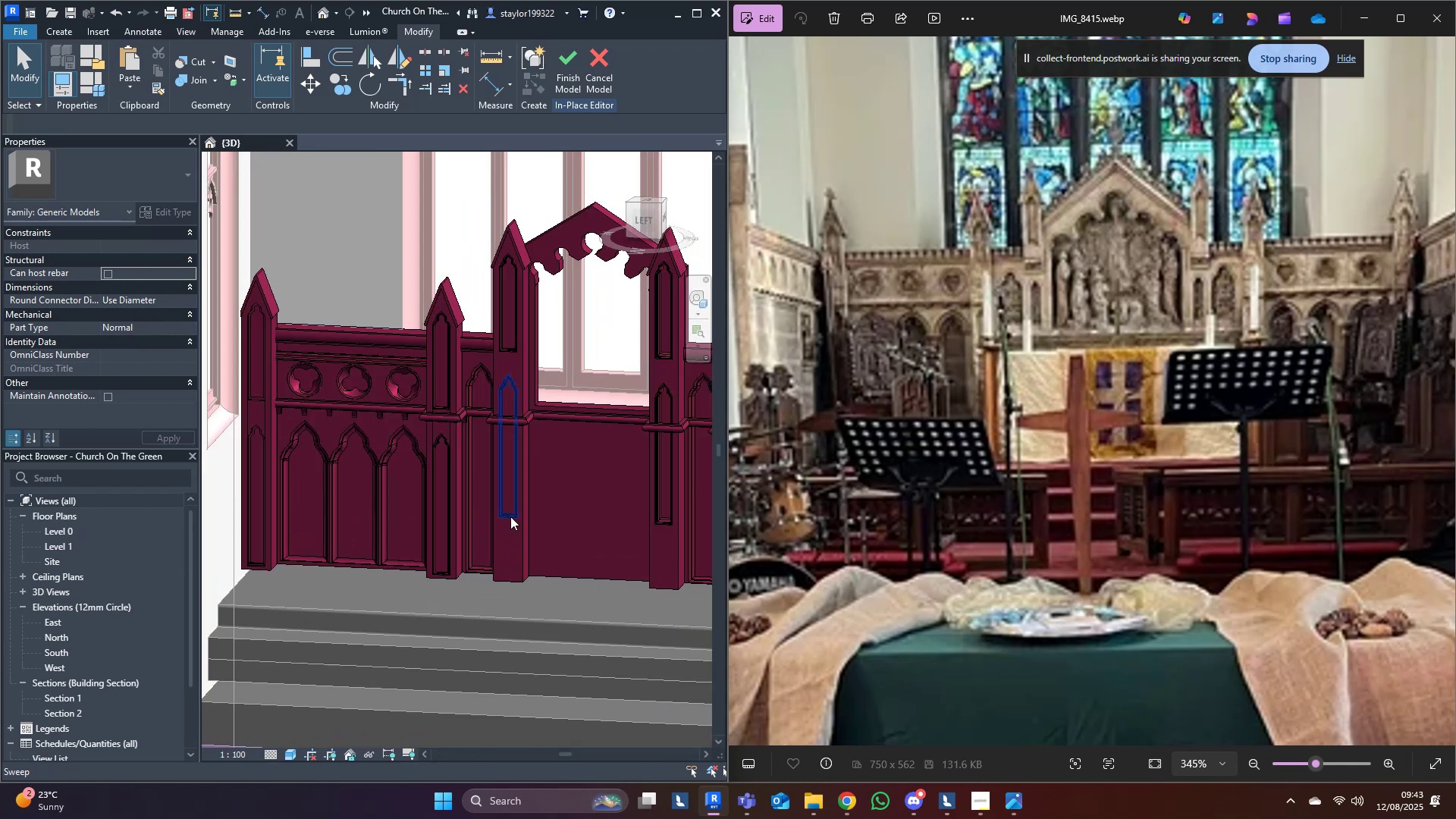 
left_click([510, 516])
 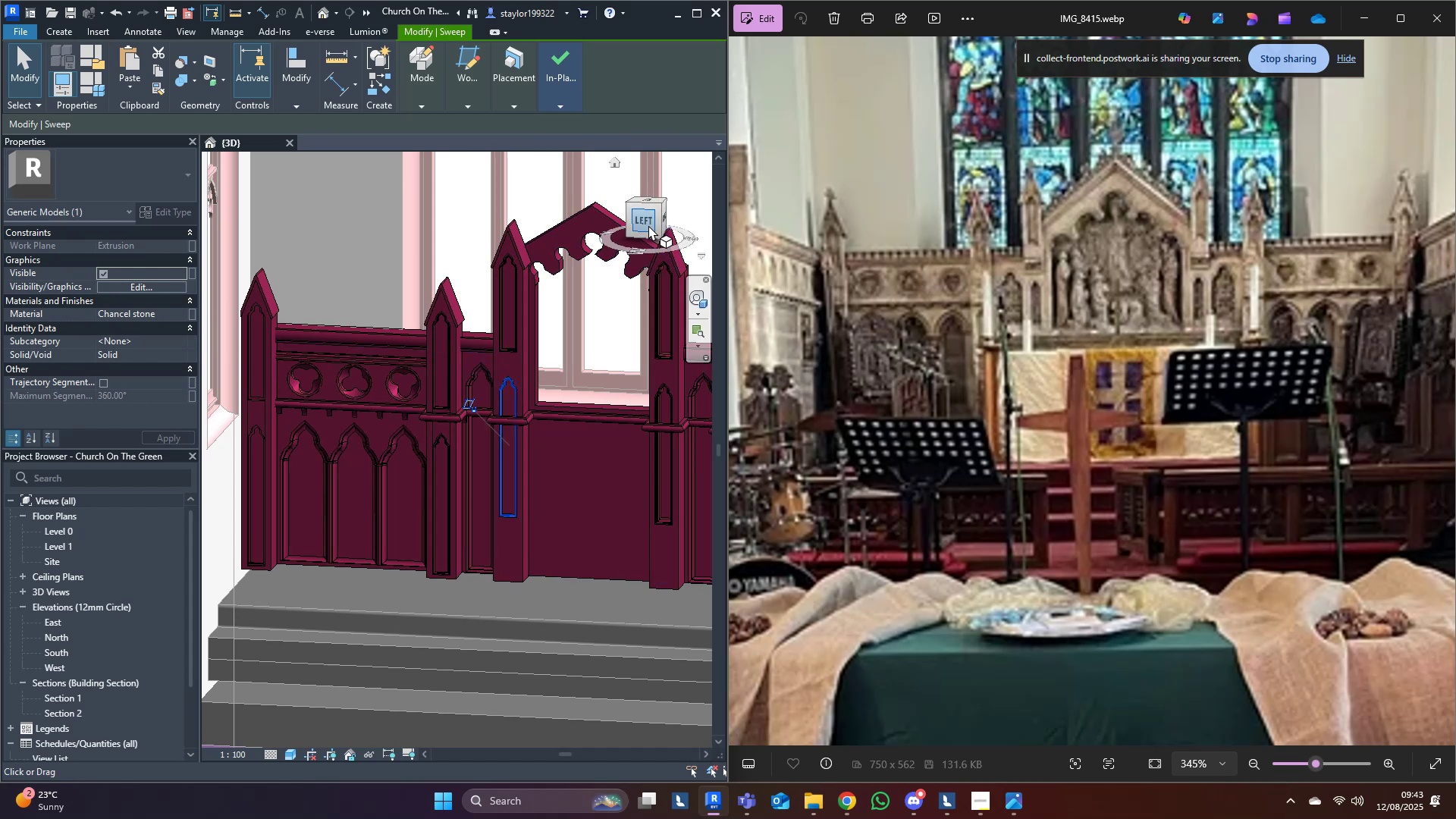 
left_click([650, 221])
 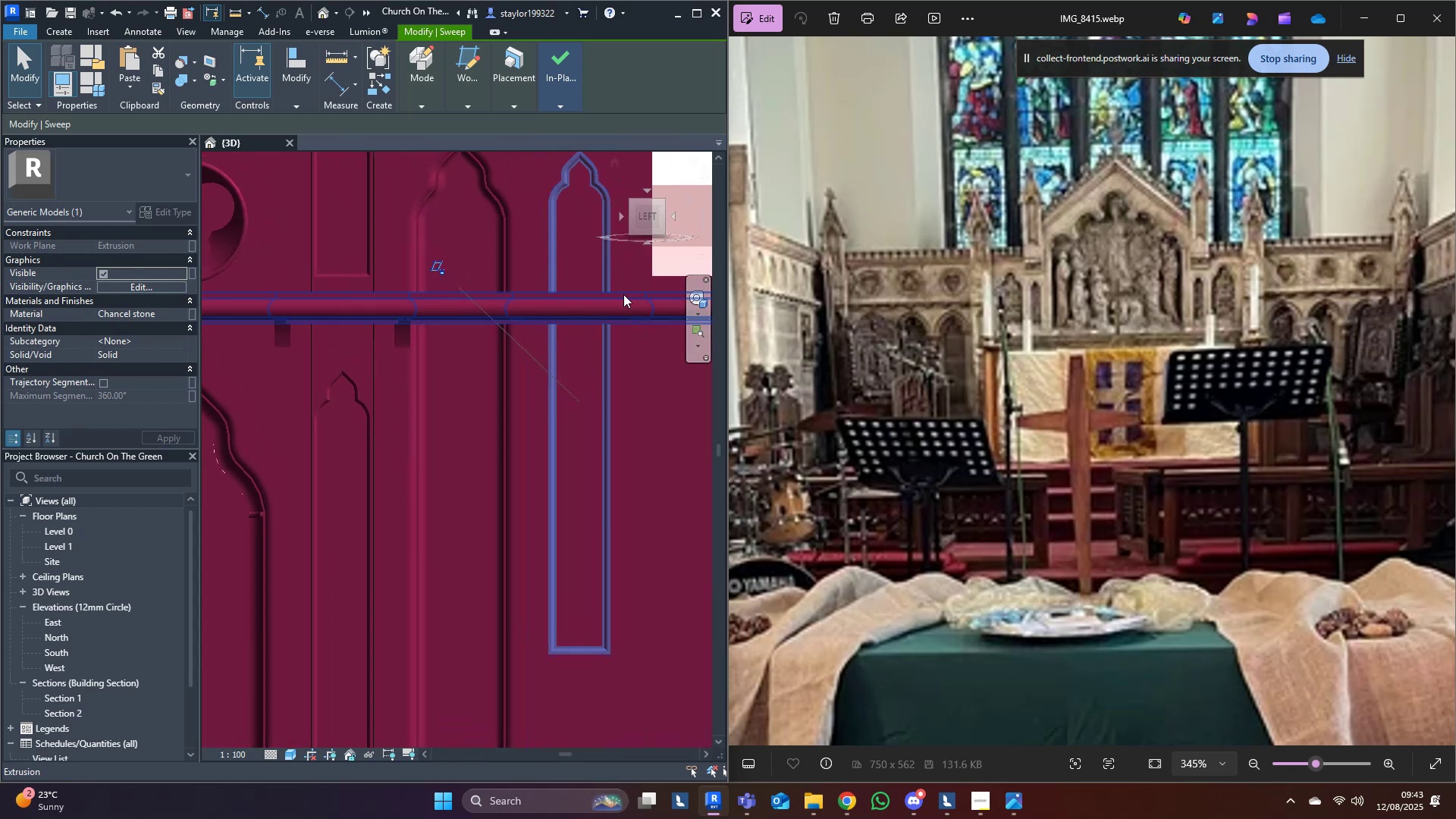 
scroll: coordinate [491, 589], scroll_direction: down, amount: 5.0
 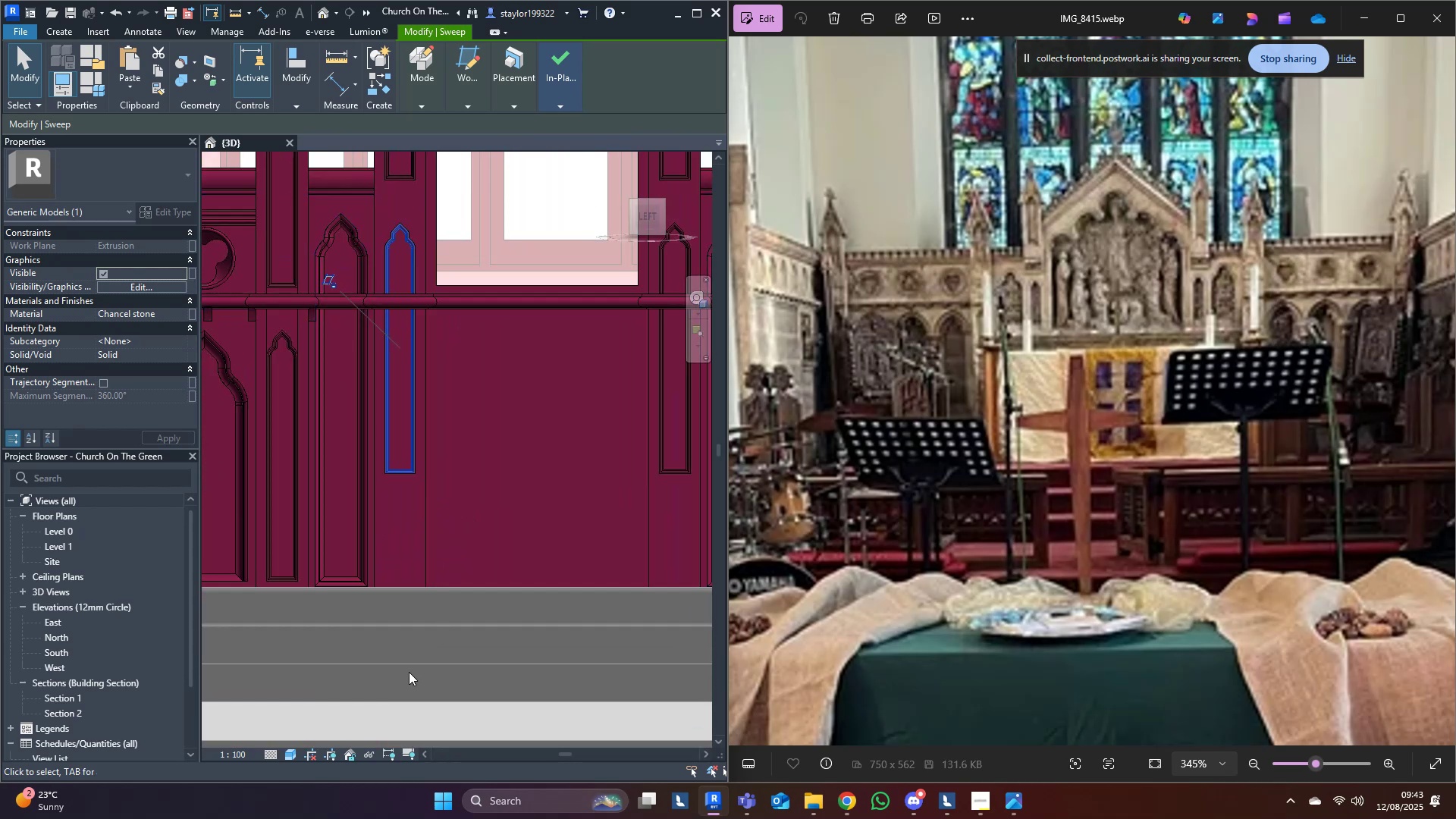 
left_click([396, 619])
 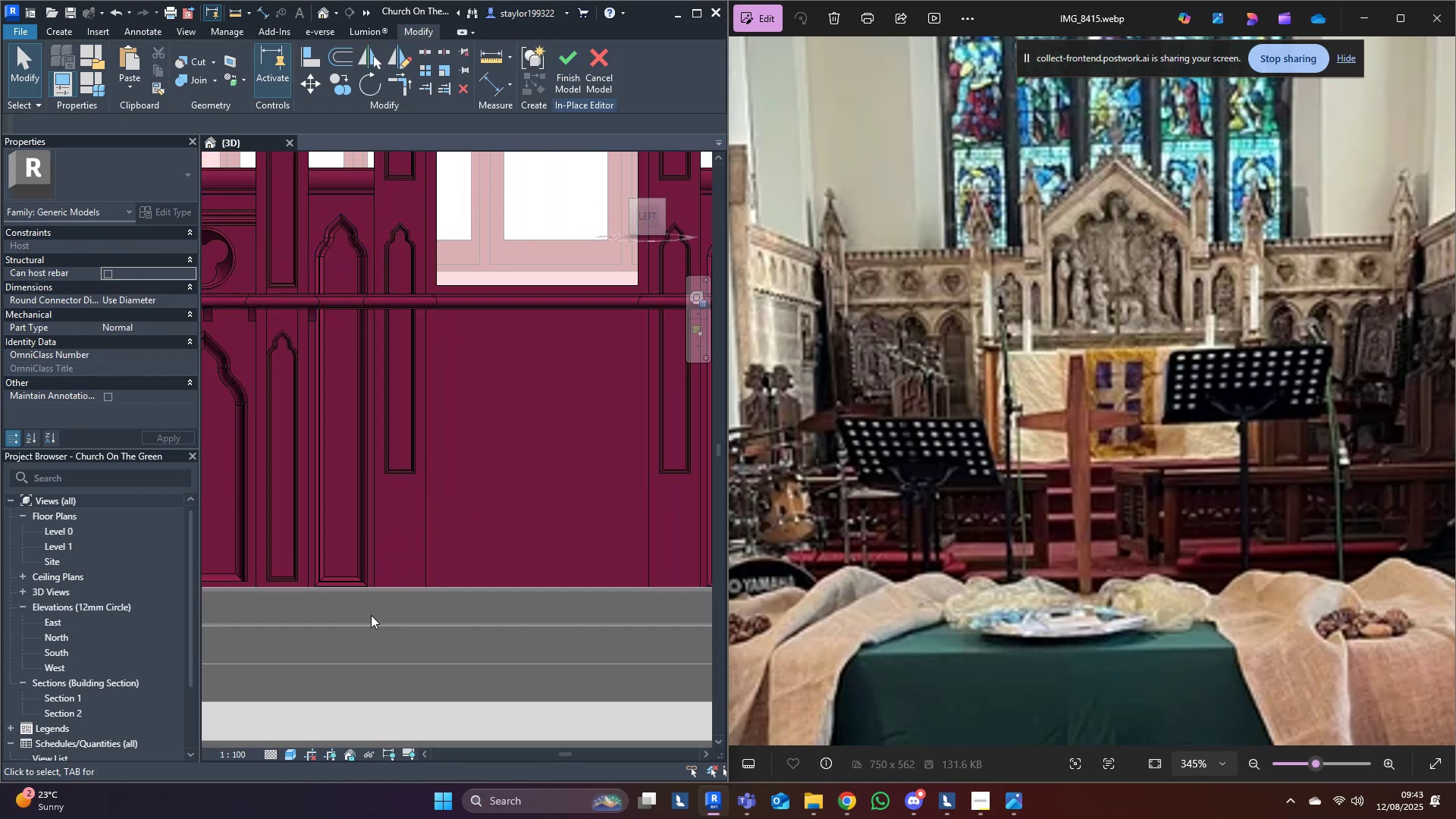 
left_click_drag(start_coordinate=[369, 614], to_coordinate=[457, 197])
 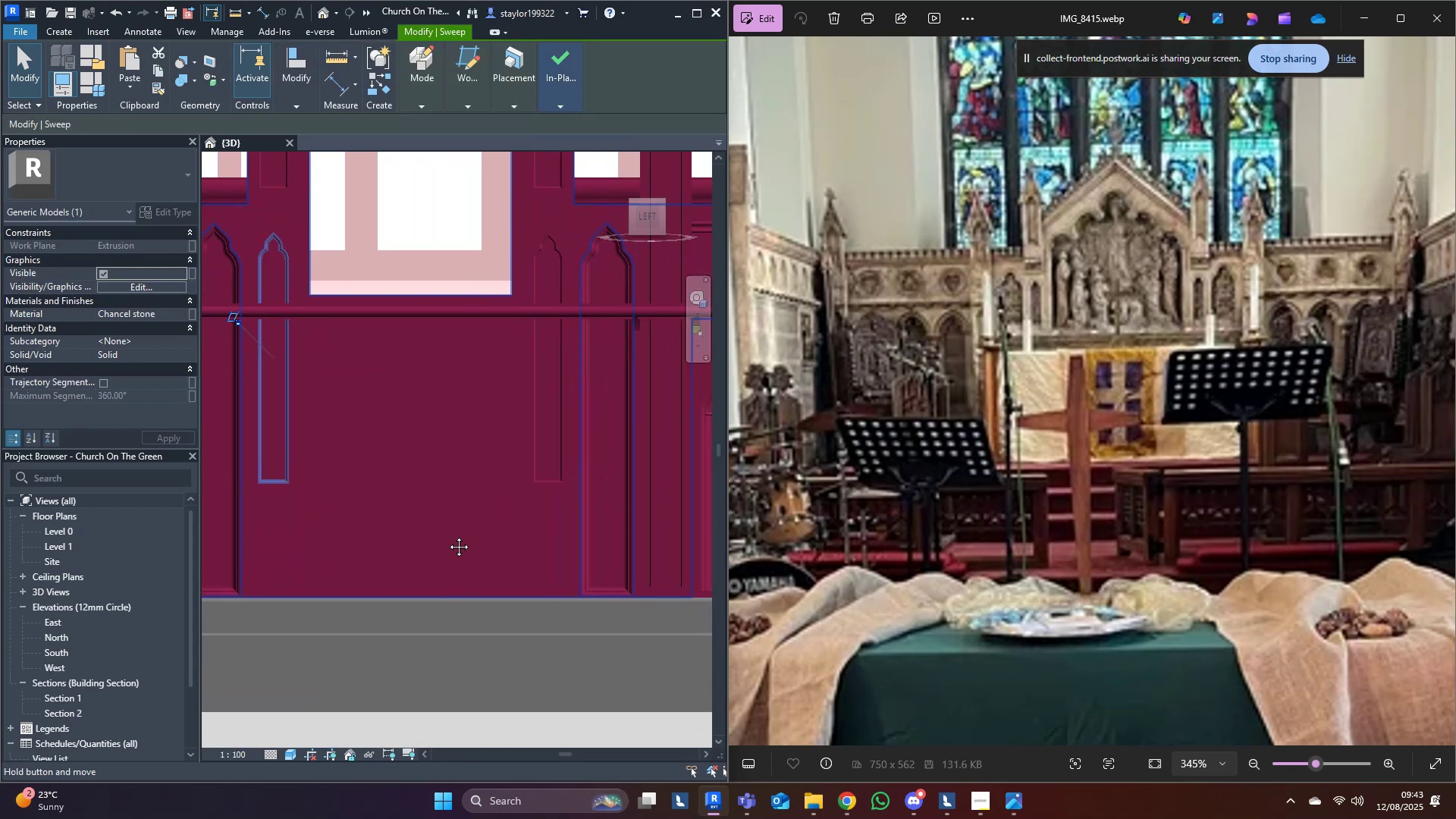 
hold_key(key=ControlLeft, duration=1.5)
left_click_drag(start_coordinate=[498, 647], to_coordinate=[557, 202])
 